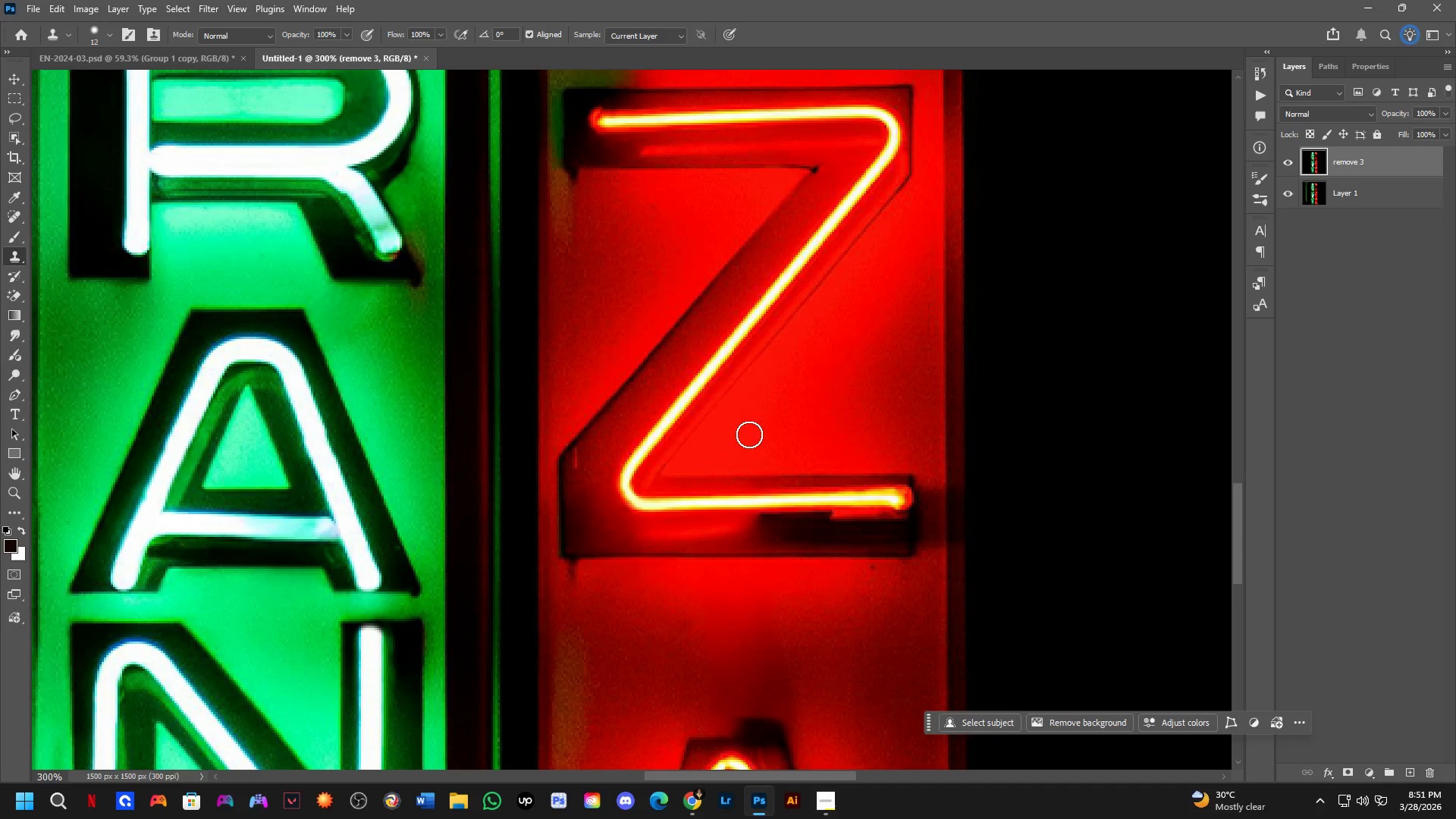 
hold_key(key=AltLeft, duration=1.3)
 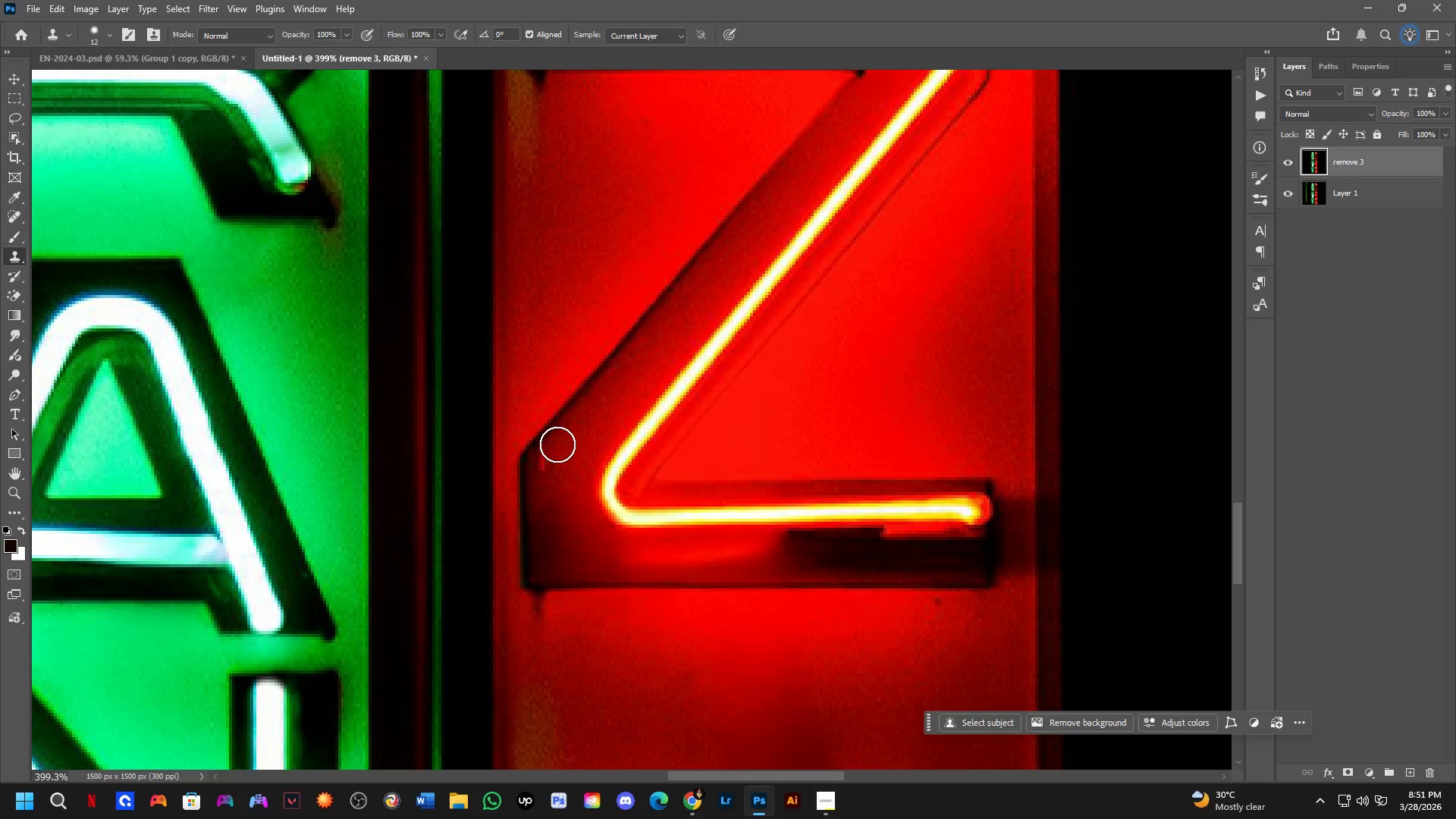 
scroll: coordinate [585, 481], scroll_direction: up, amount: 3.0
 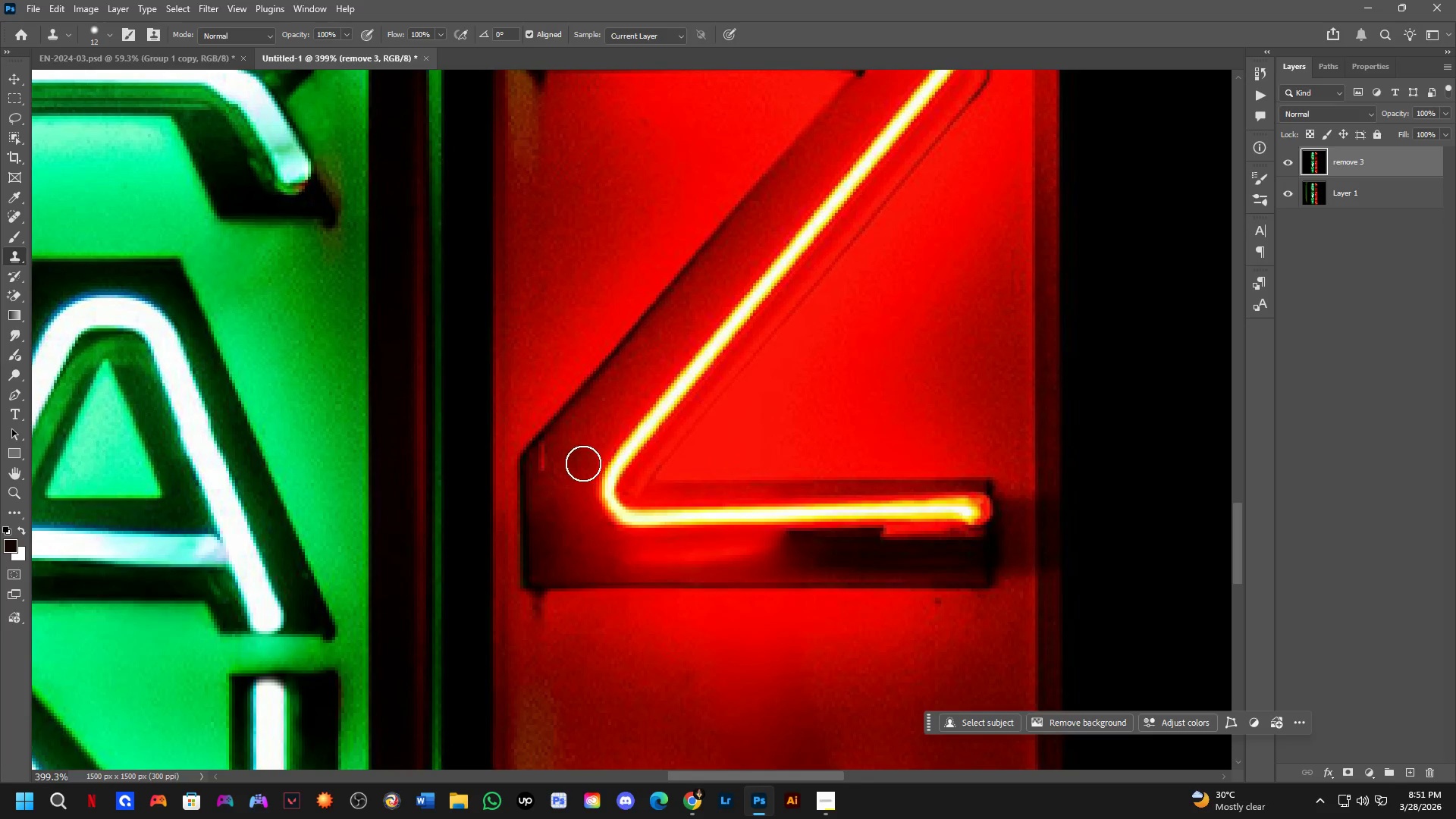 
left_click([574, 422])
 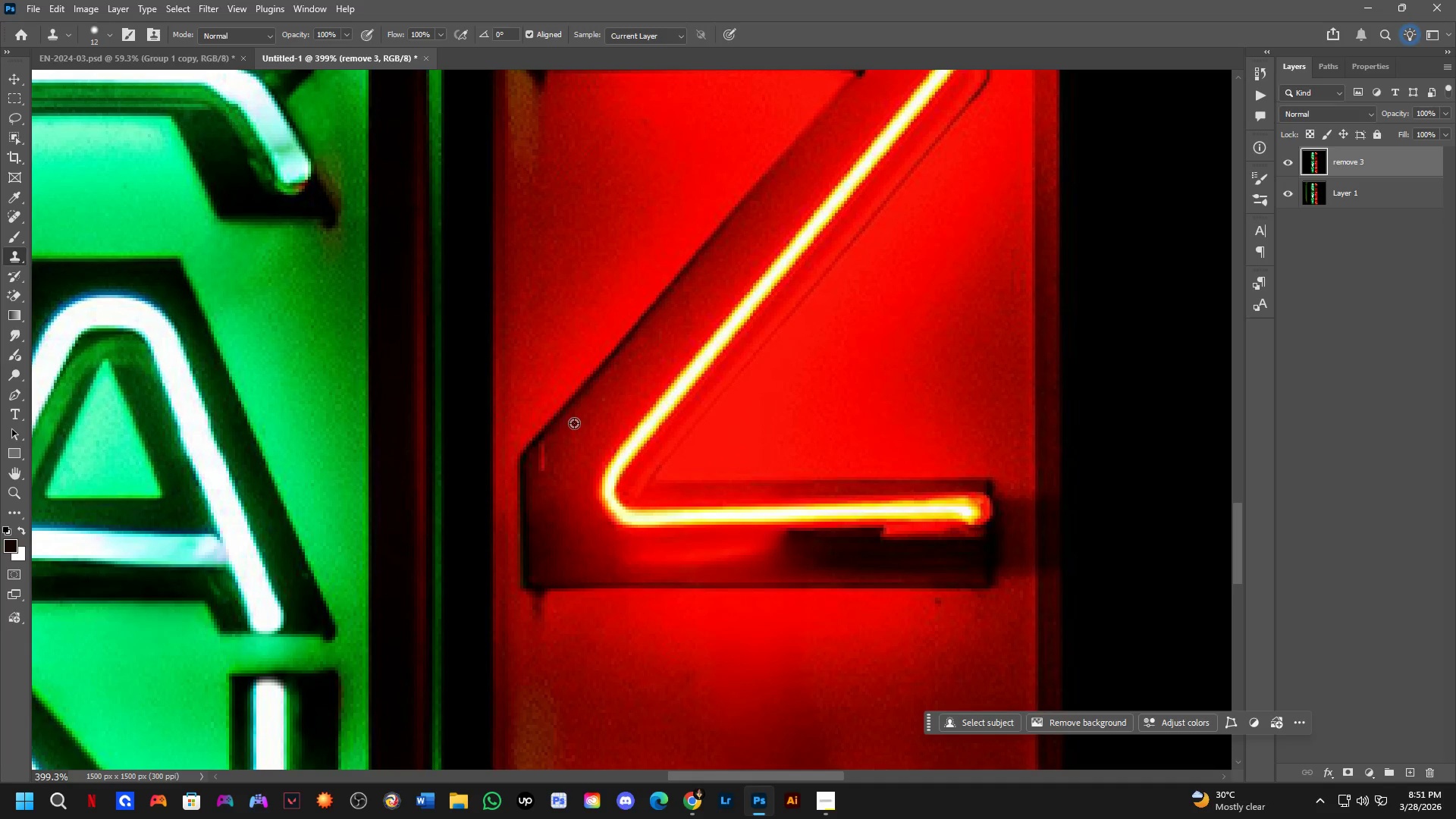 
left_click_drag(start_coordinate=[557, 445], to_coordinate=[553, 451])
 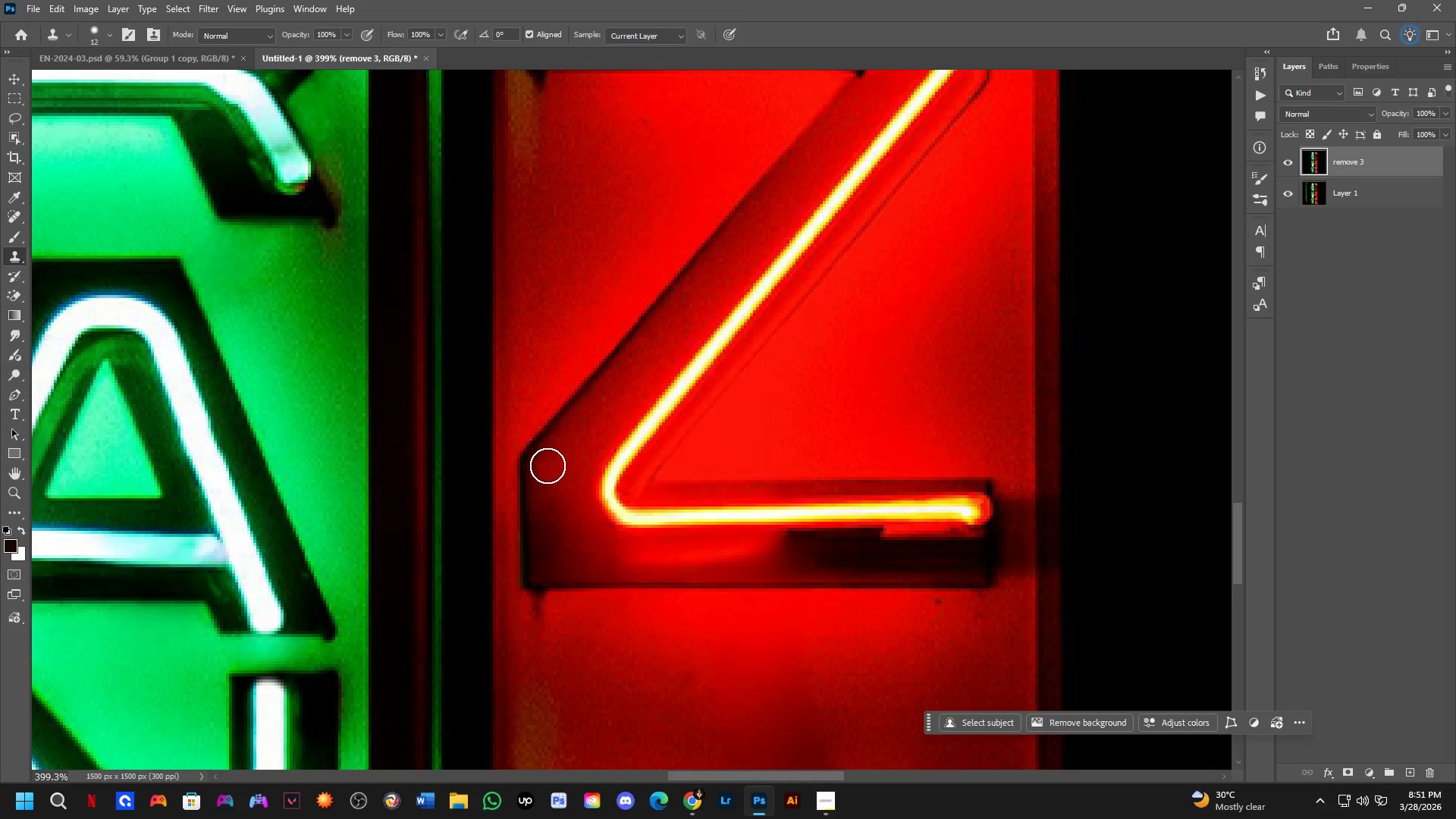 
left_click([548, 467])
 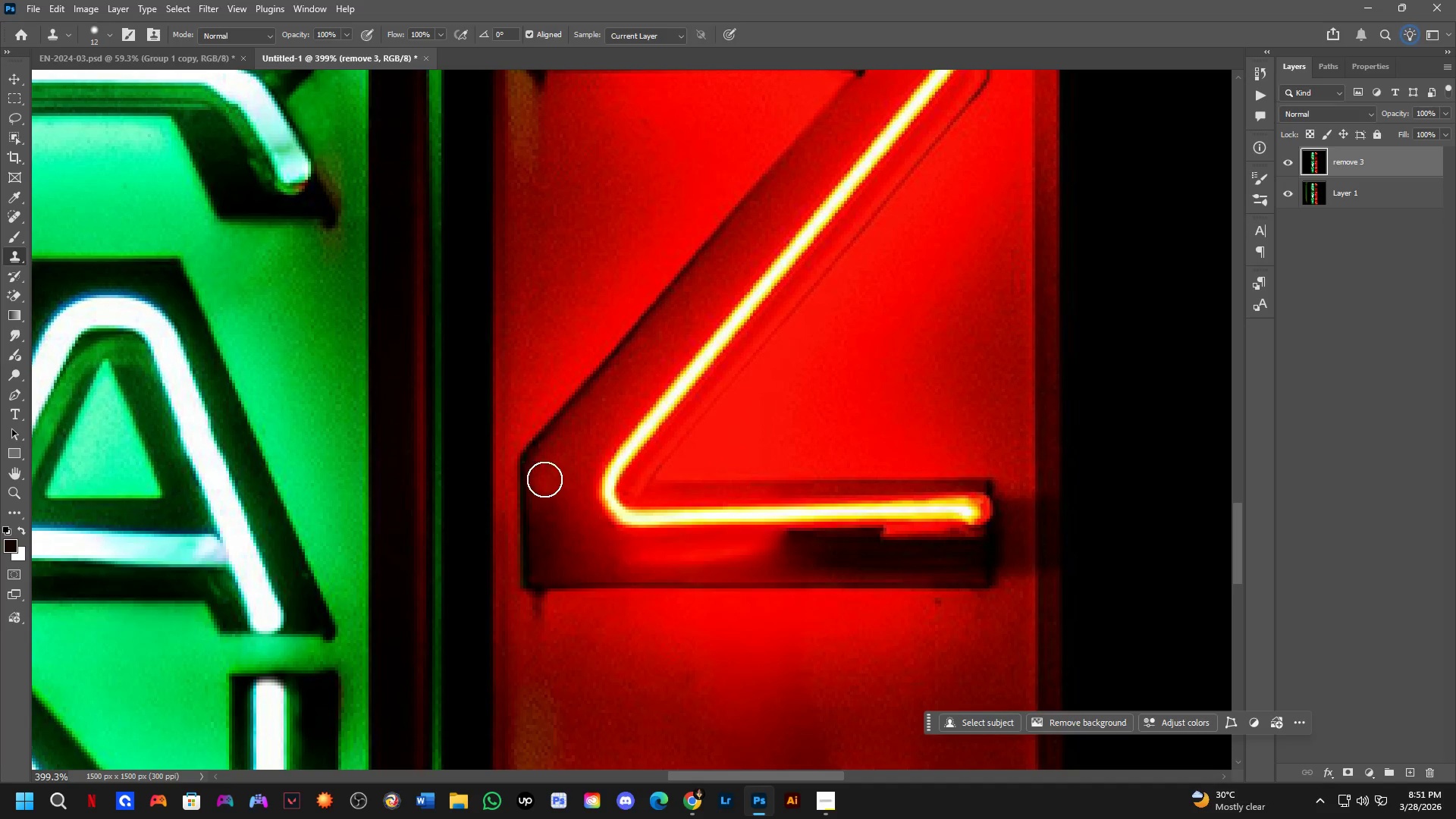 
scroll: coordinate [547, 486], scroll_direction: down, amount: 3.0
 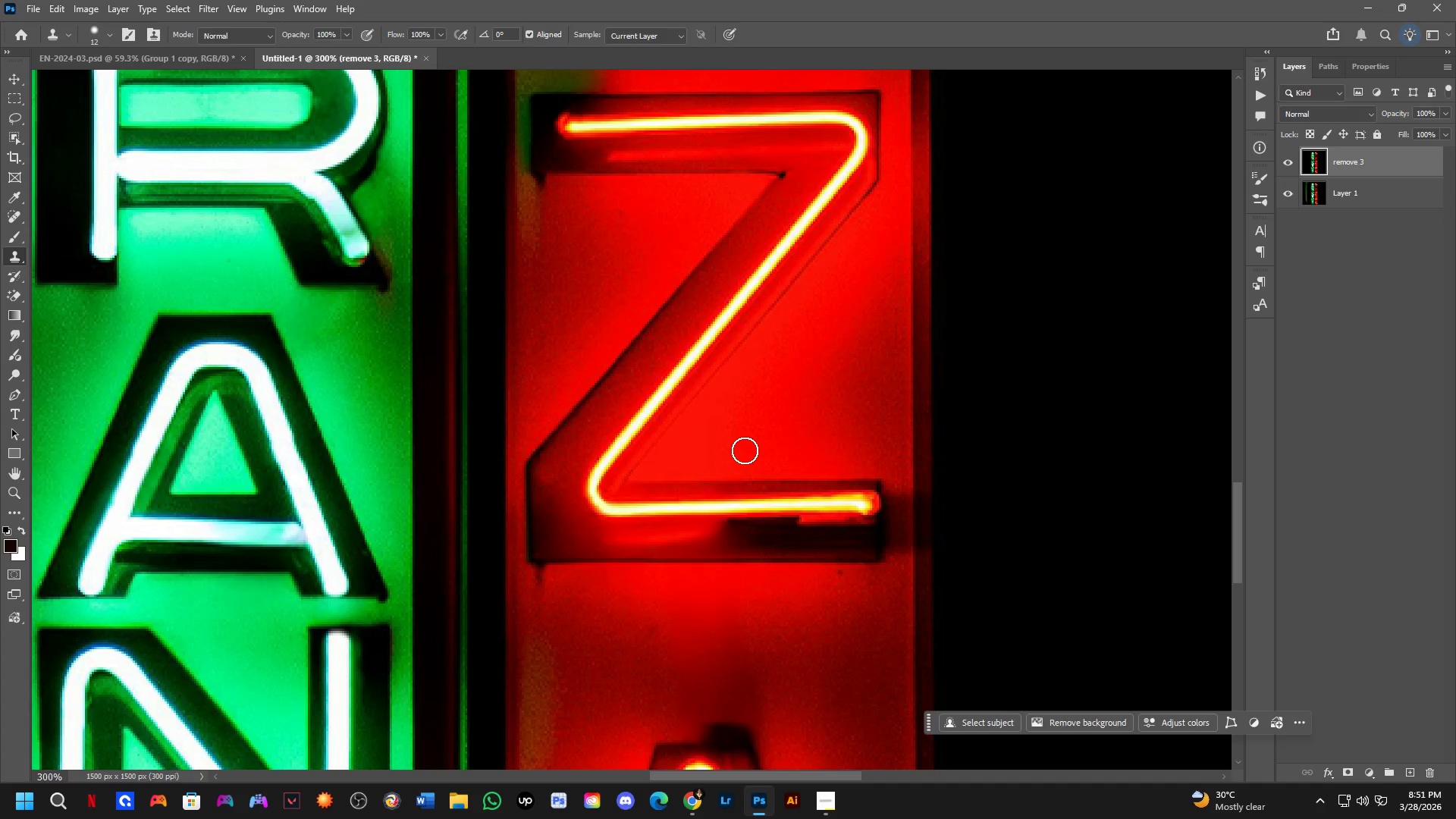 
wait(15.37)
 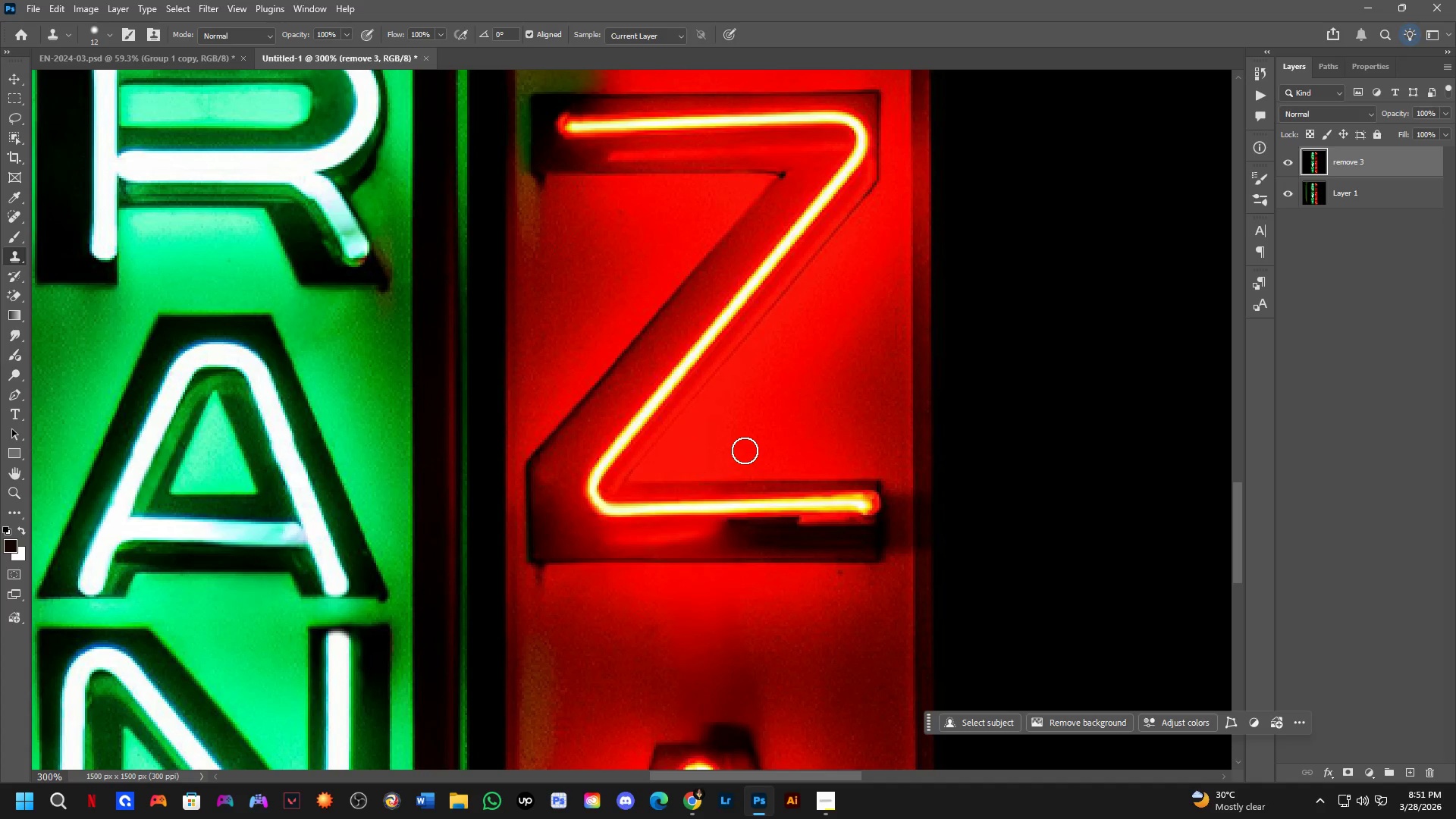 
scroll: coordinate [621, 428], scroll_direction: down, amount: 7.0
 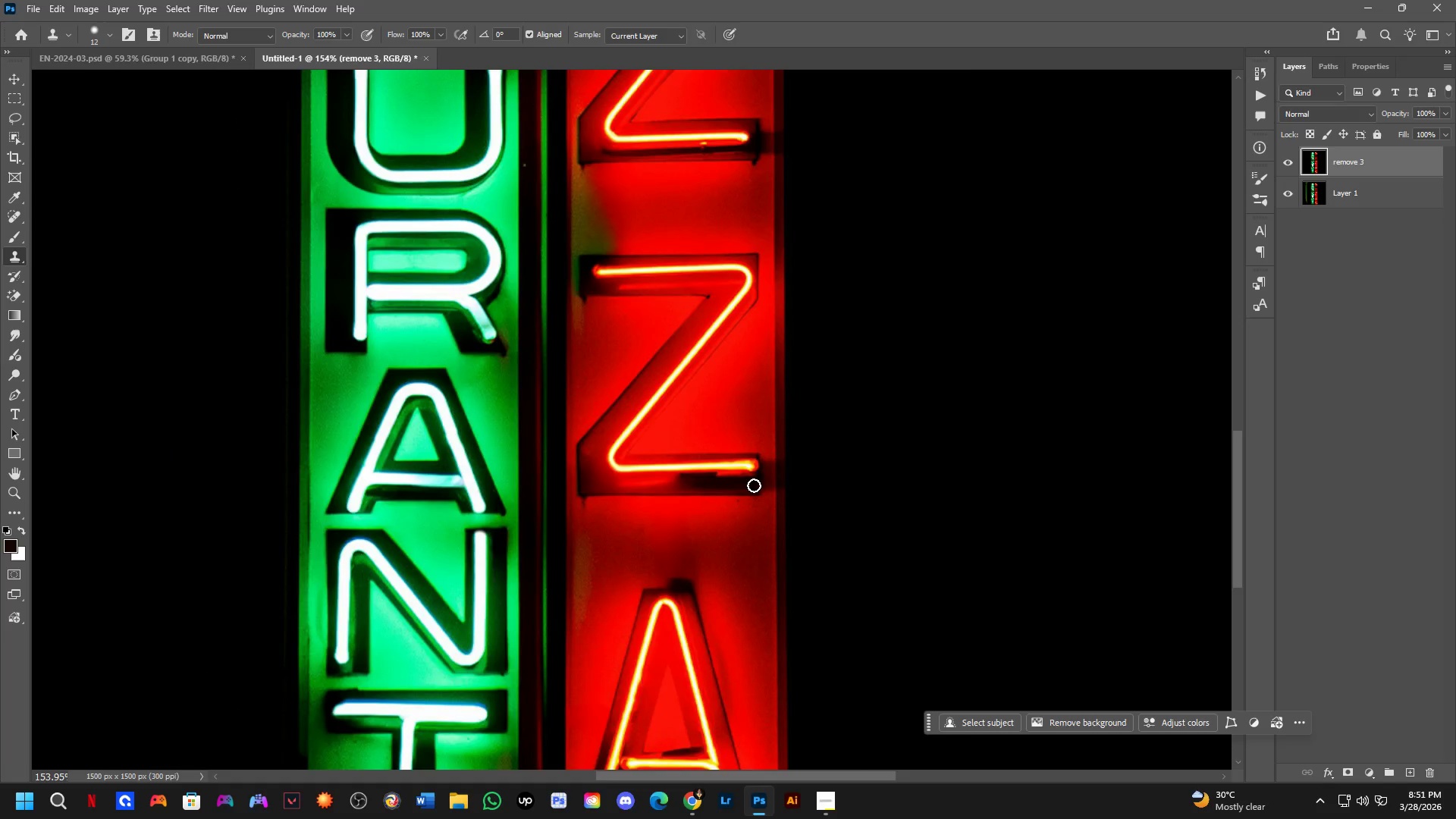 
key(L)
 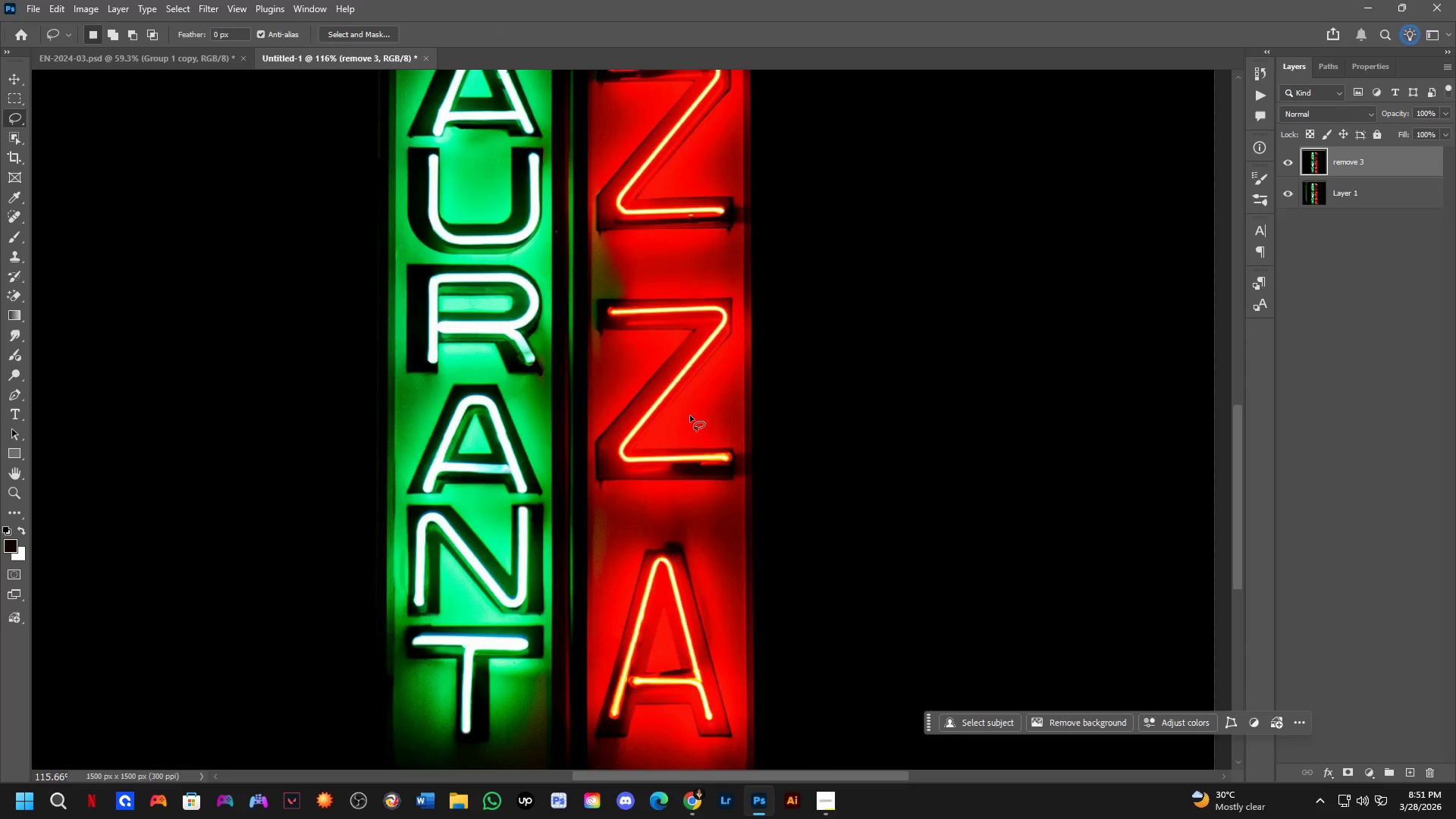 
hold_key(key=Space, duration=0.45)
 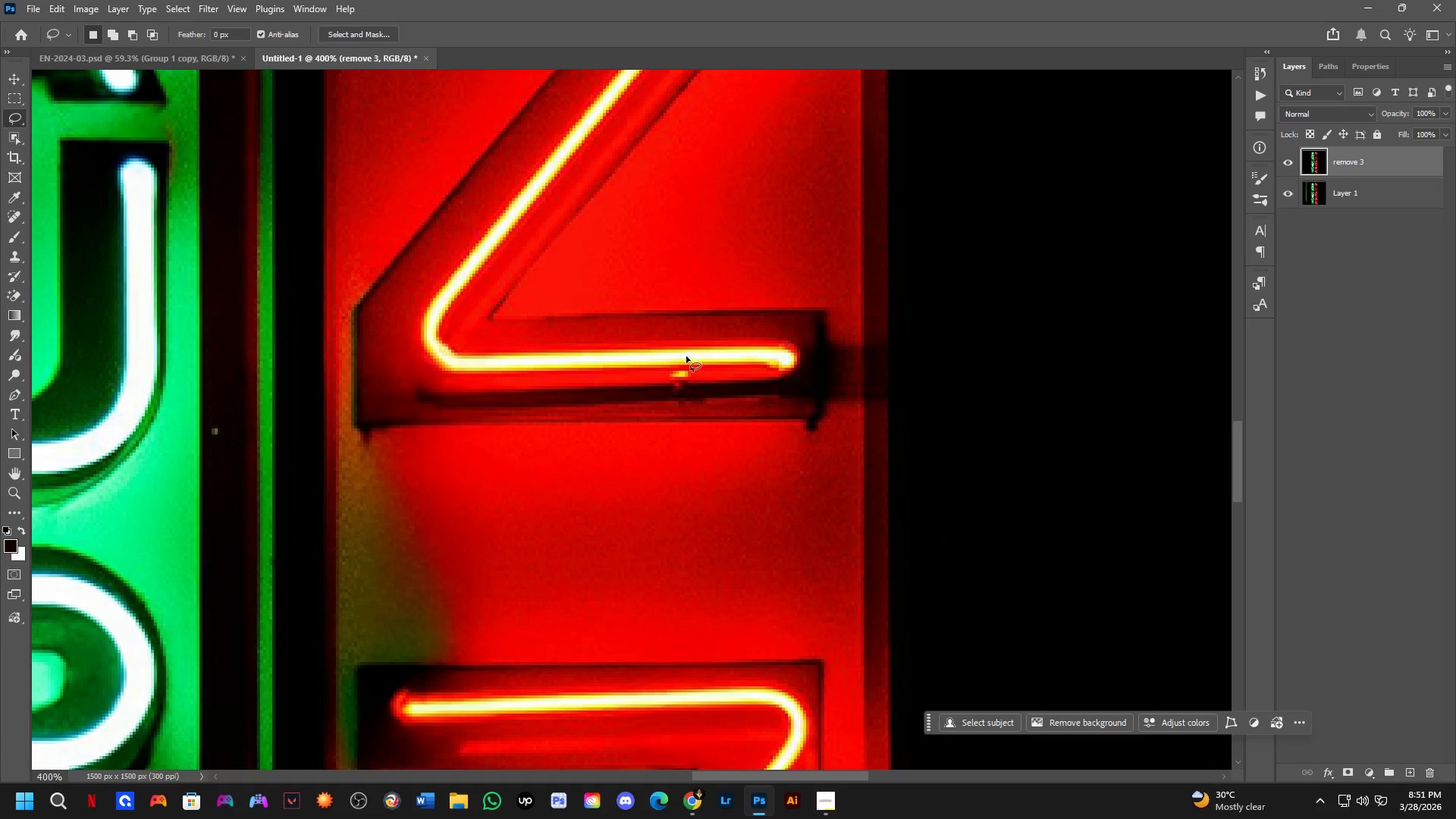 
left_click_drag(start_coordinate=[692, 319], to_coordinate=[701, 474])
 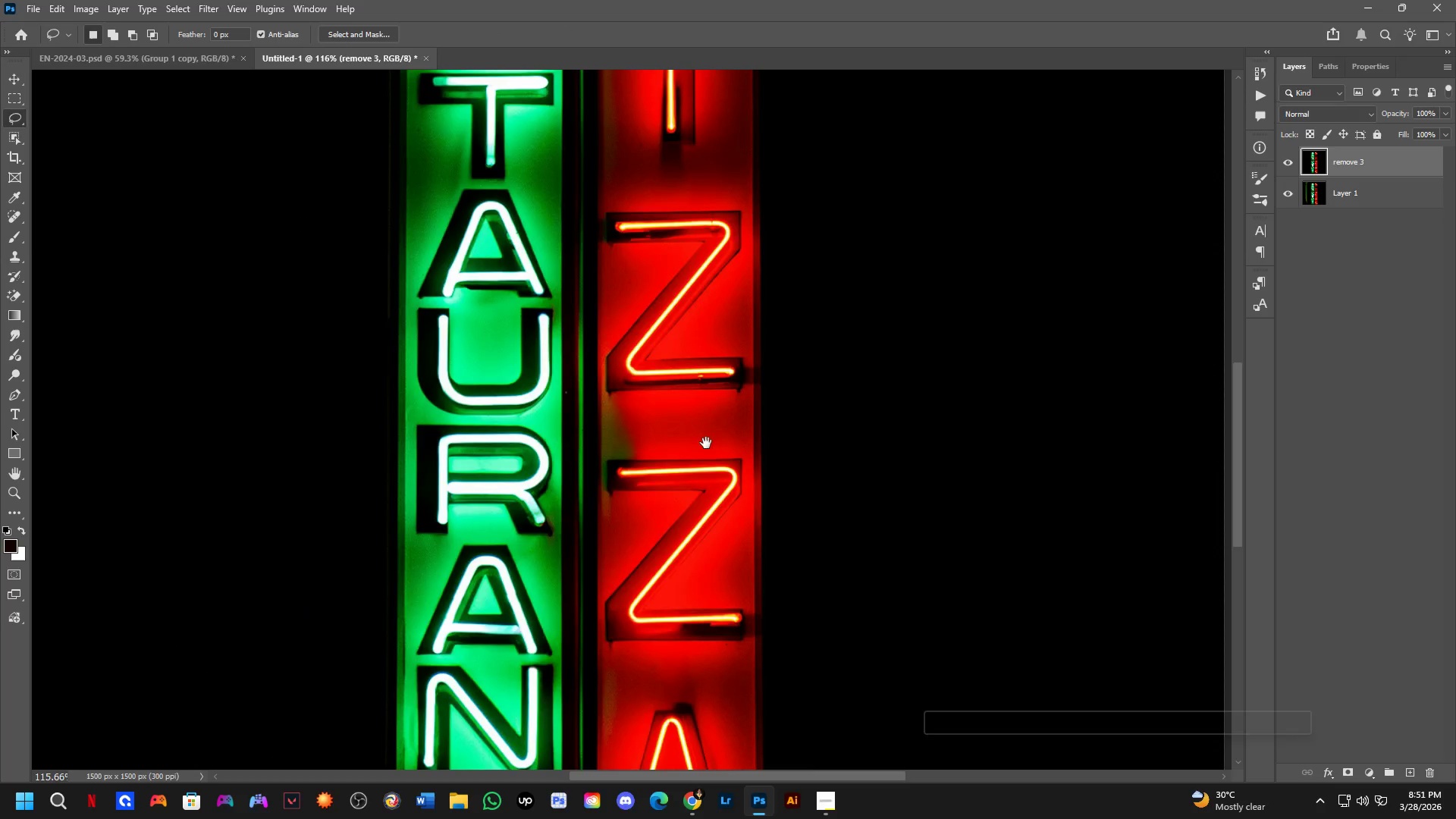 
scroll: coordinate [682, 447], scroll_direction: down, amount: 3.0
 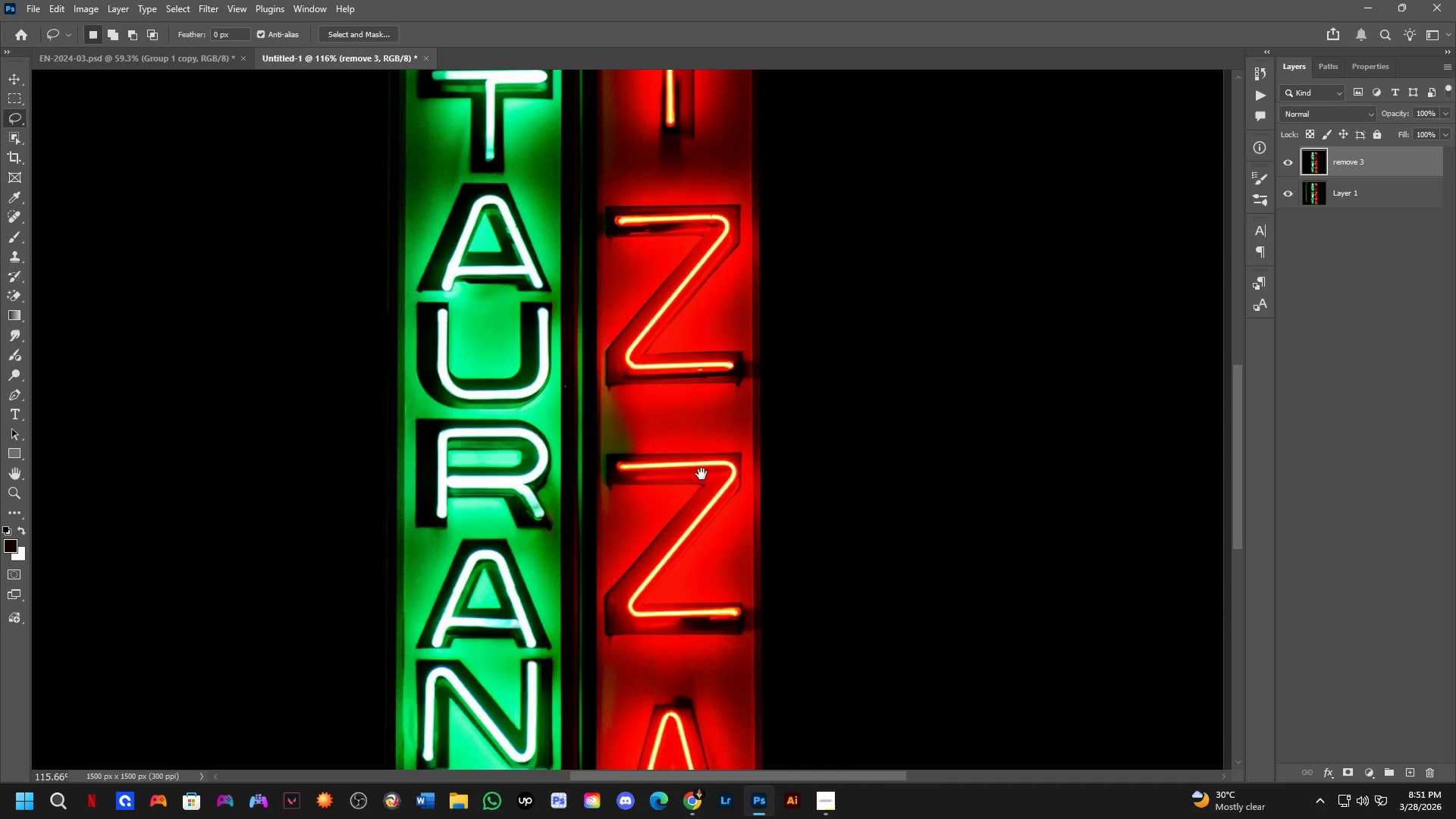 
key(Shift+ShiftLeft)
 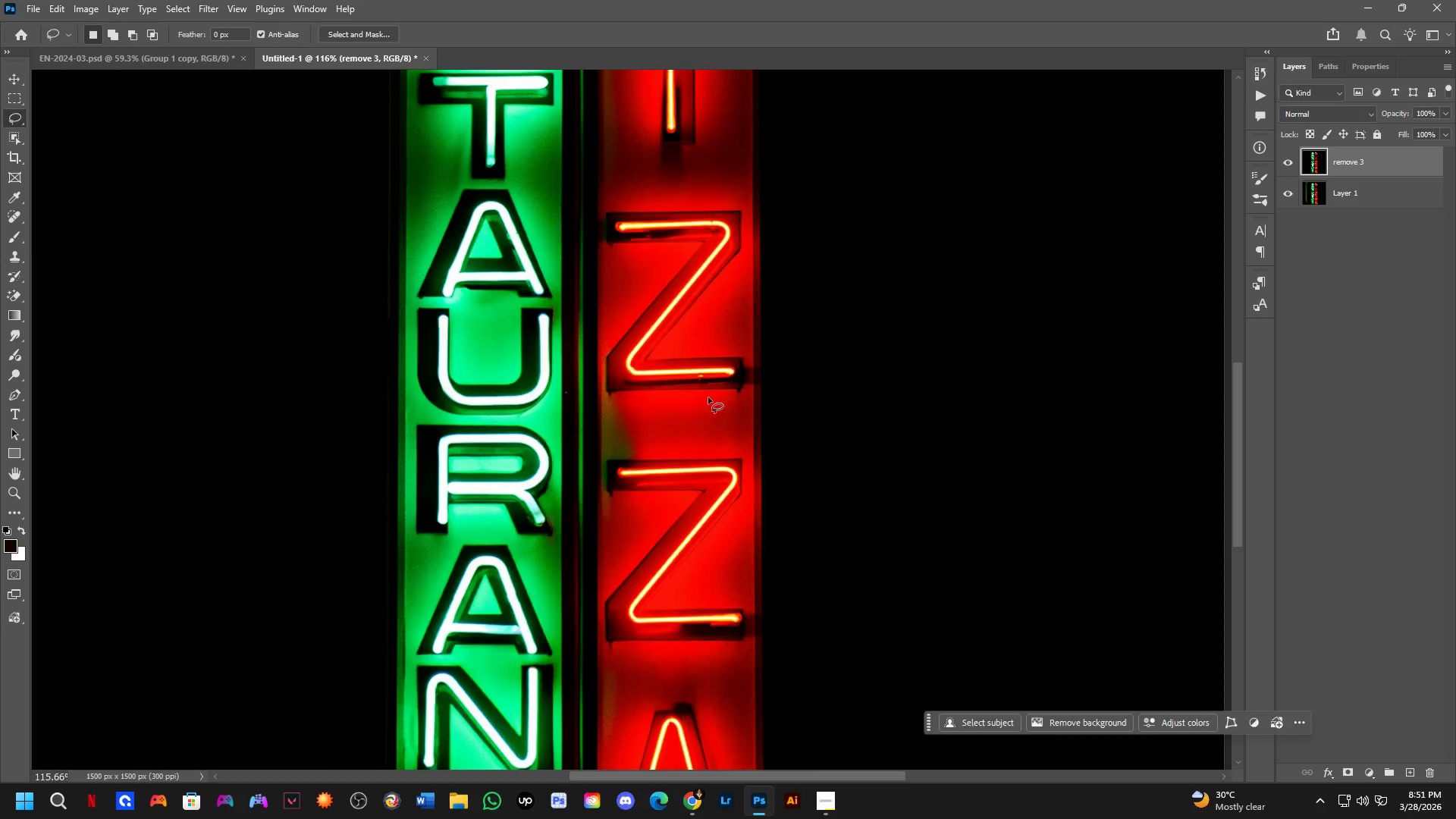 
left_click_drag(start_coordinate=[682, 356], to_coordinate=[718, 341])
 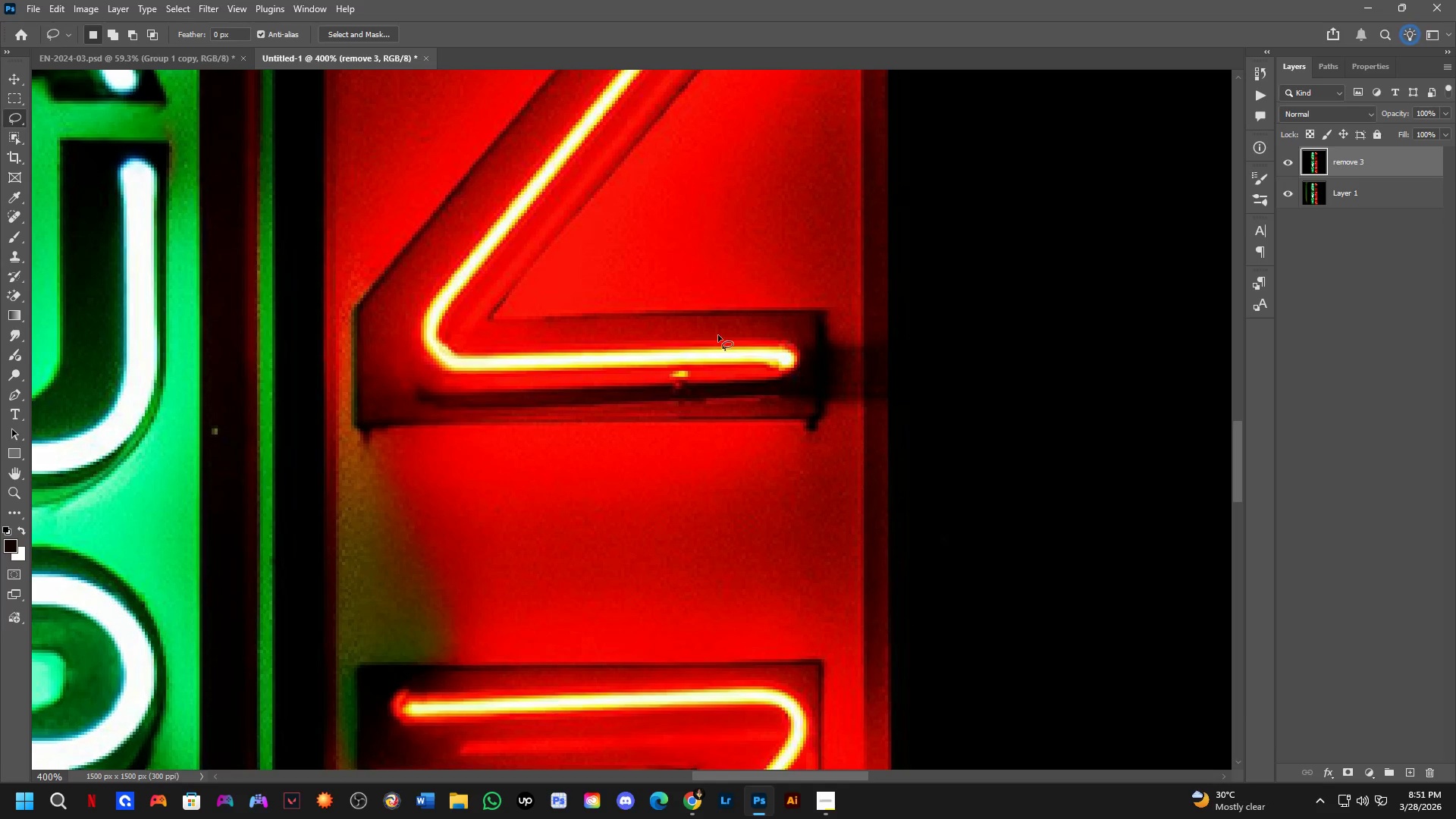 
scroll: coordinate [708, 377], scroll_direction: up, amount: 3.0
 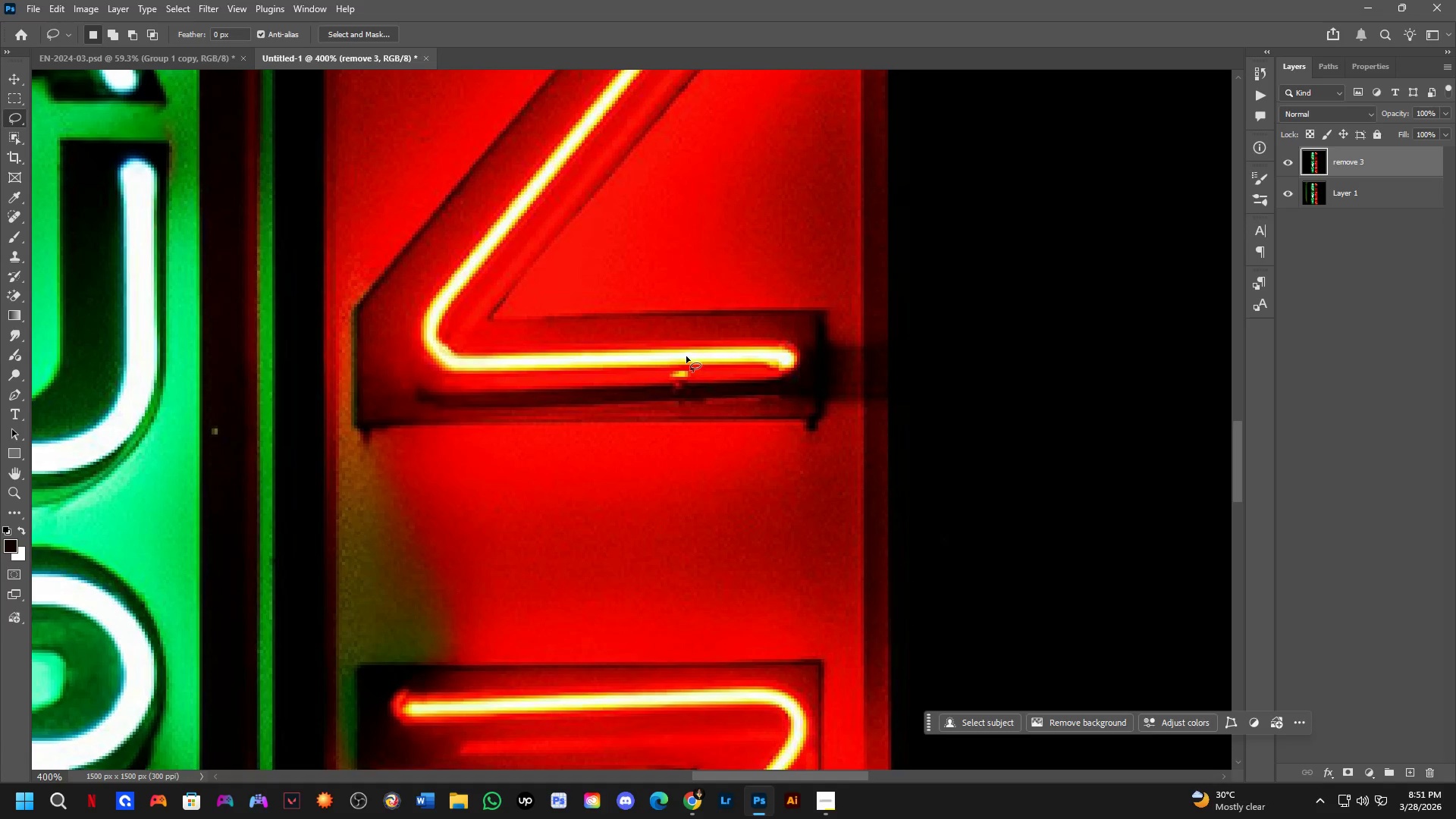 
hold_key(key=Space, duration=0.62)
 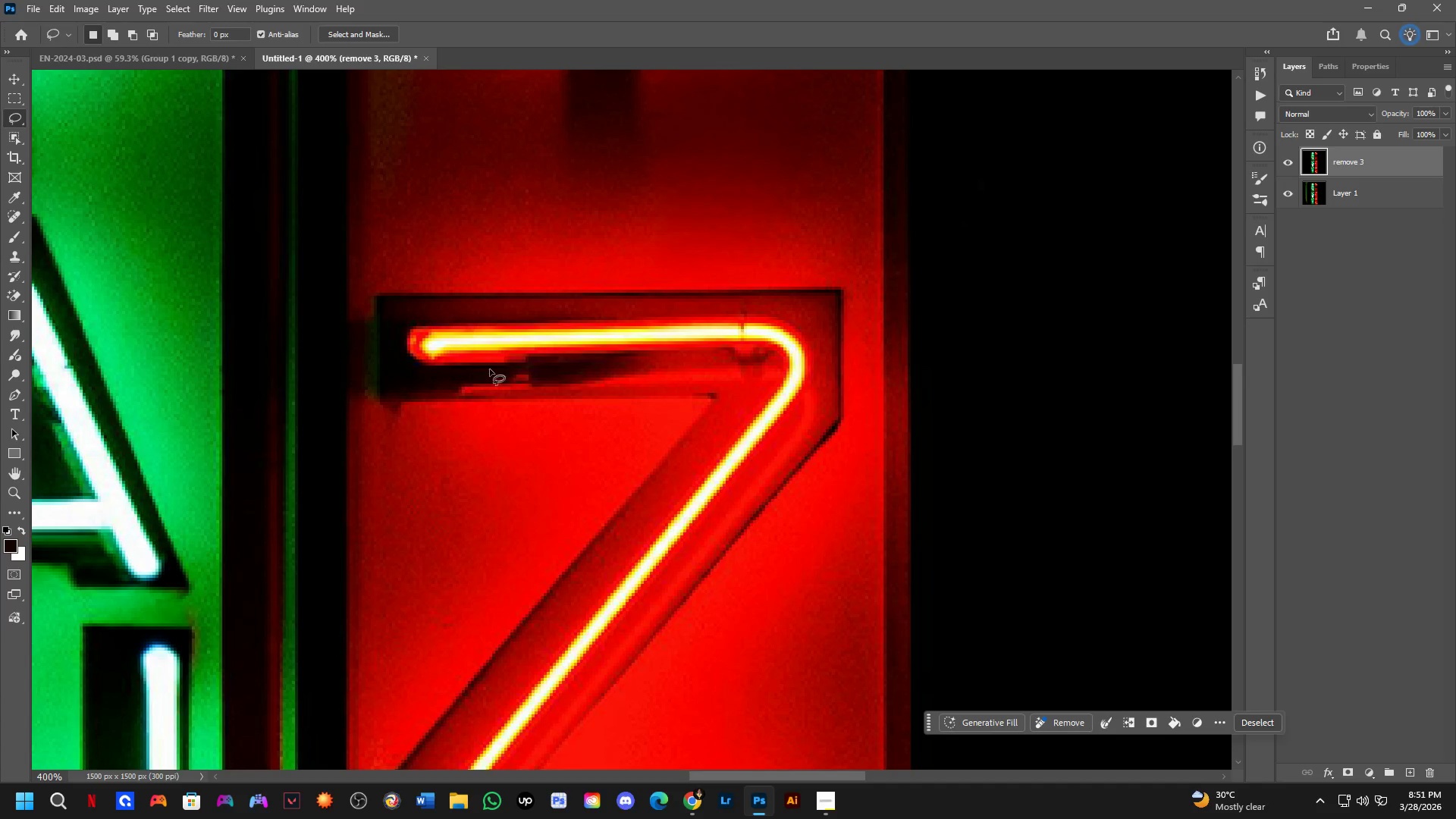 
left_click_drag(start_coordinate=[709, 198], to_coordinate=[732, 684])
 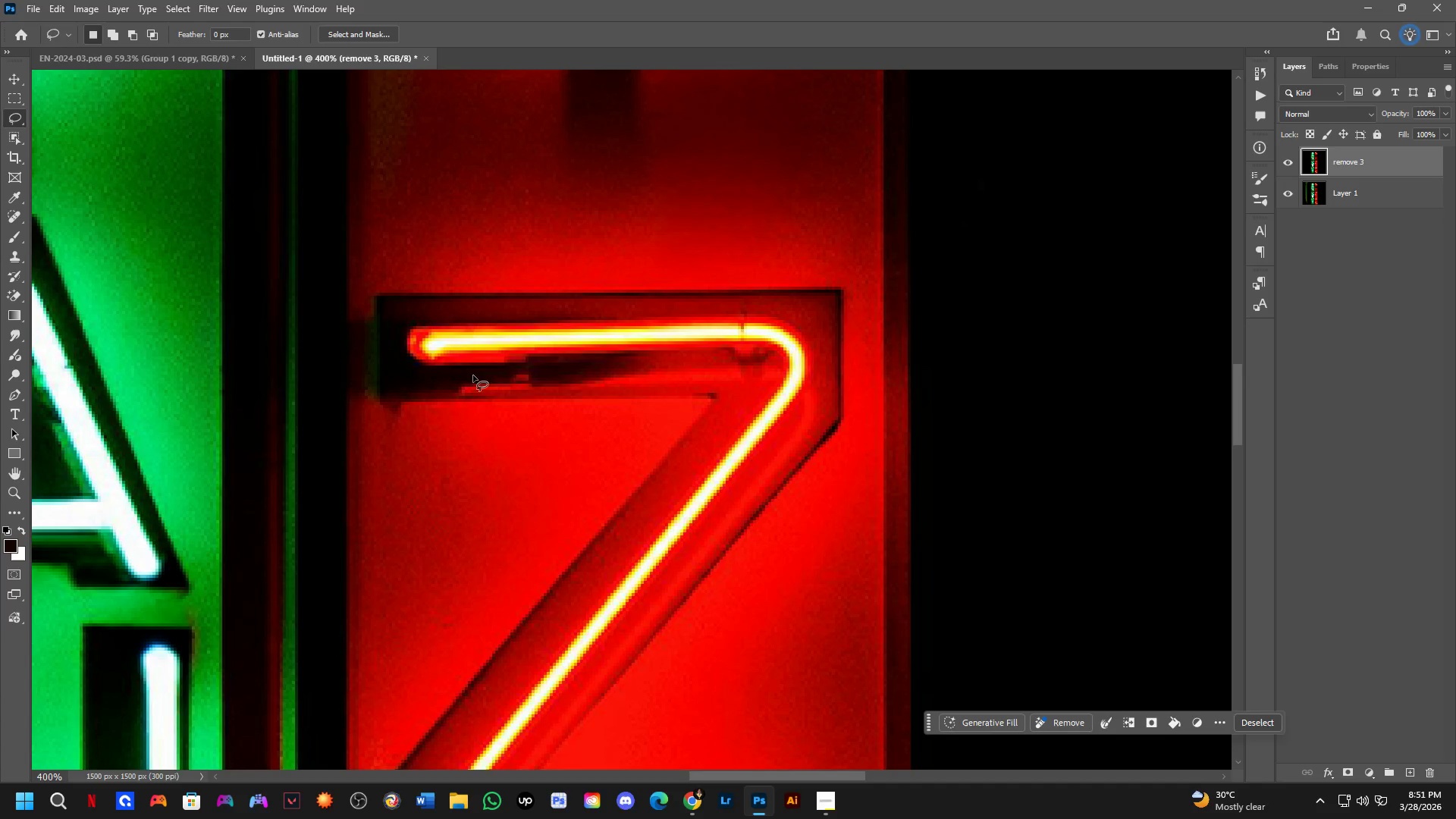 
key(Shift+ShiftLeft)
 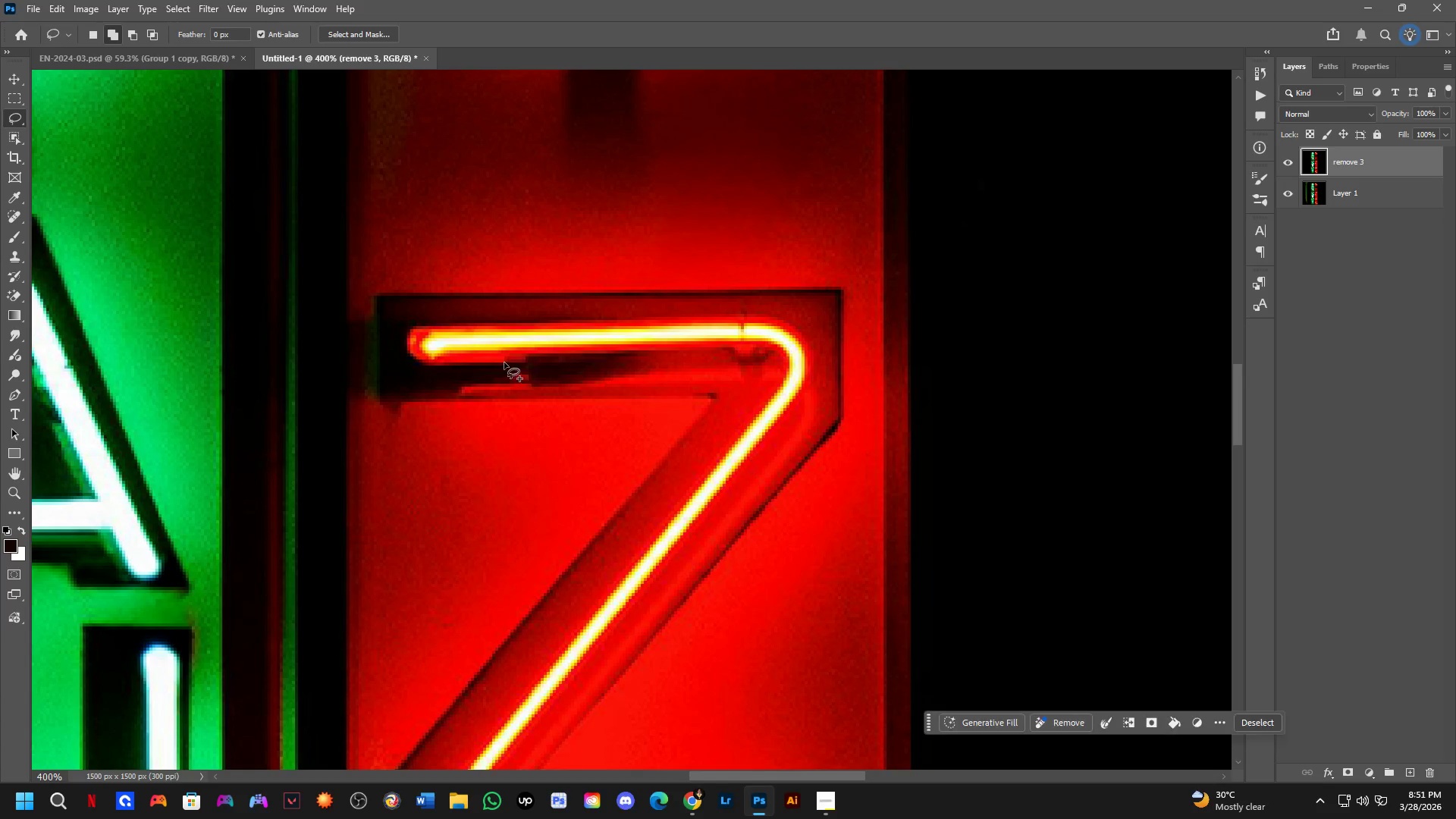 
left_click_drag(start_coordinate=[504, 362], to_coordinate=[556, 345])
 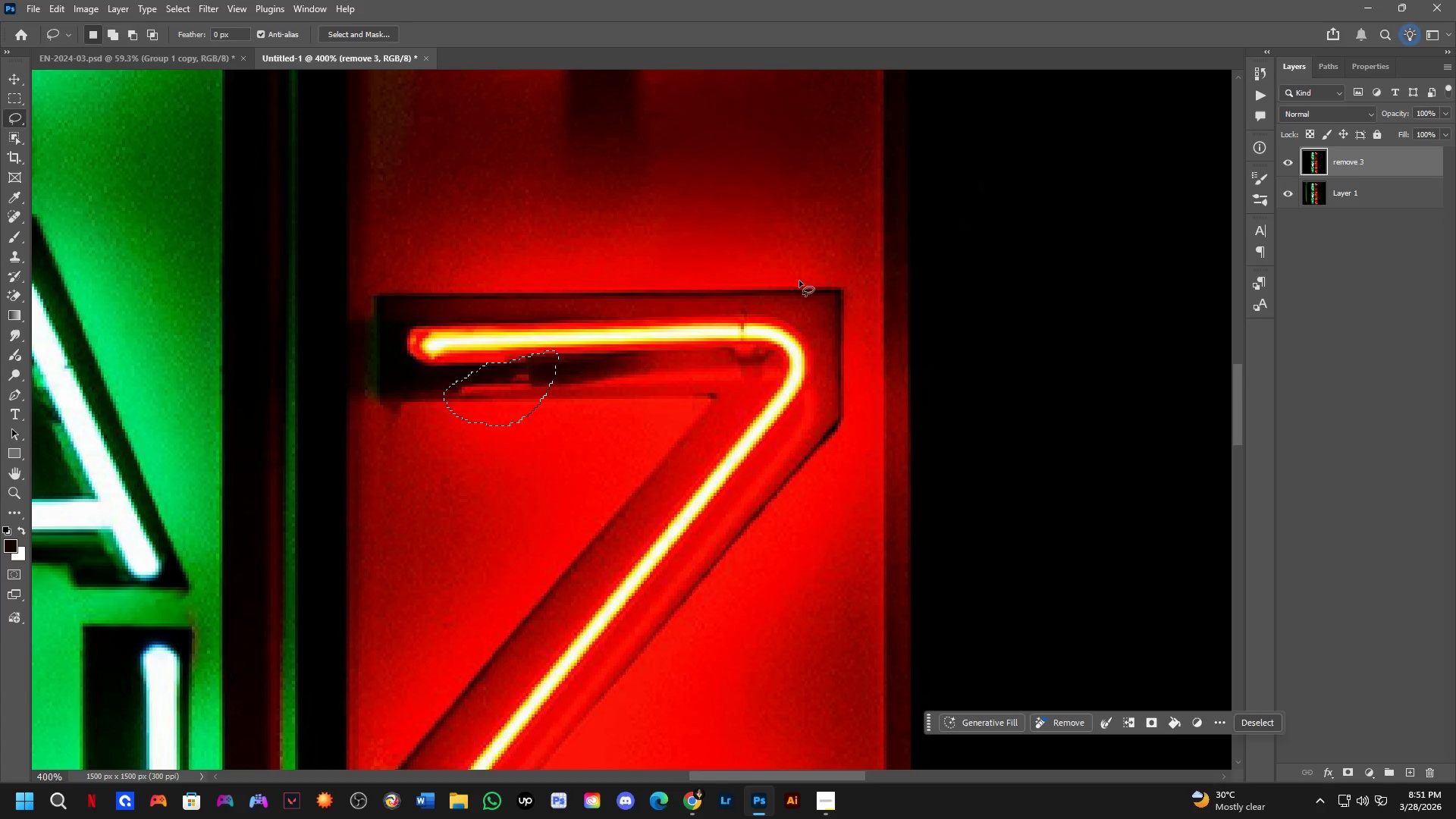 
hold_key(key=ShiftLeft, duration=0.42)
left_click_drag(start_coordinate=[745, 303], to_coordinate=[777, 303])
 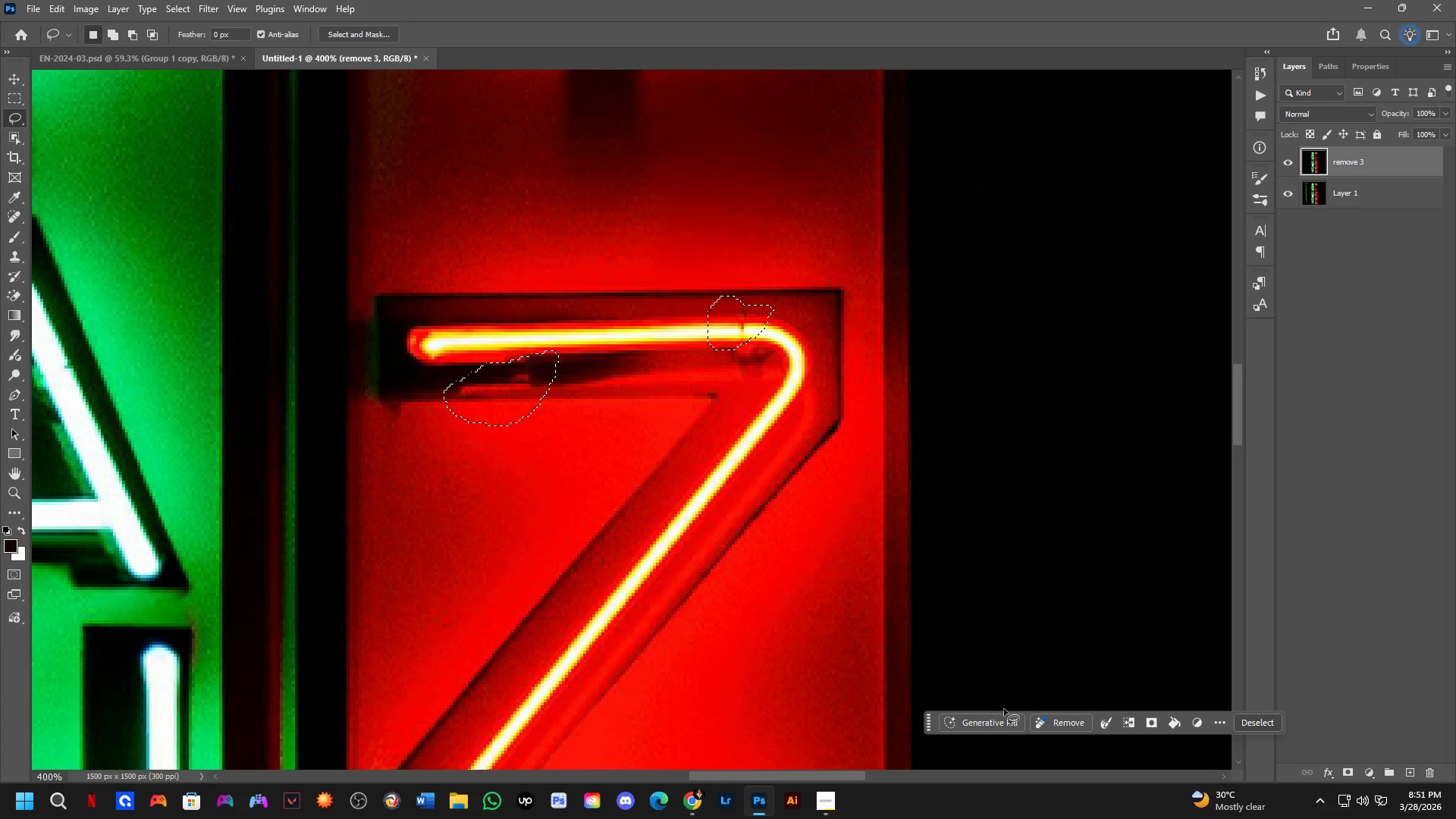 
left_click([1001, 723])
 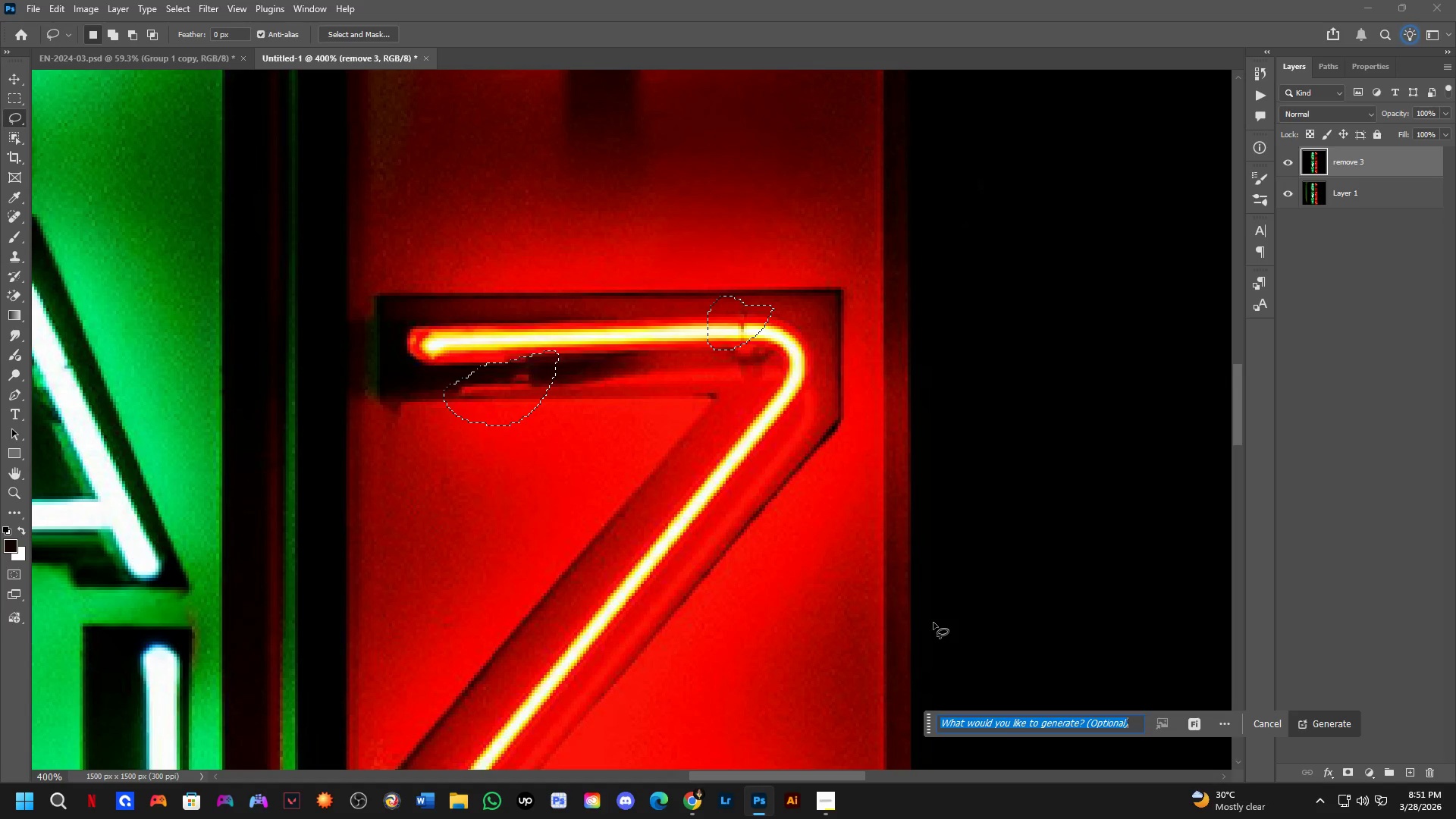 
key(NumpadEnter)
 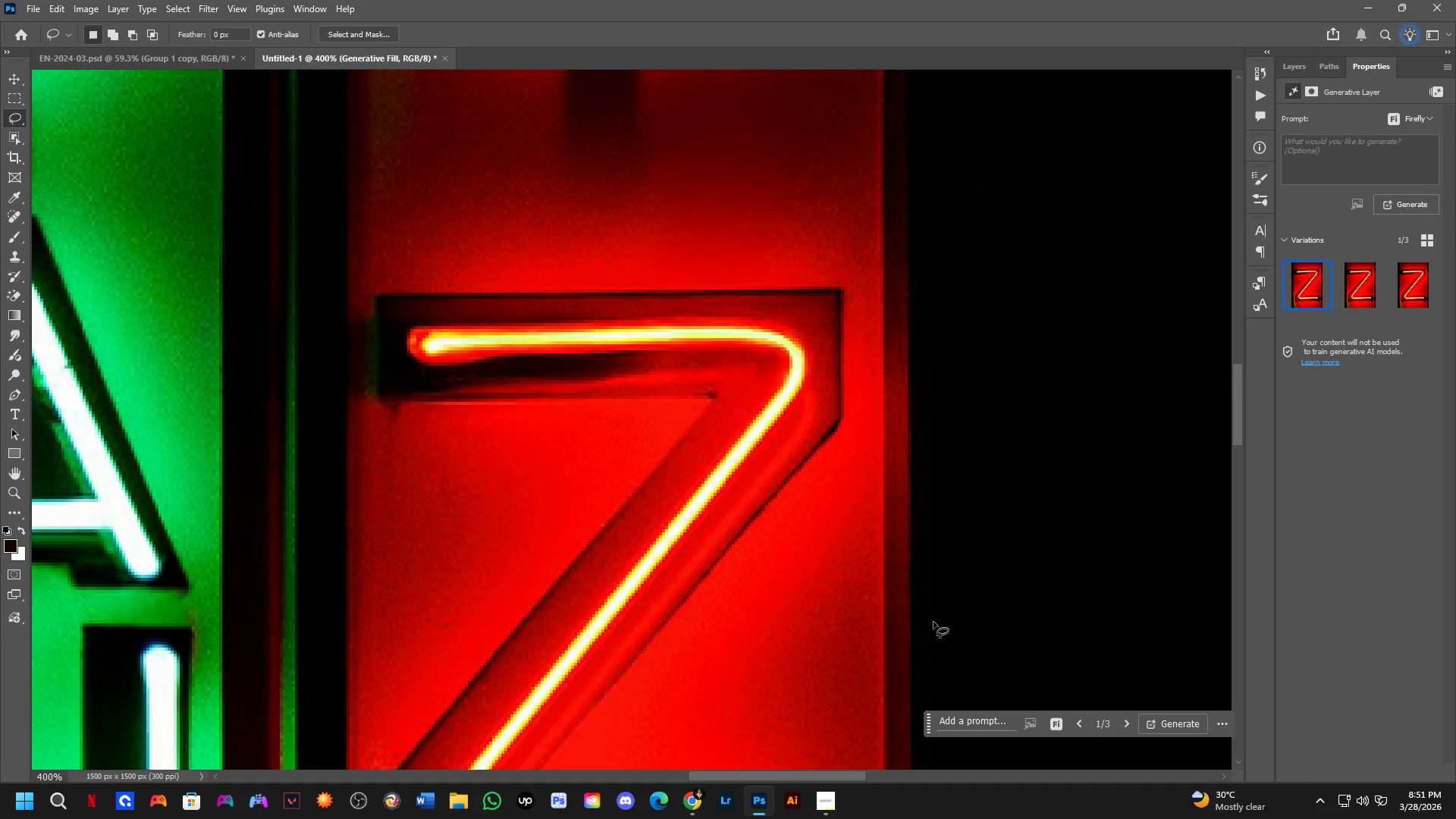 
wait(32.55)
 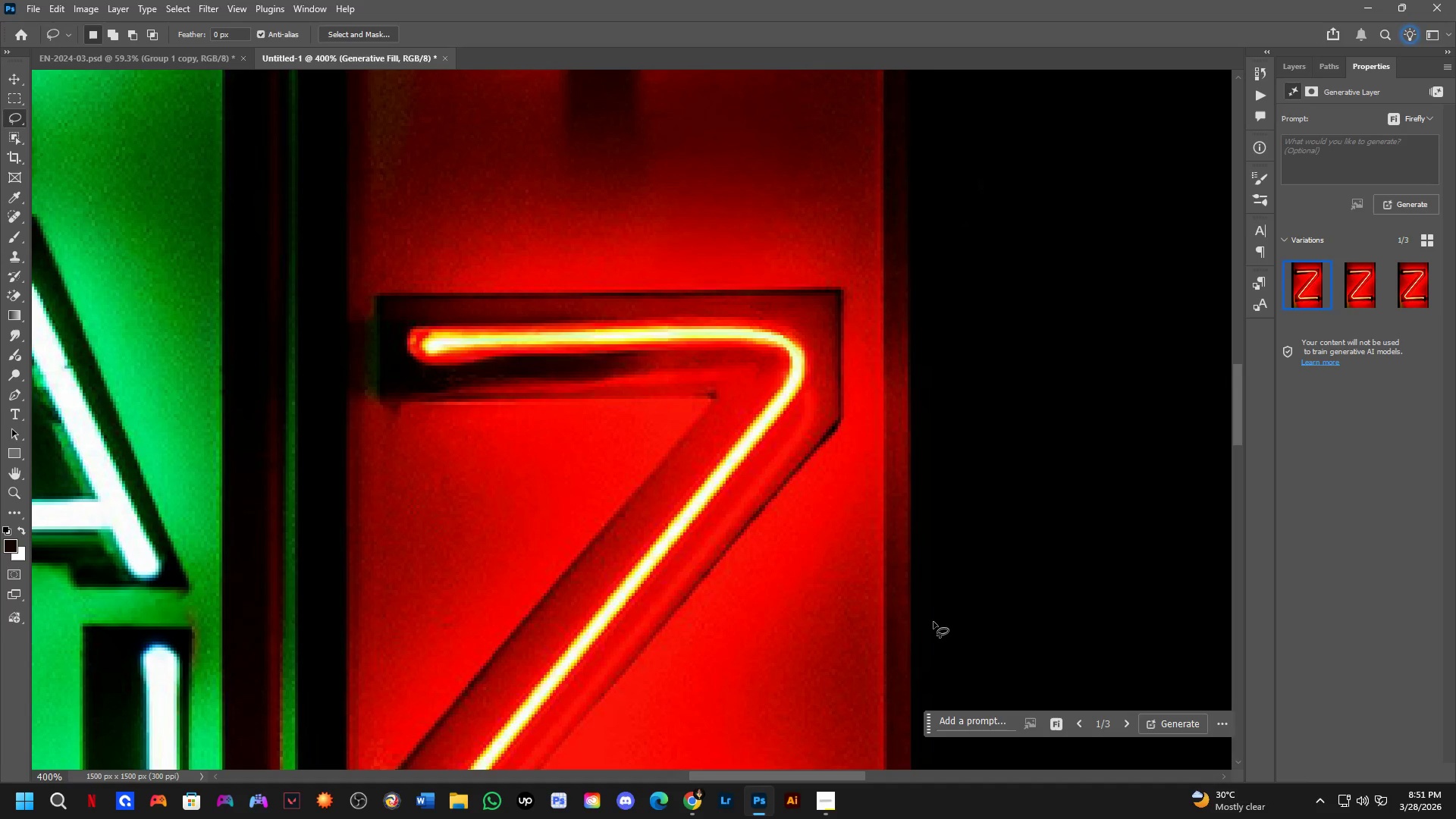 
scroll: coordinate [406, 798], scroll_direction: down, amount: 3.0
 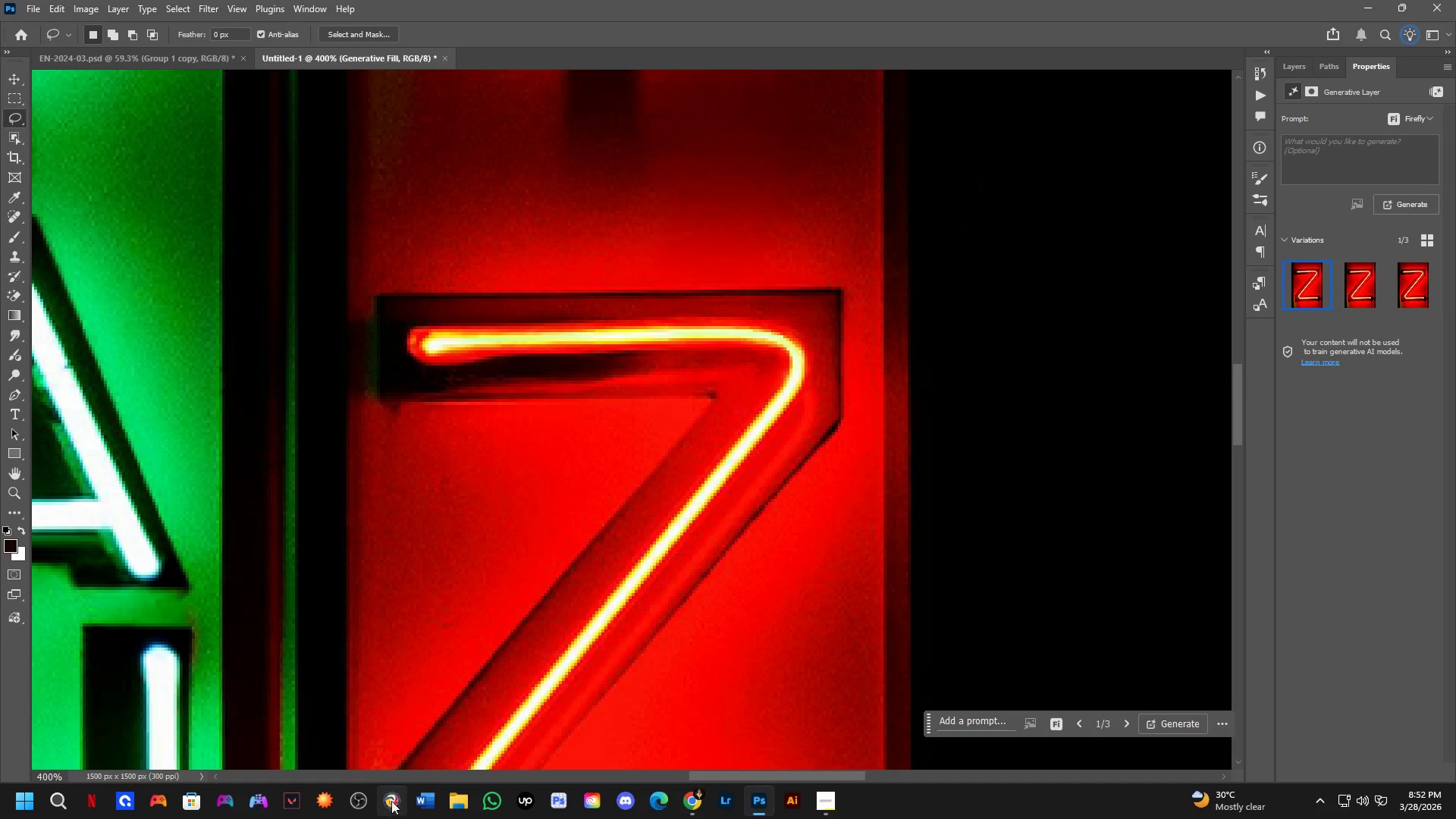 
key(Control+ControlLeft)
 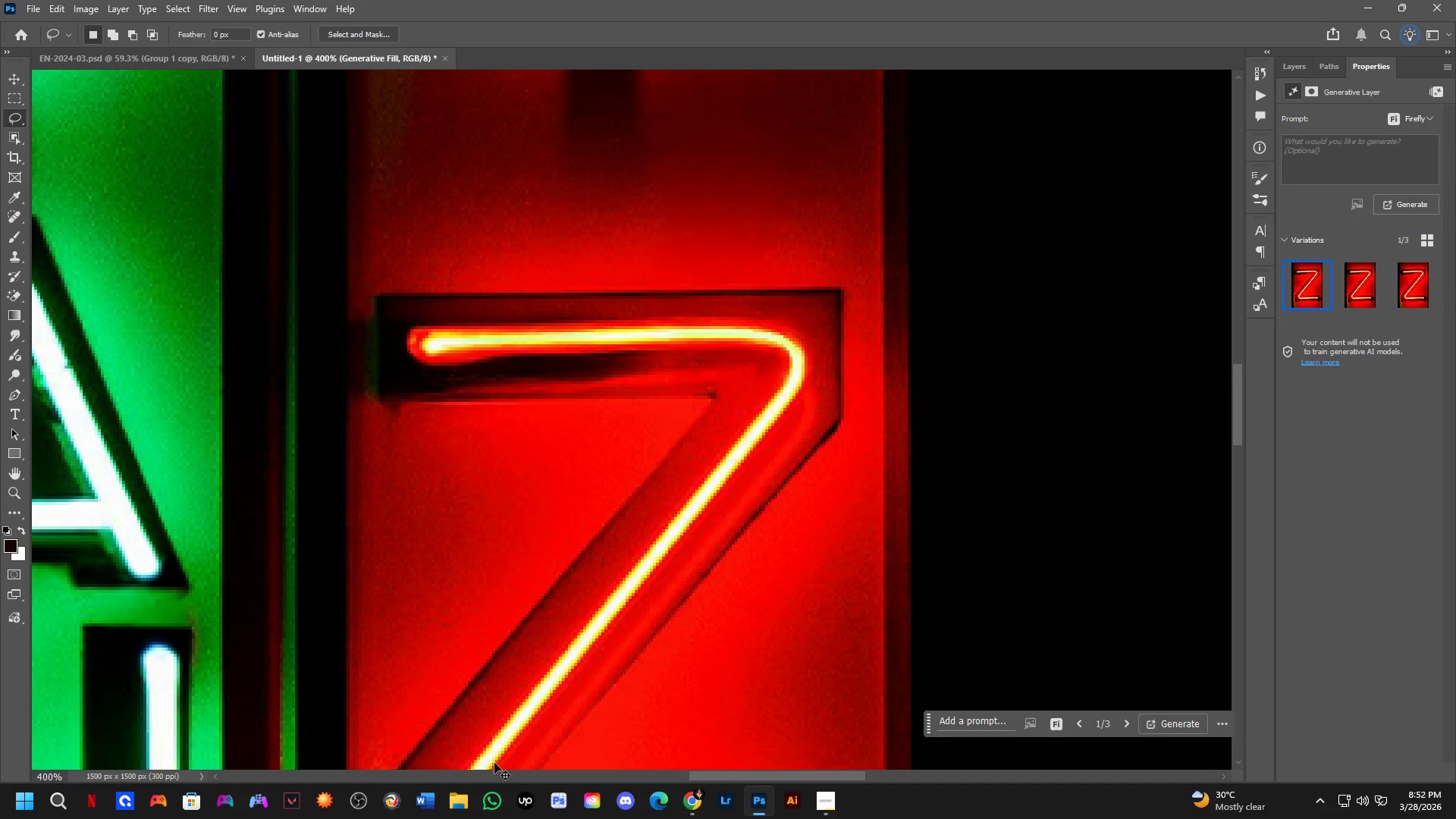 
key(Control+Z)
 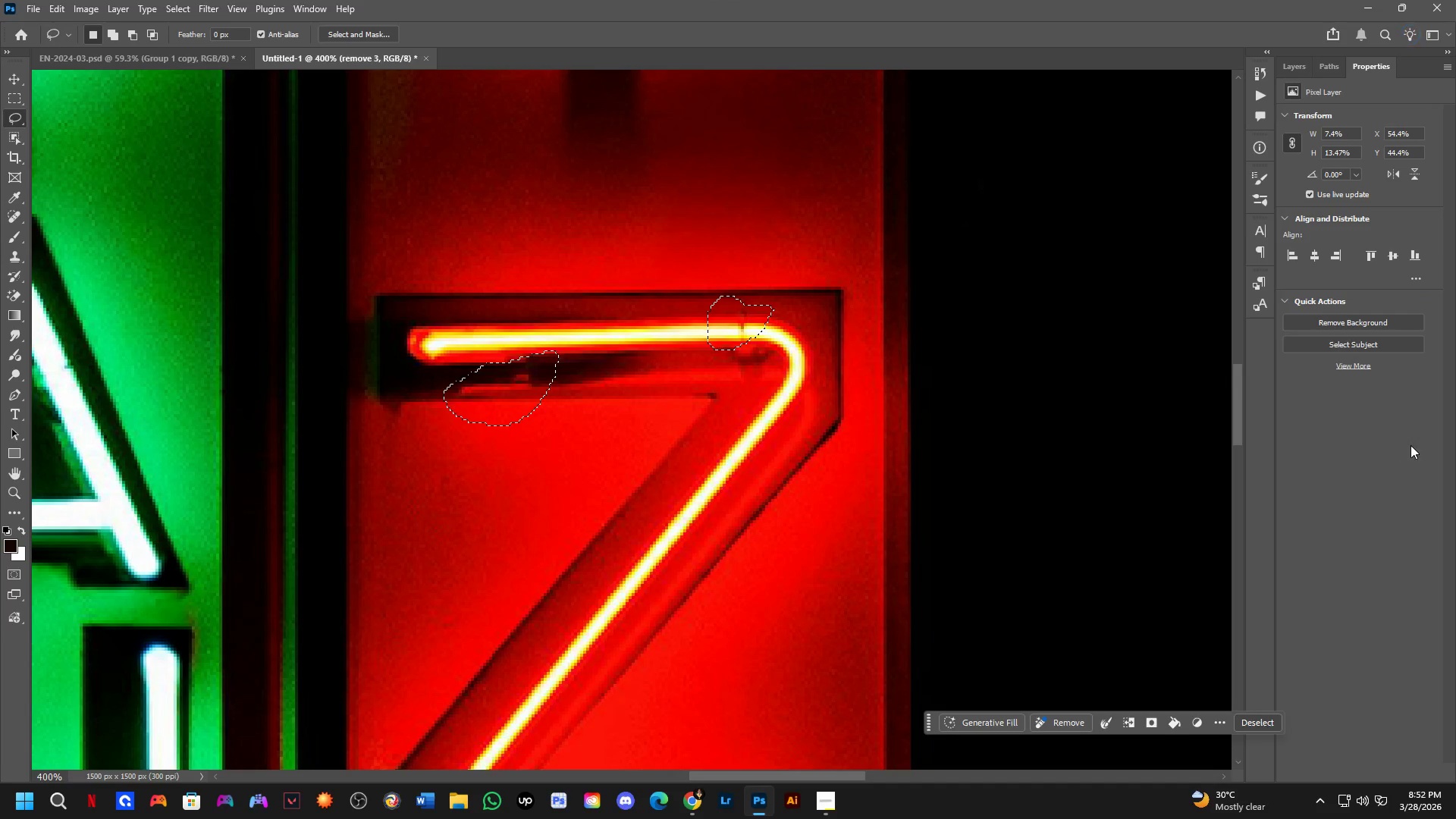 
key(Control+ControlLeft)
 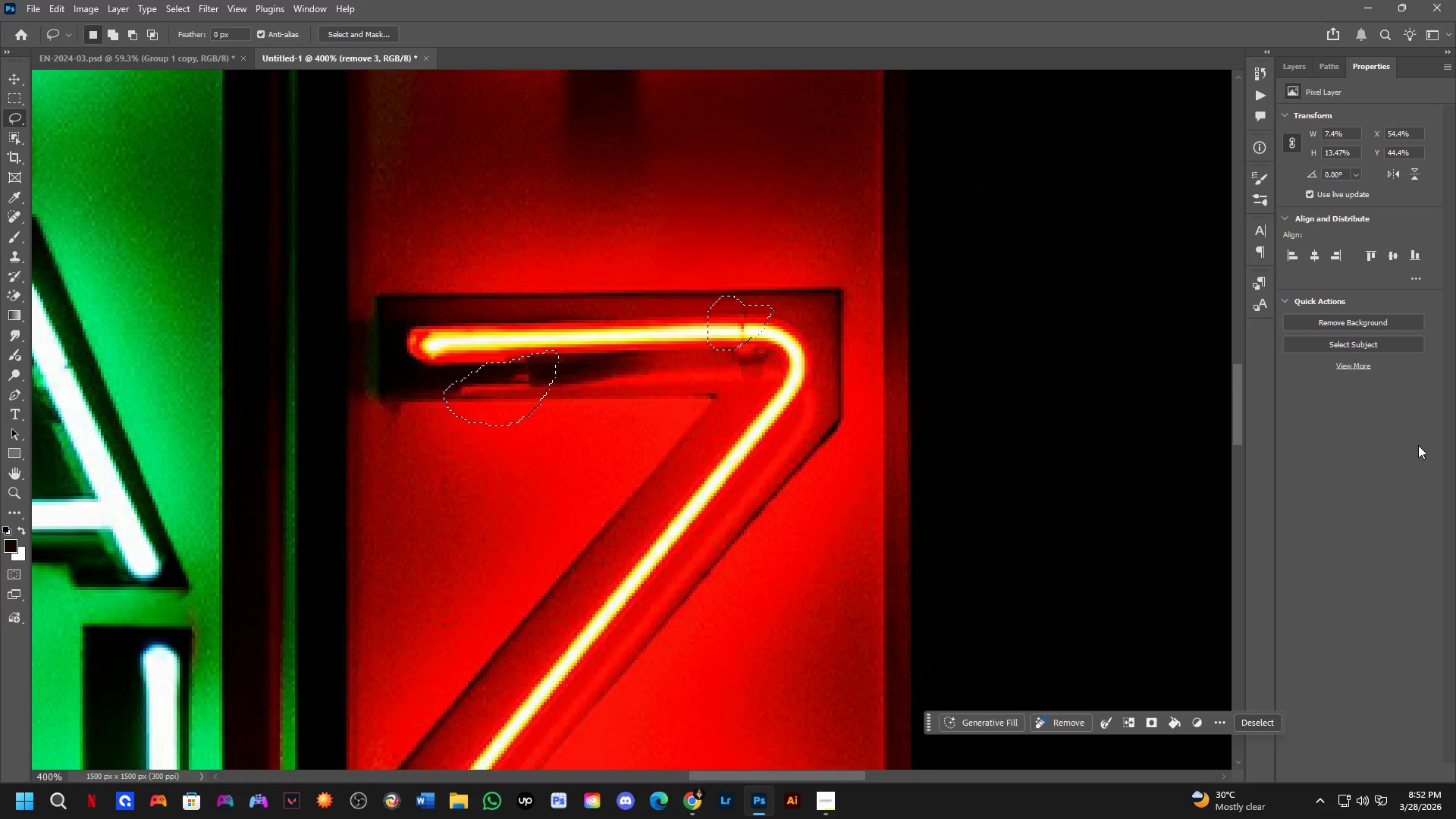 
key(Control+Shift+ShiftLeft)
 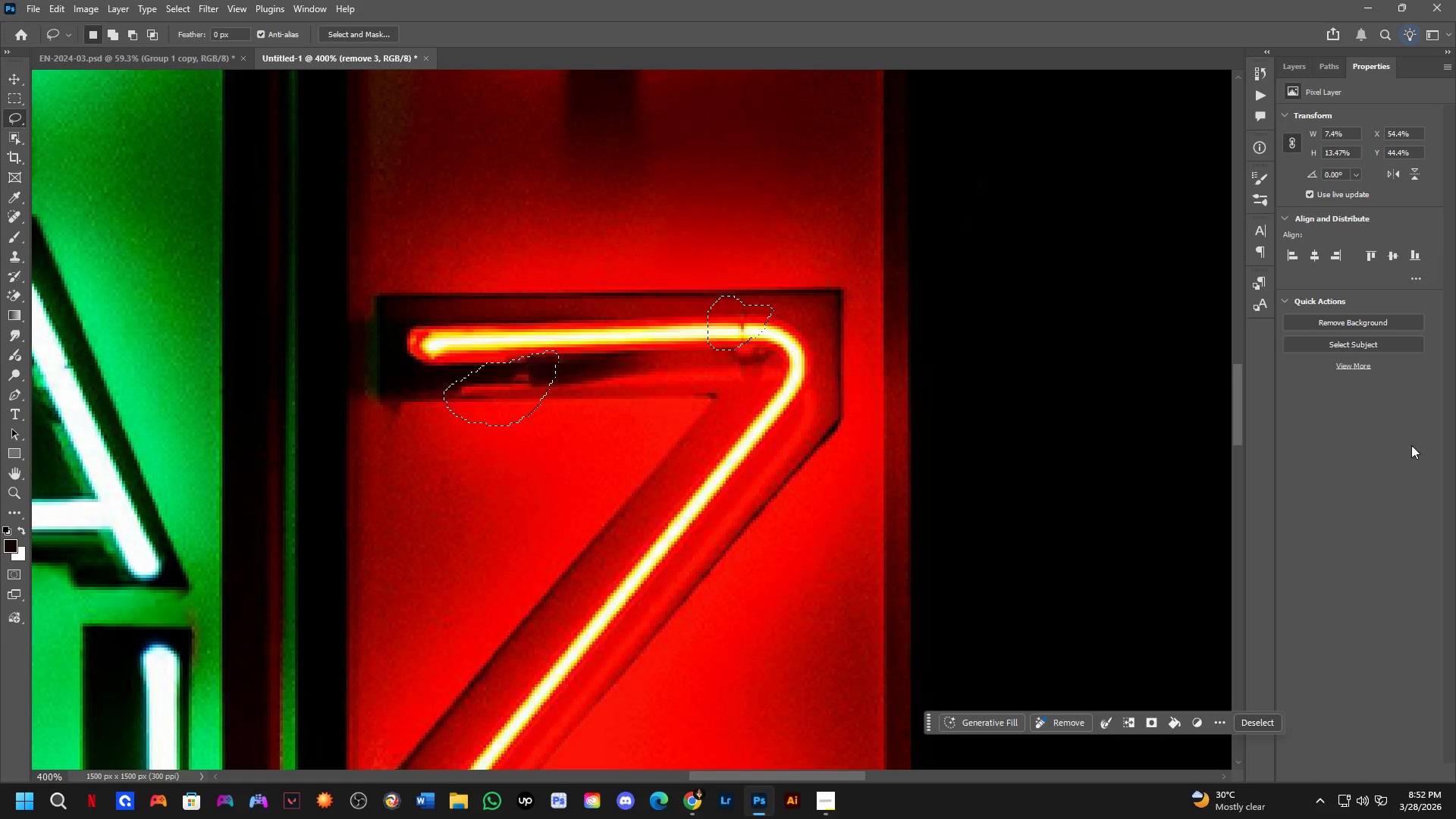 
key(Control+Shift+Z)
 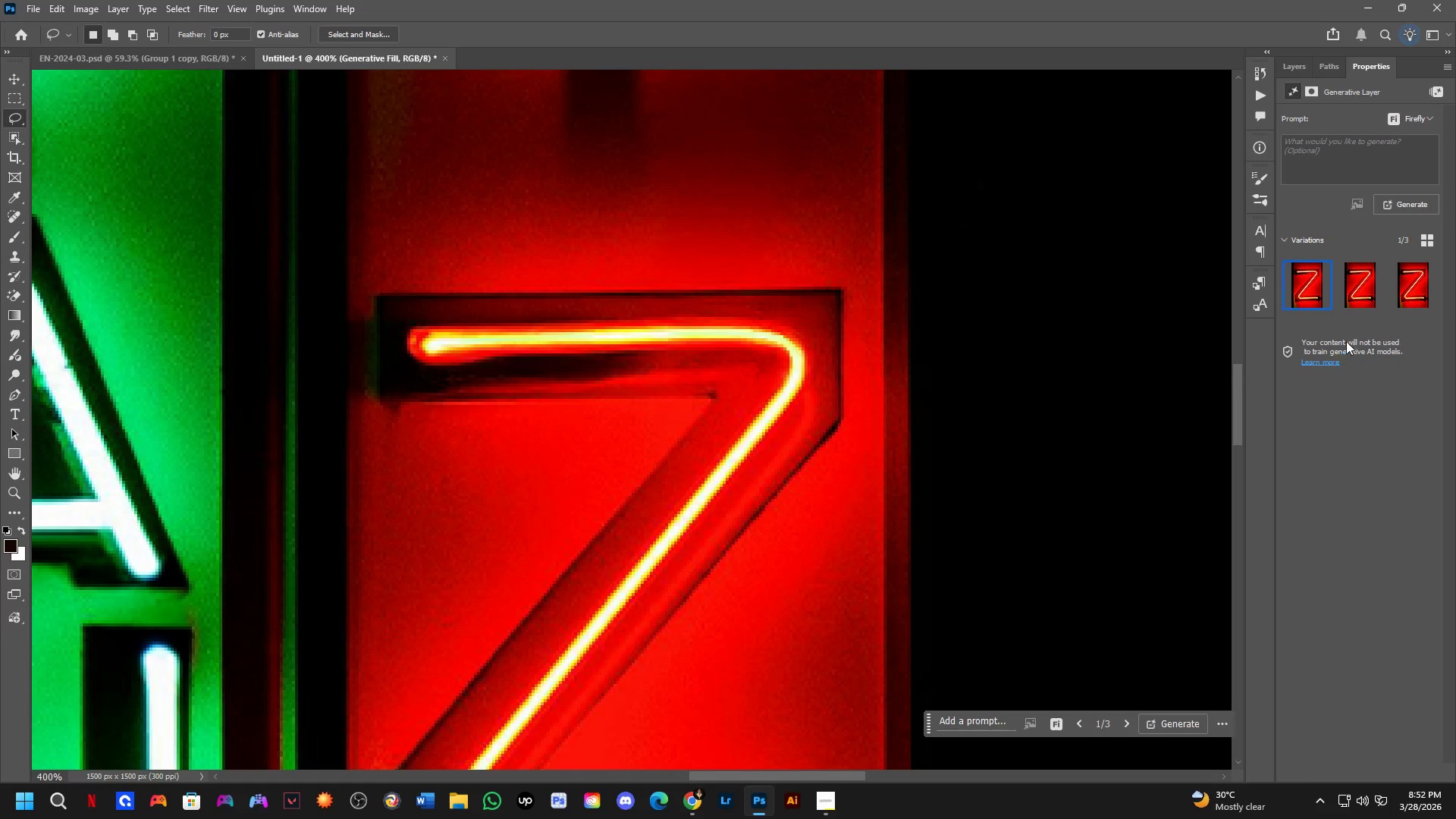 
left_click([1353, 302])
 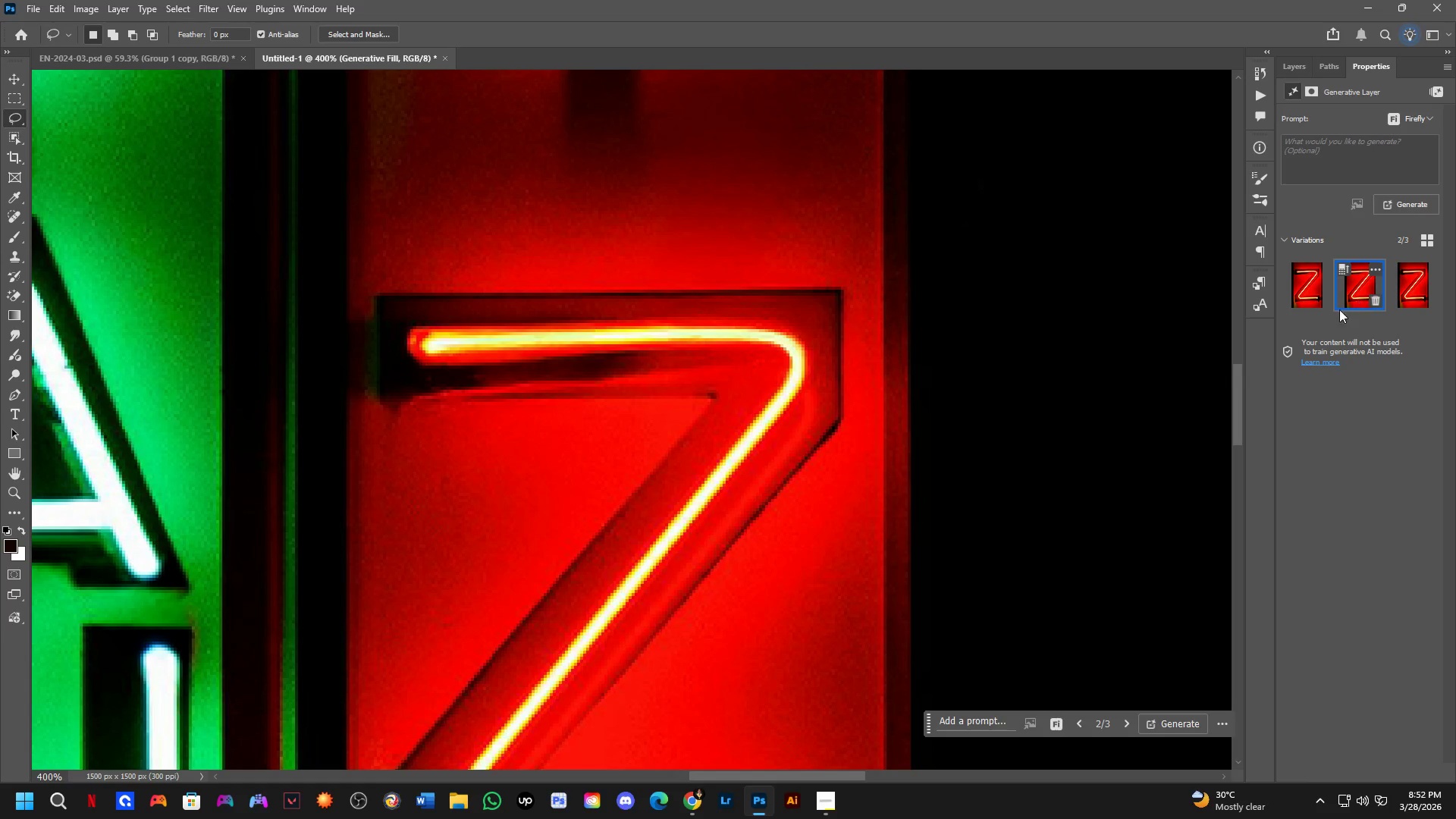 
key(Shift+ShiftLeft)
 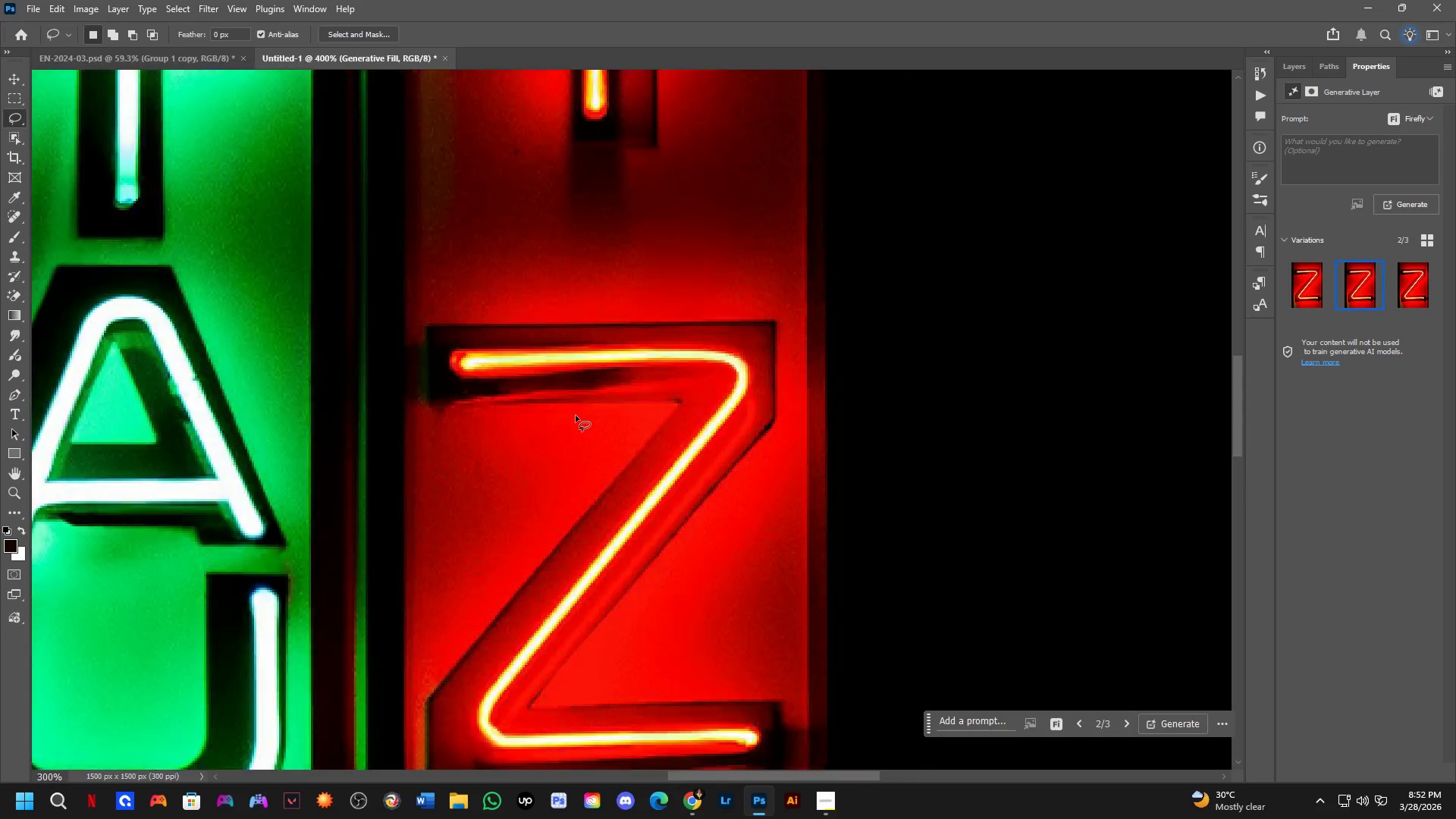 
hold_key(key=Space, duration=0.52)
 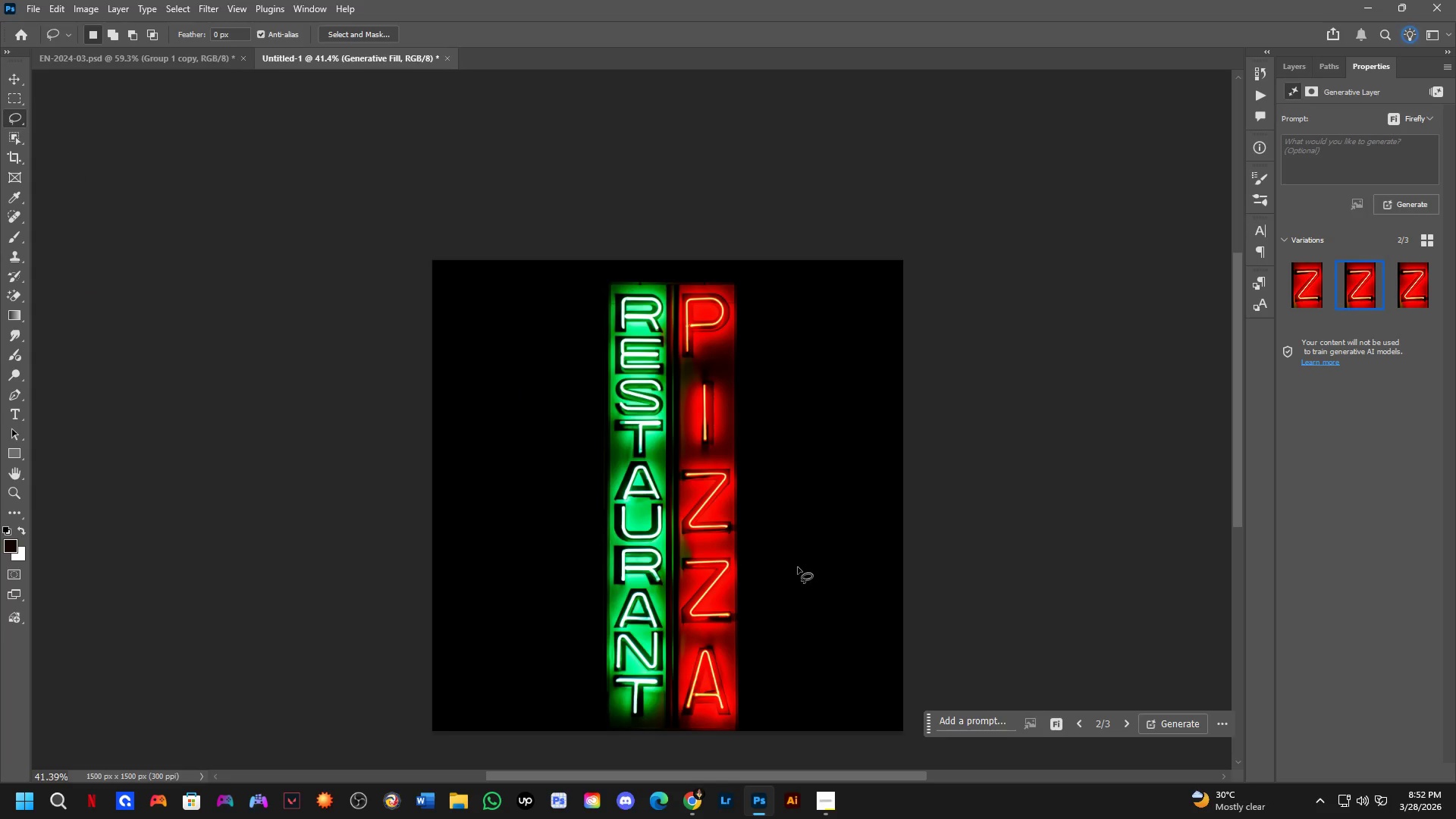 
left_click_drag(start_coordinate=[766, 557], to_coordinate=[830, 571])
 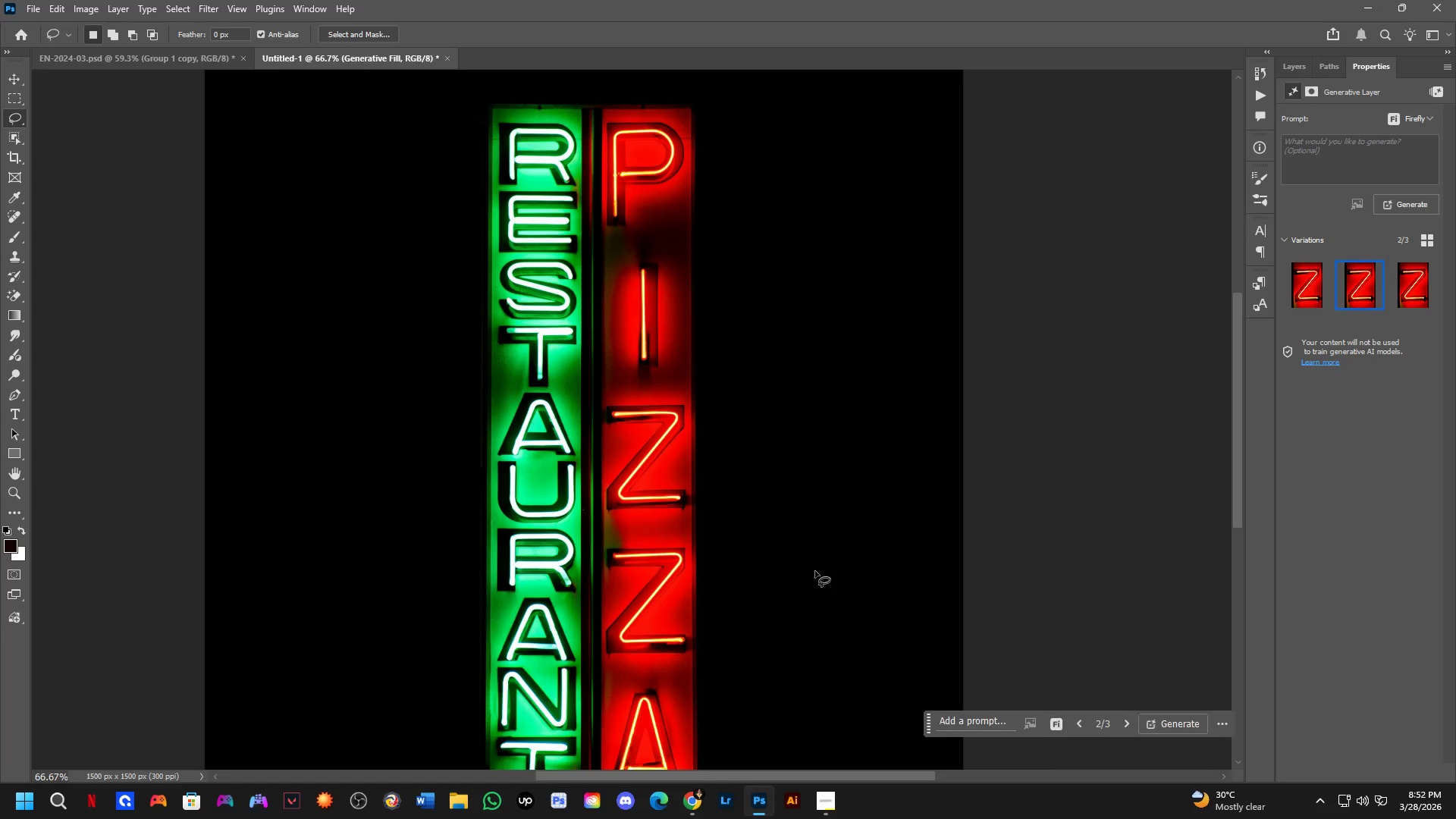 
scroll: coordinate [575, 408], scroll_direction: down, amount: 4.0
 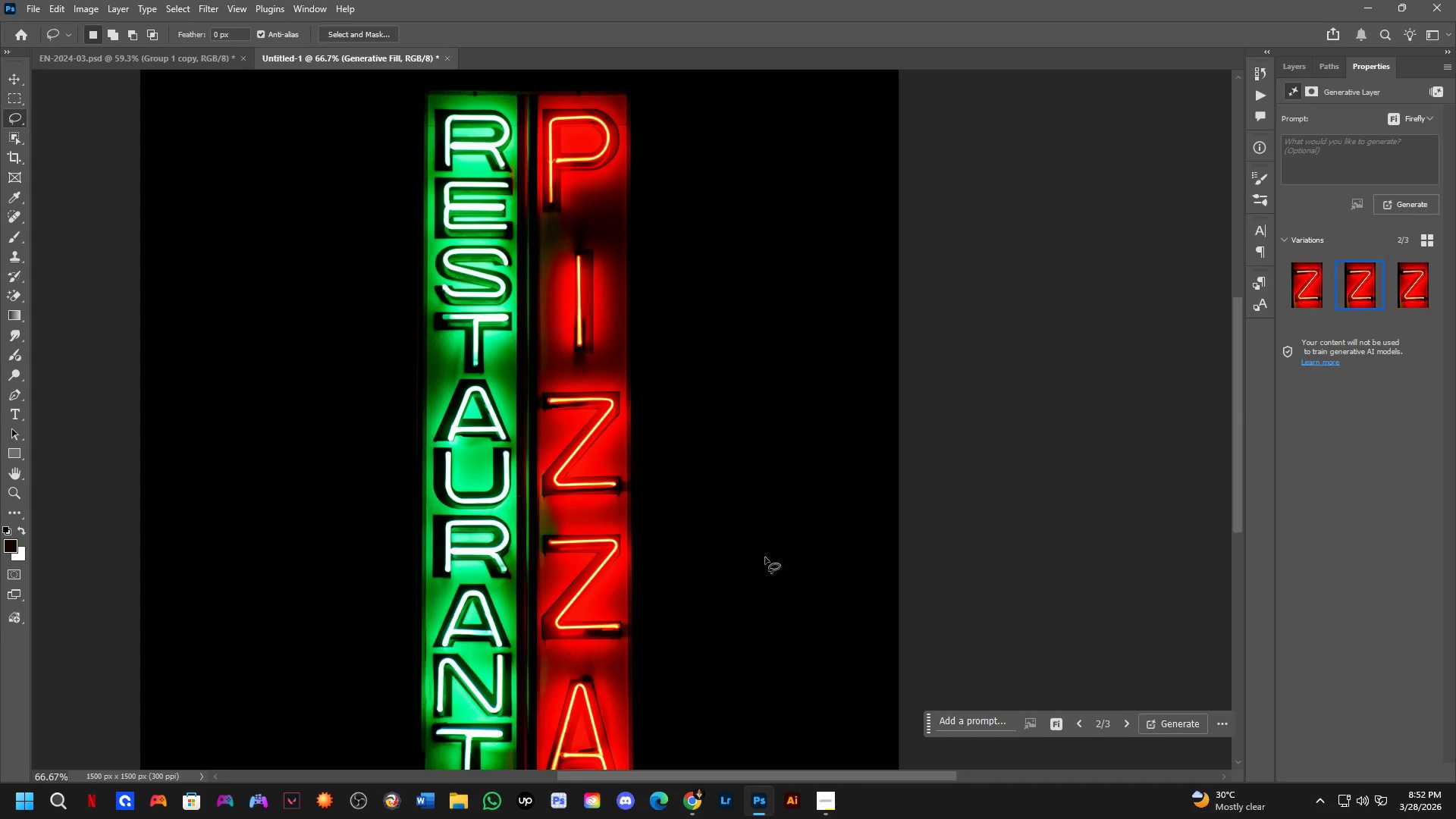 
hold_key(key=Space, duration=23.06)
 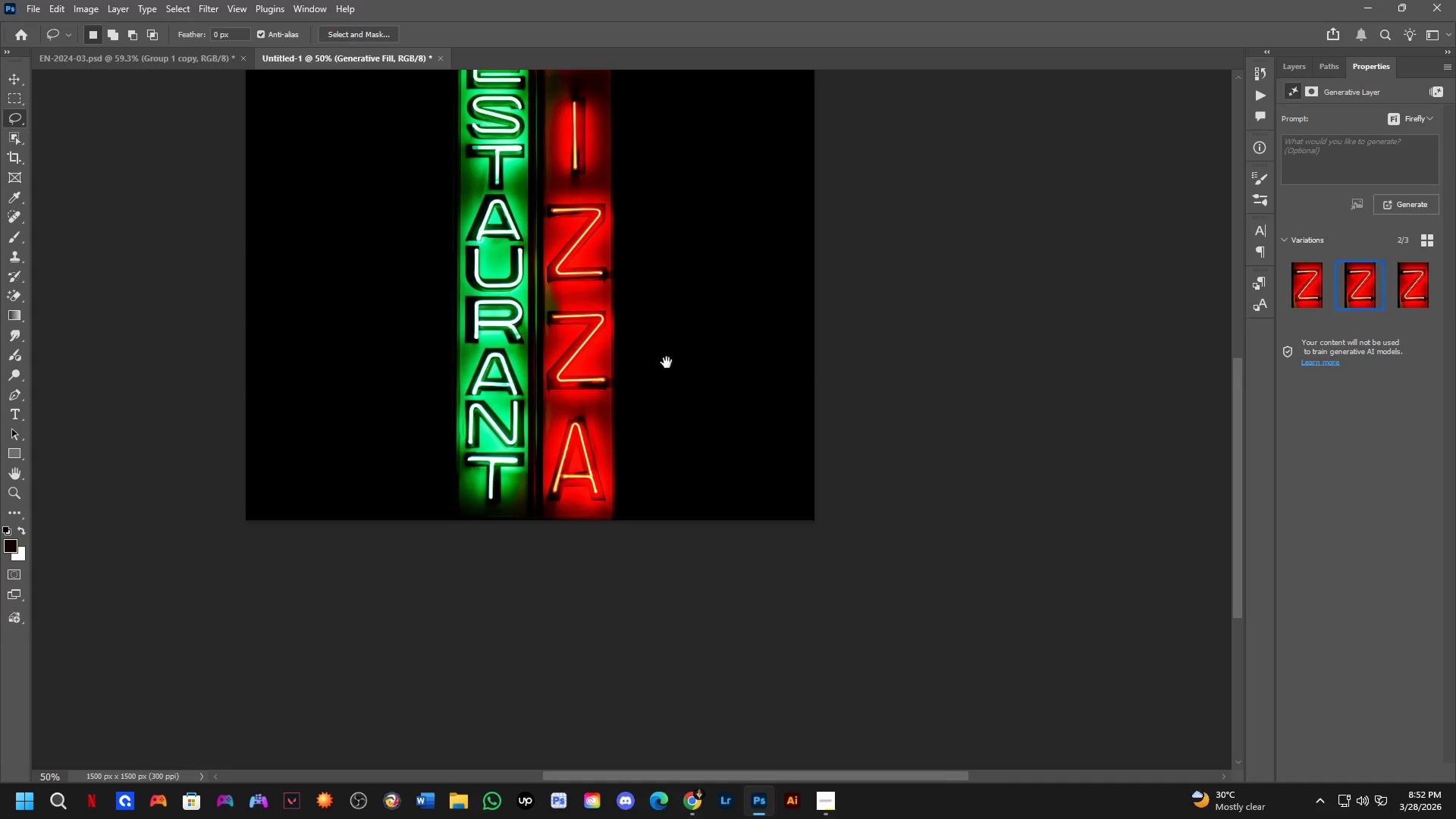 
scroll: coordinate [645, 573], scroll_direction: down, amount: 12.0
 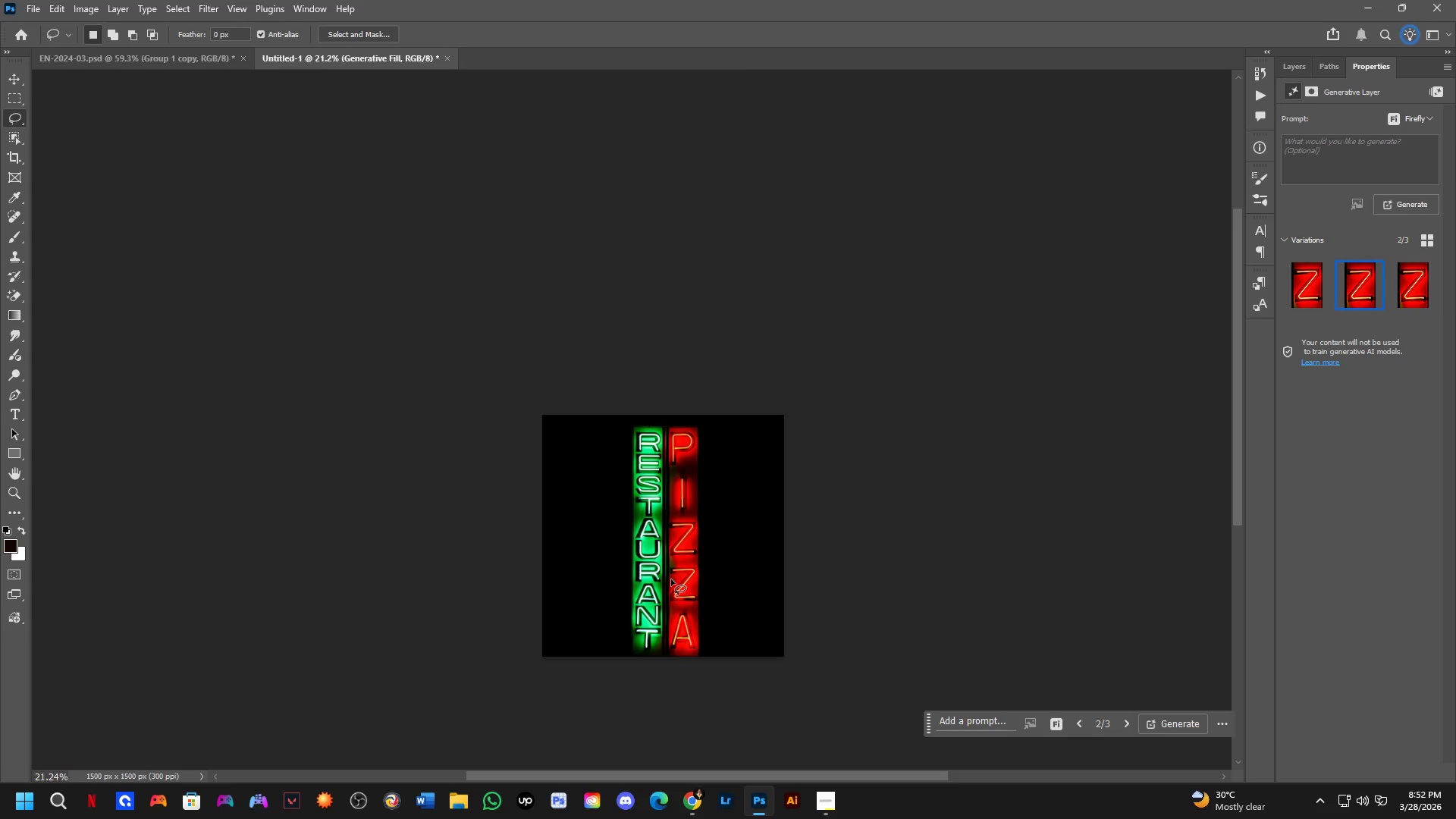 
key(Shift+ShiftLeft)
 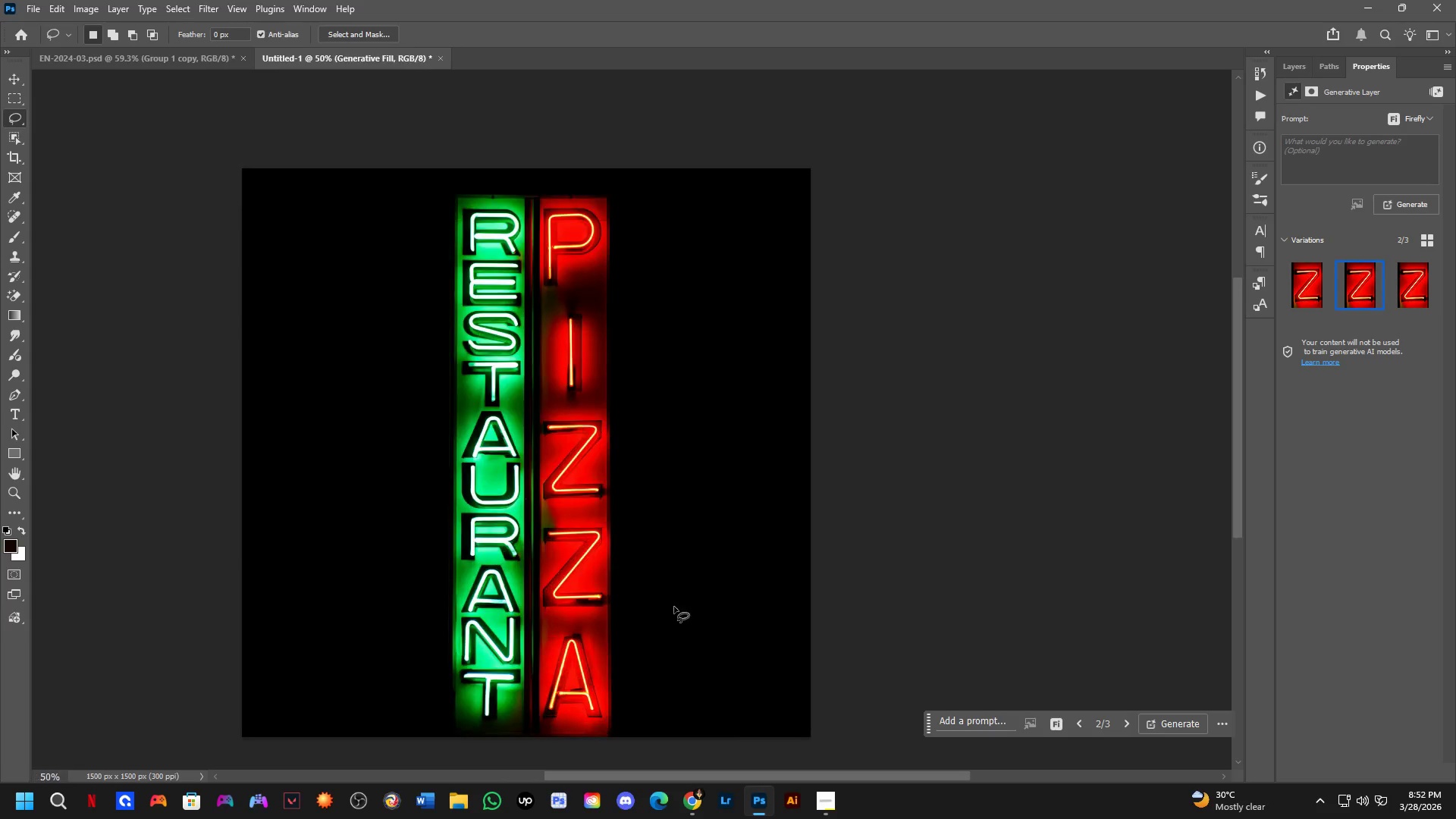 
hold_key(key=Space, duration=0.84)
 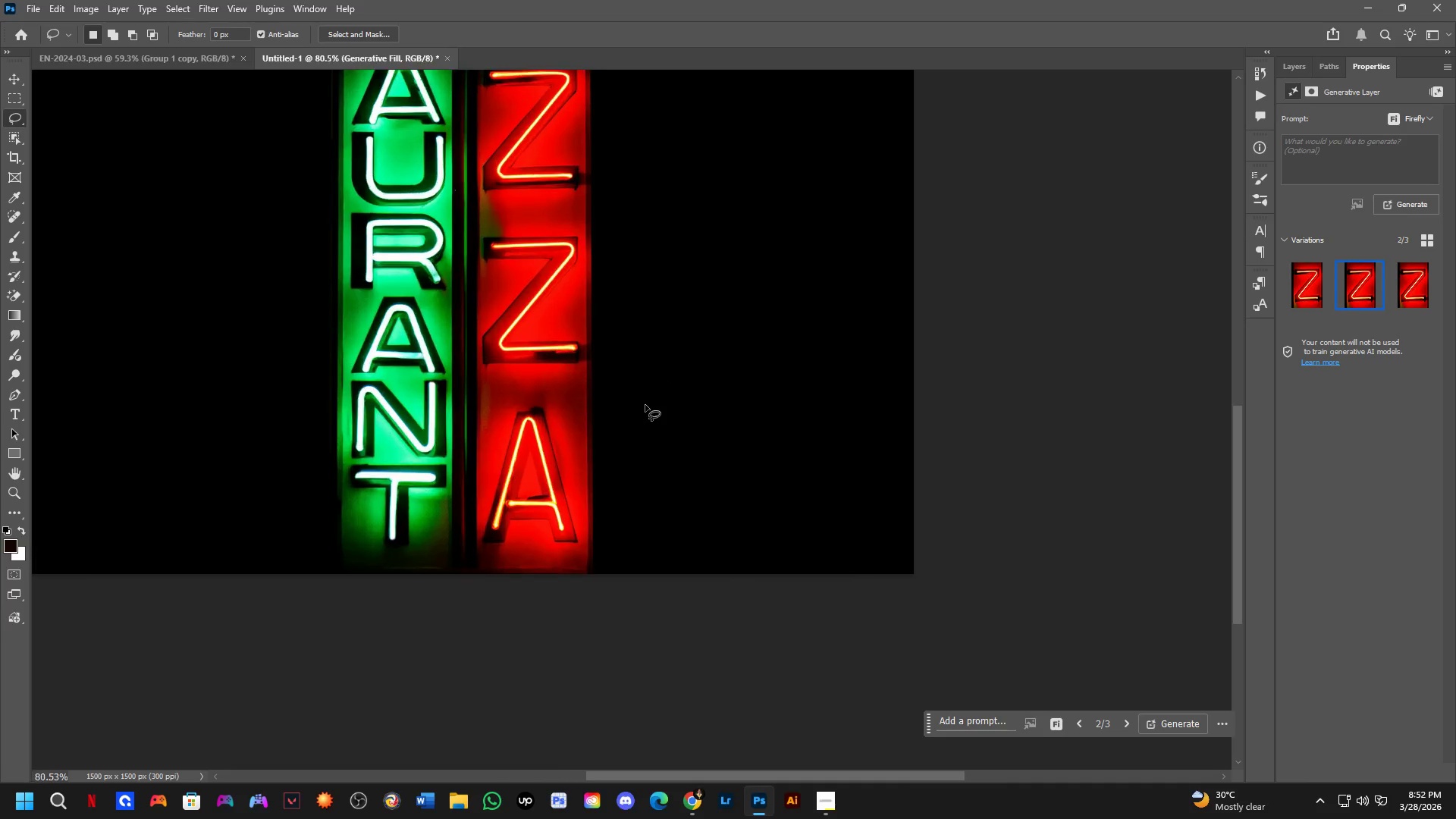 
left_click_drag(start_coordinate=[664, 582], to_coordinate=[665, 355])
 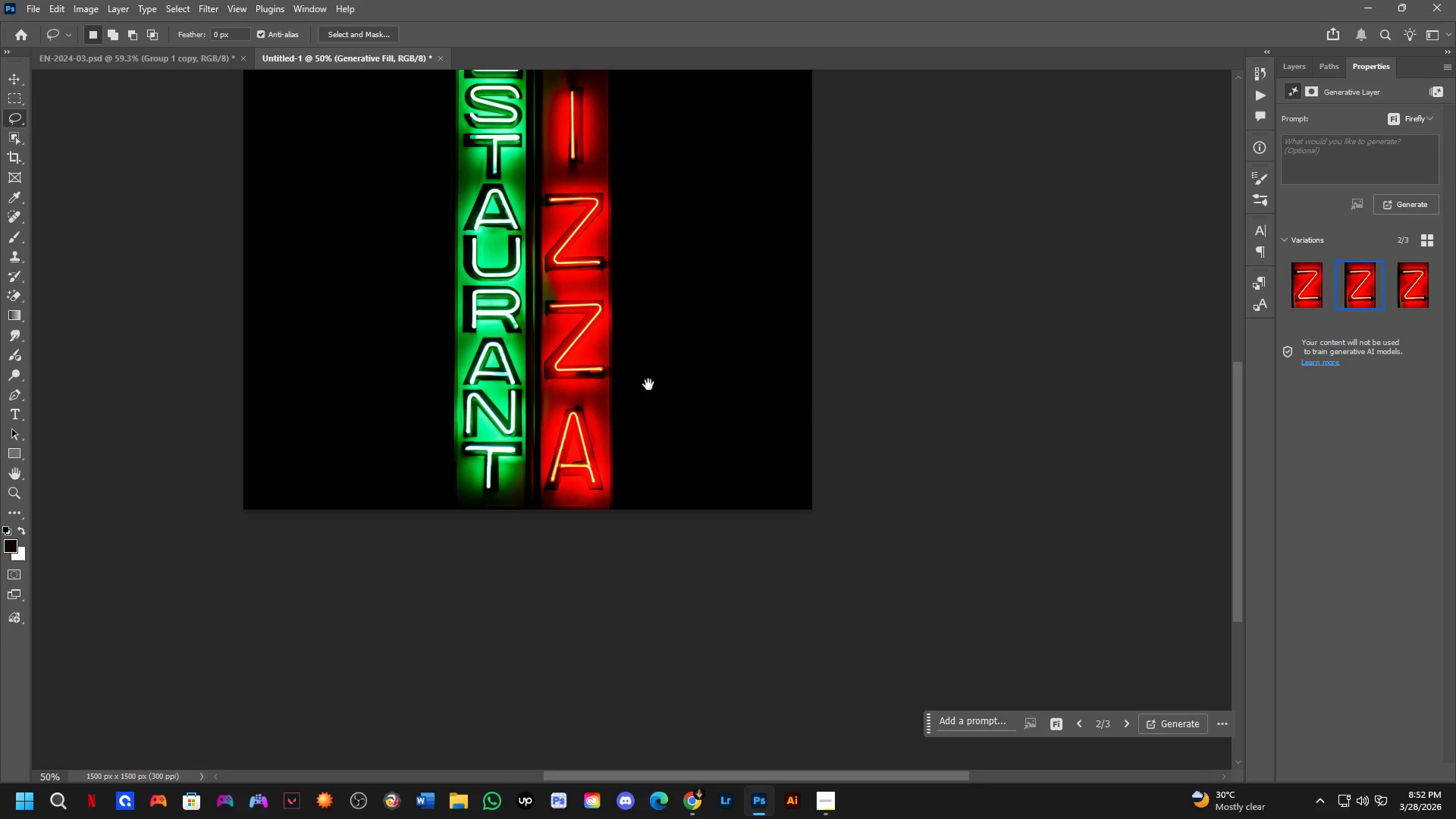 
scroll: coordinate [679, 588], scroll_direction: up, amount: 1.0
 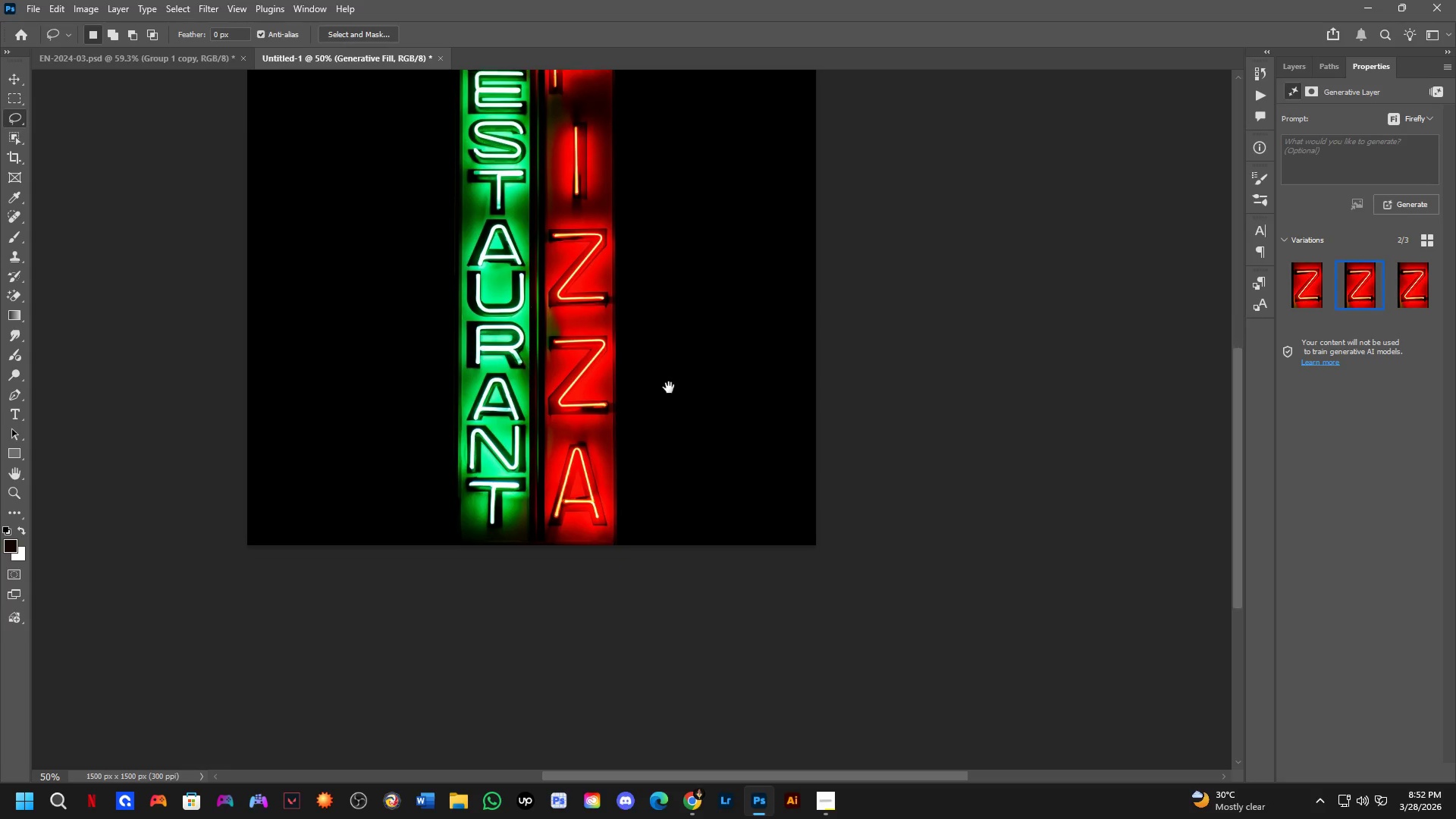 
hold_key(key=Space, duration=1.5)
 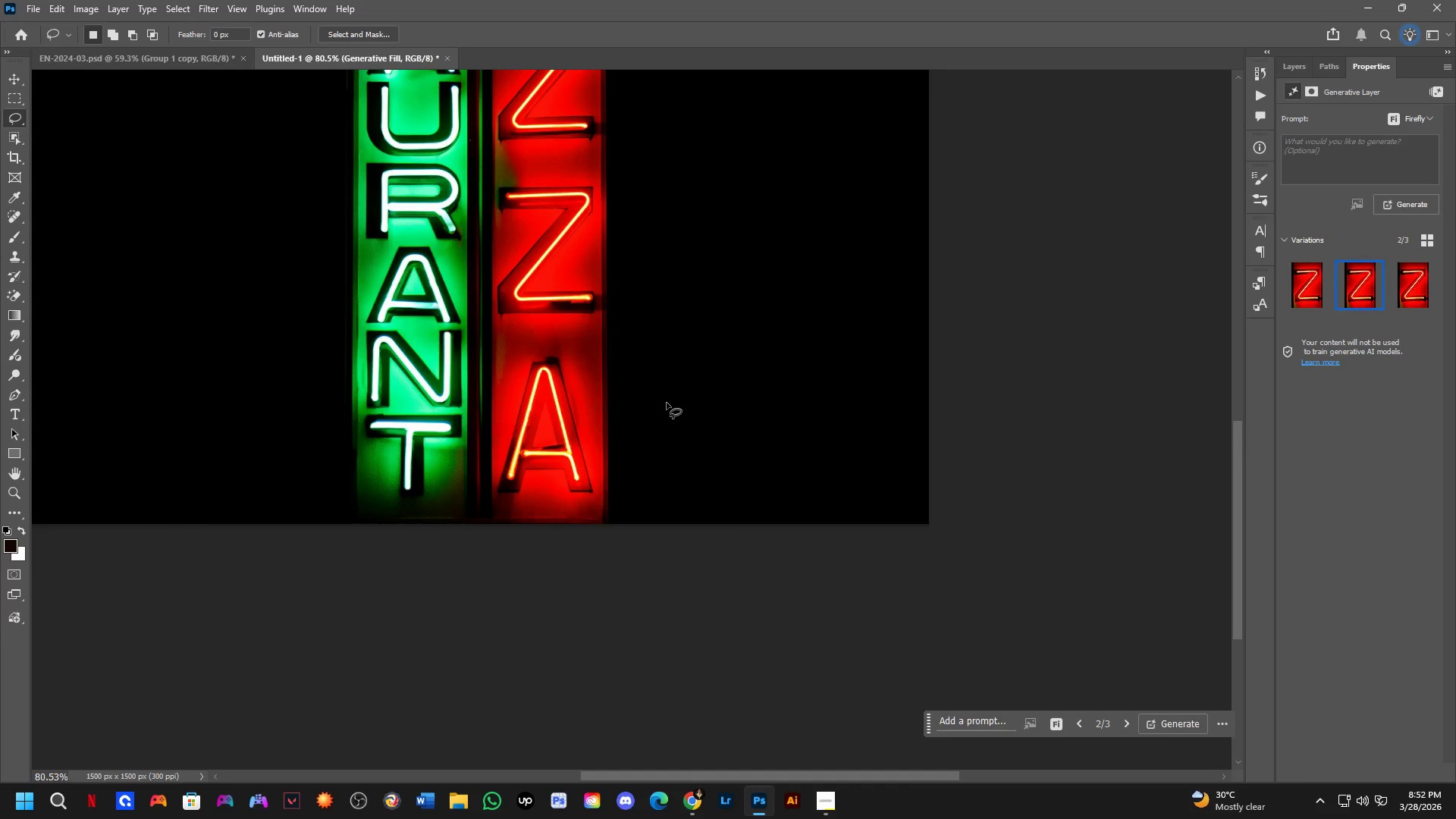 
left_click_drag(start_coordinate=[654, 451], to_coordinate=[670, 401])
 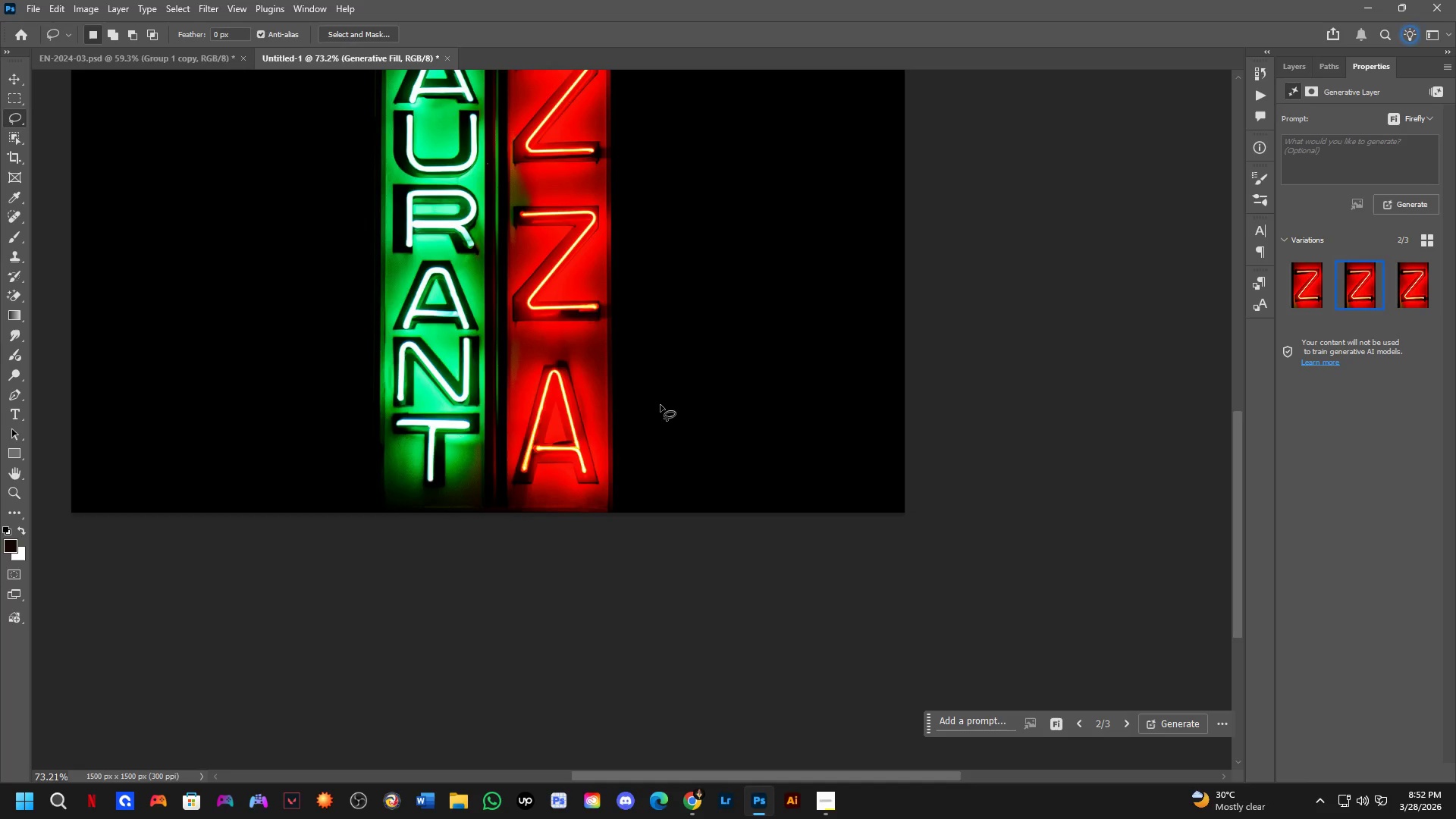 
scroll: coordinate [645, 405], scroll_direction: up, amount: 5.0
 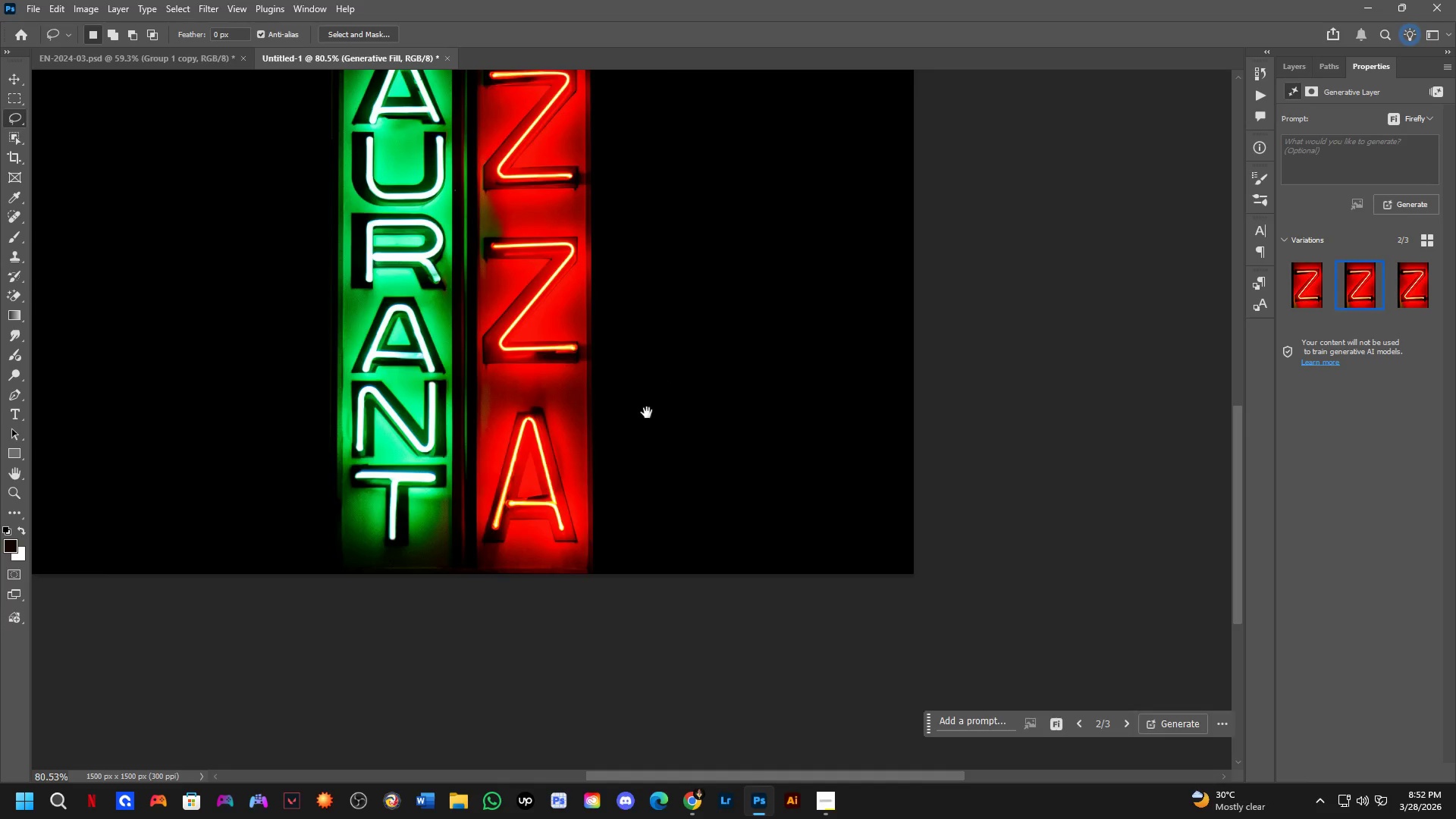 
hold_key(key=Space, duration=0.47)
 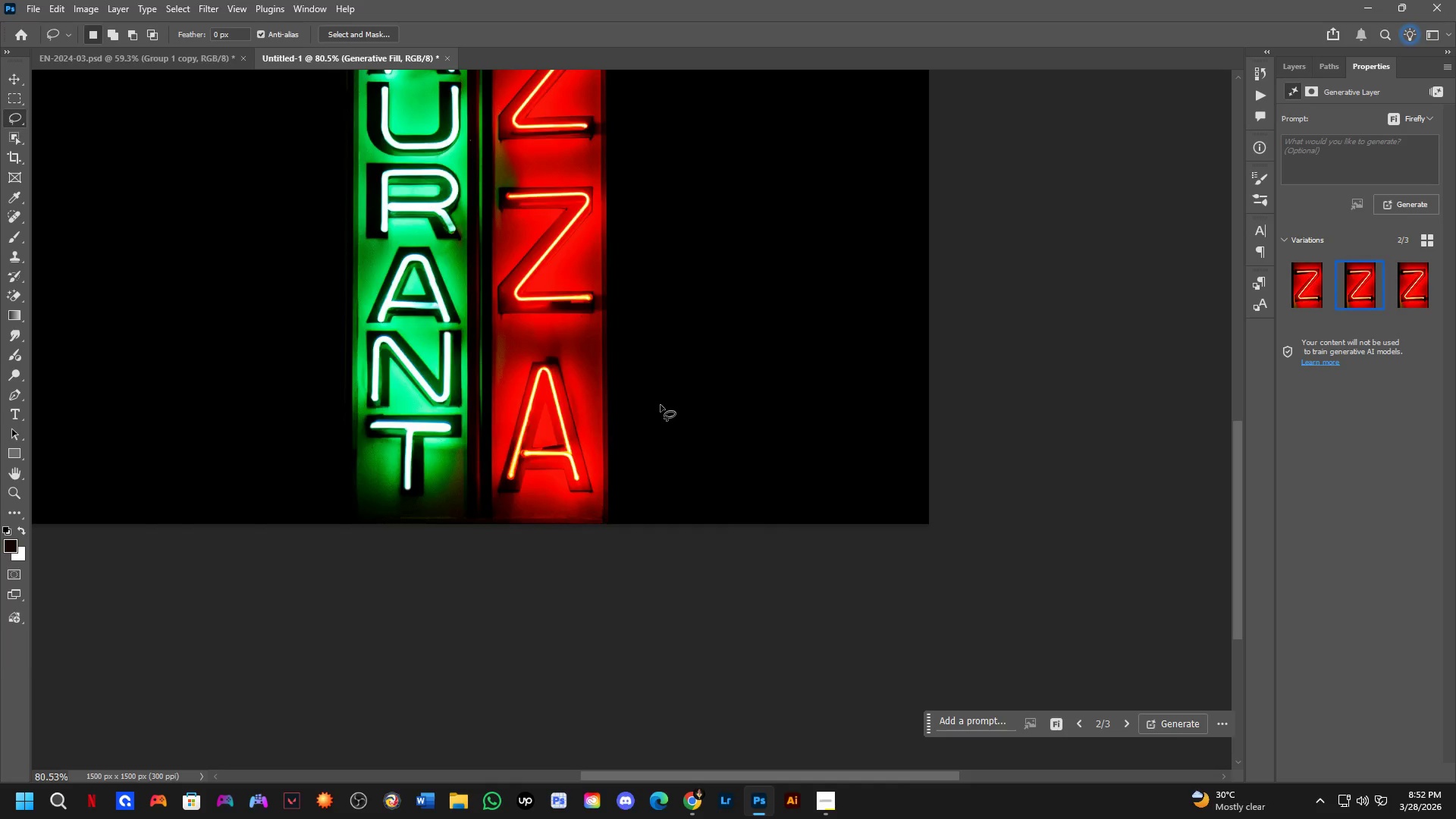 
hold_key(key=Space, duration=0.62)
 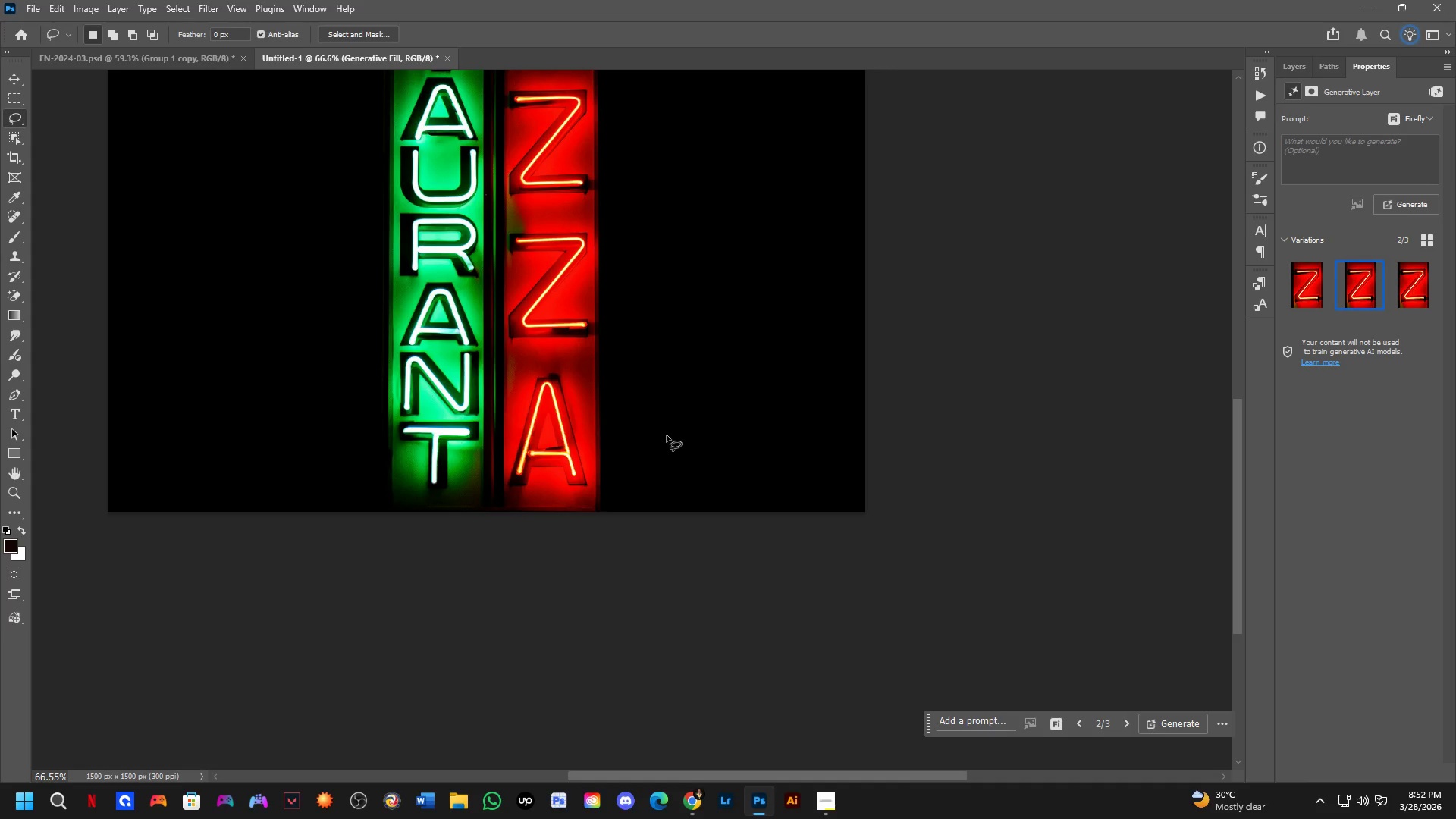 
left_click_drag(start_coordinate=[671, 413], to_coordinate=[654, 421])
 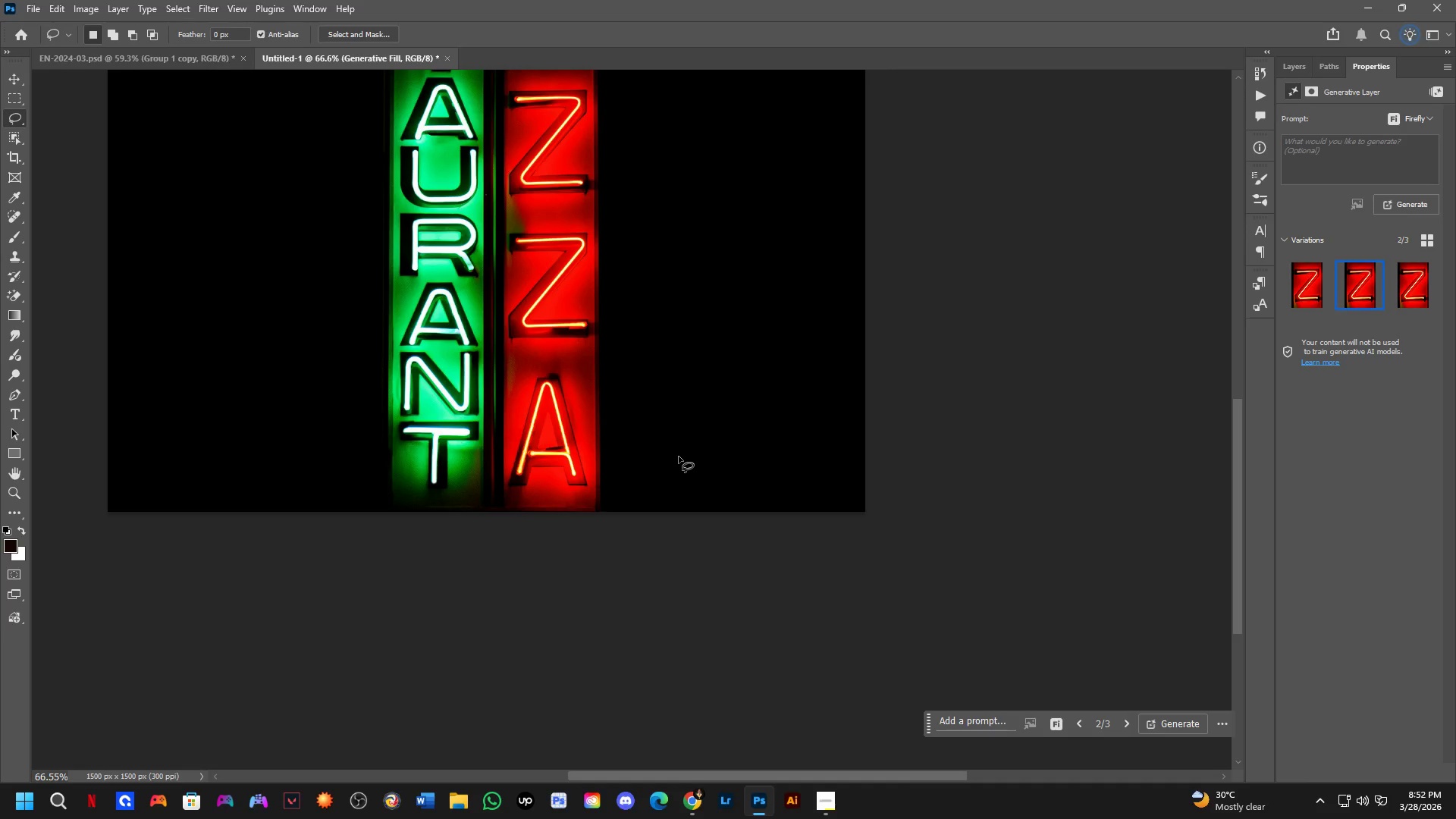 
scroll: coordinate [677, 469], scroll_direction: down, amount: 7.0
 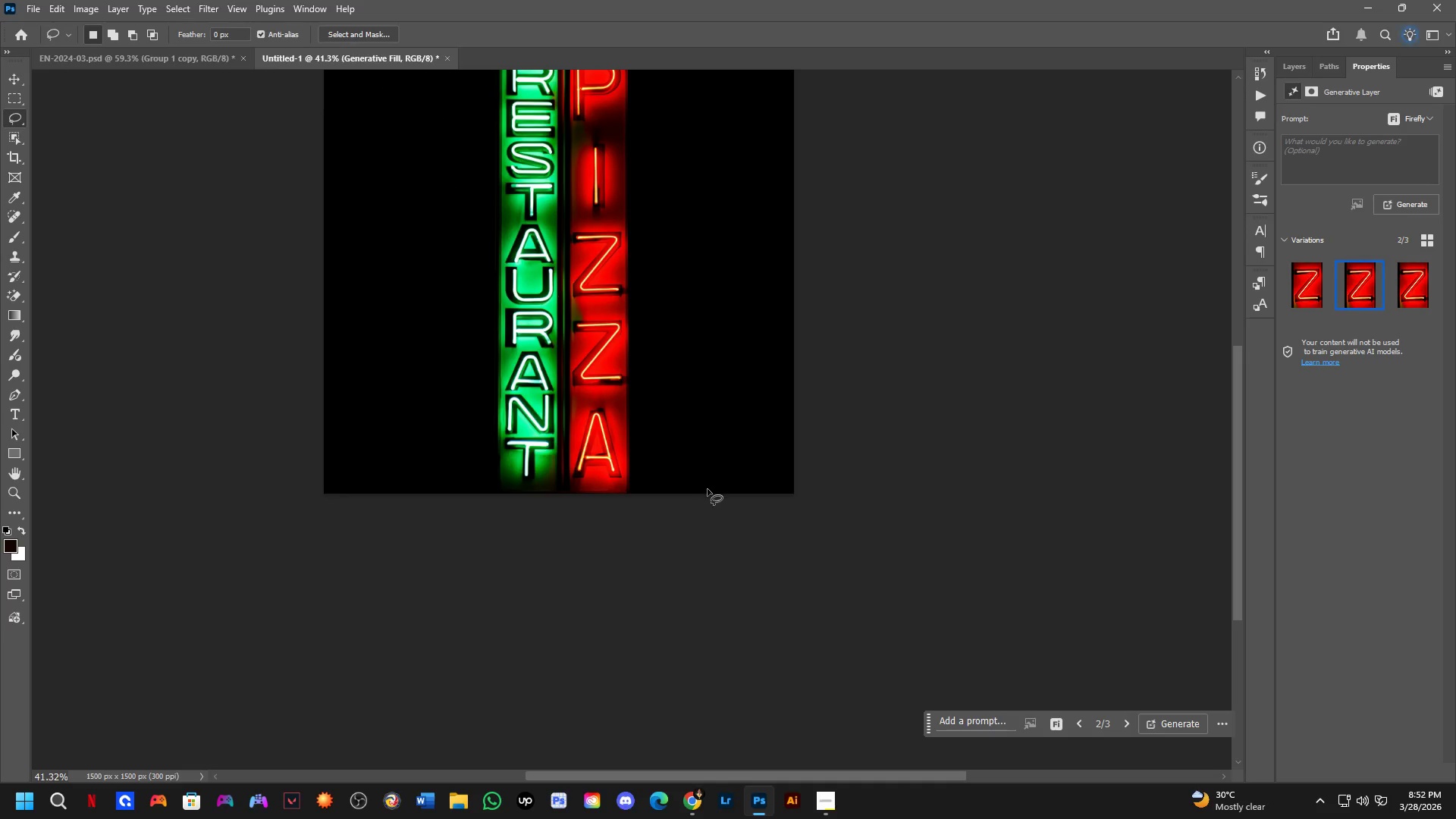 
hold_key(key=Space, duration=0.66)
 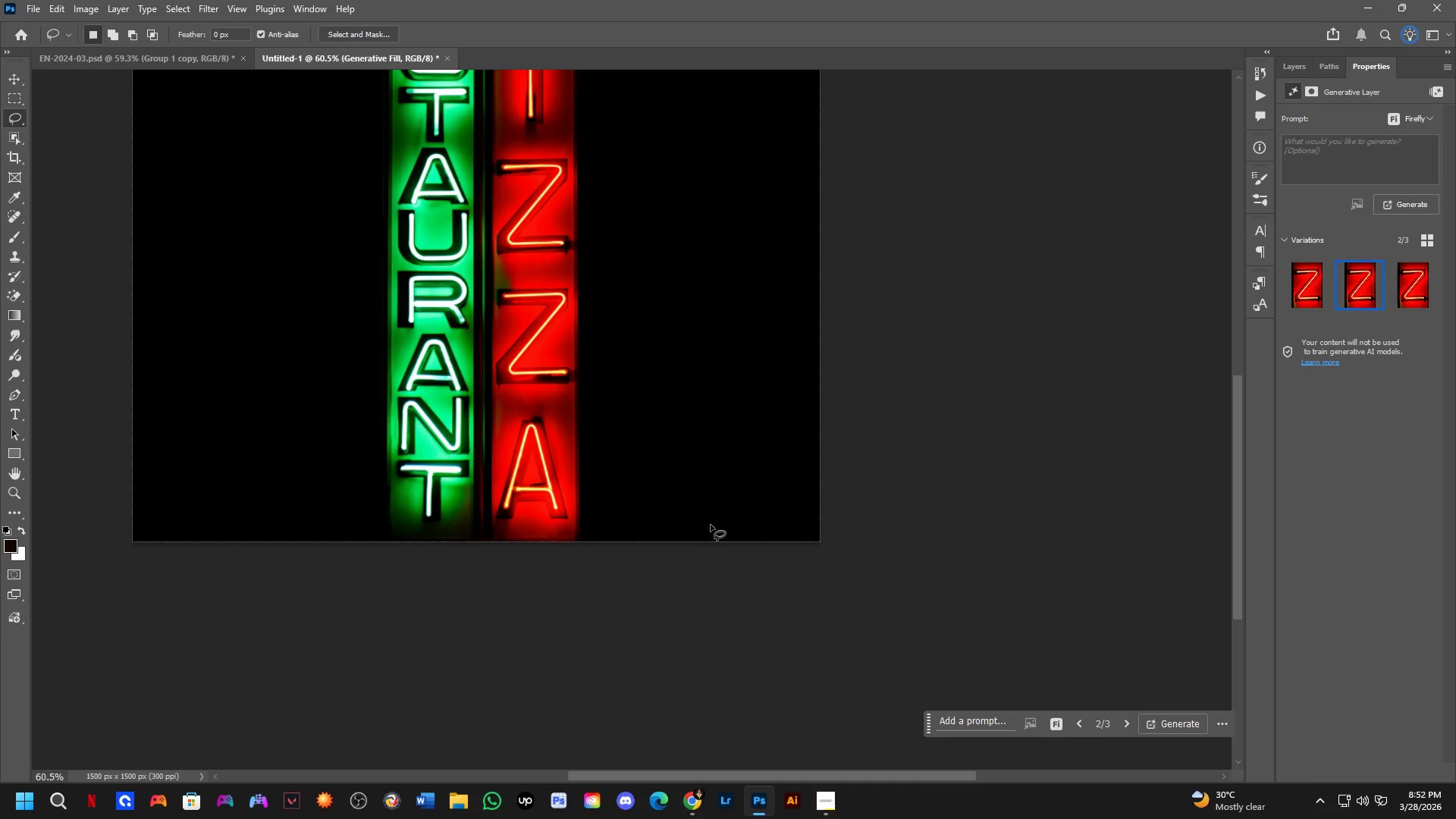 
left_click_drag(start_coordinate=[719, 482], to_coordinate=[711, 525])
 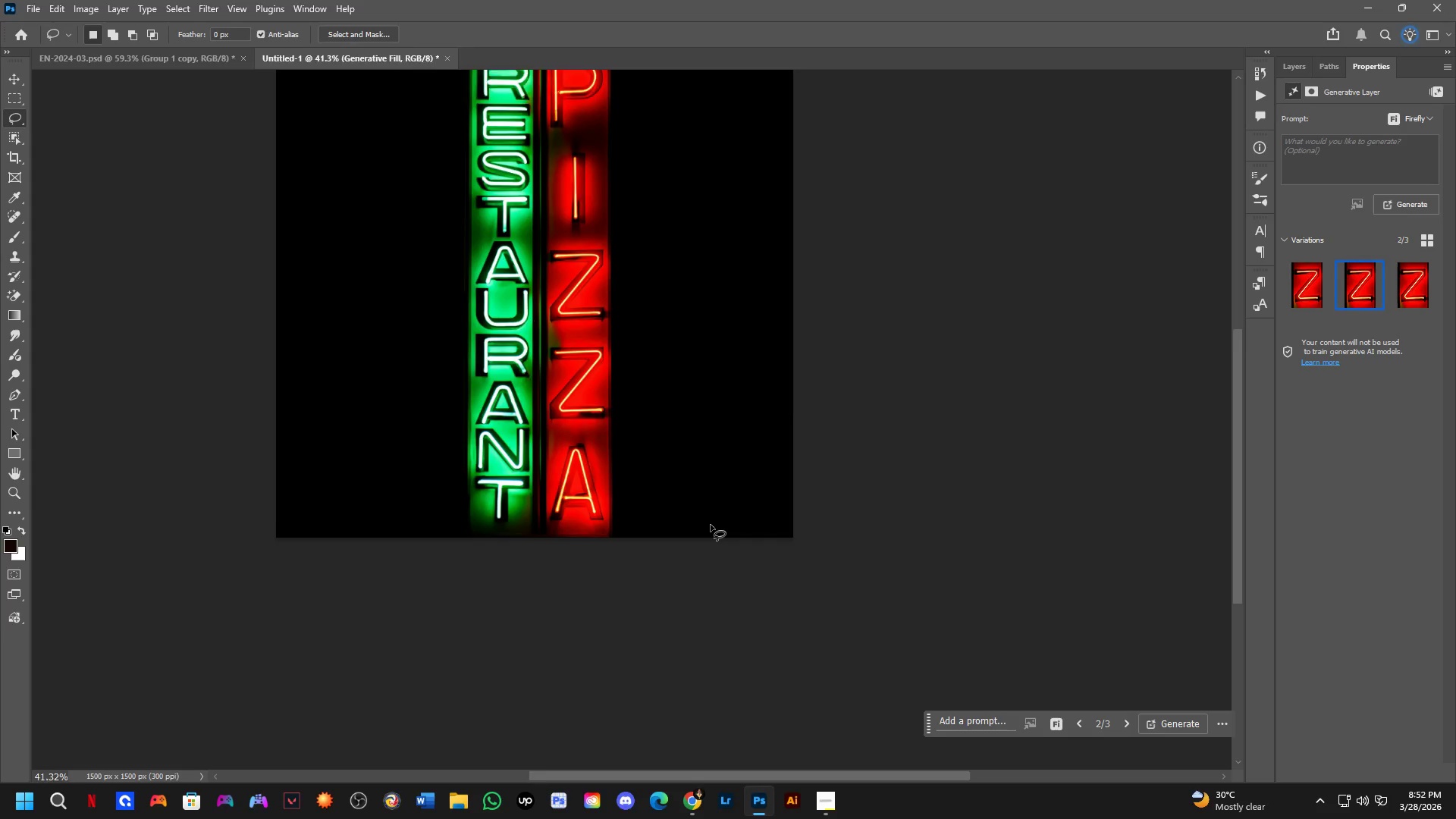 
scroll: coordinate [700, 470], scroll_direction: up, amount: 14.0
 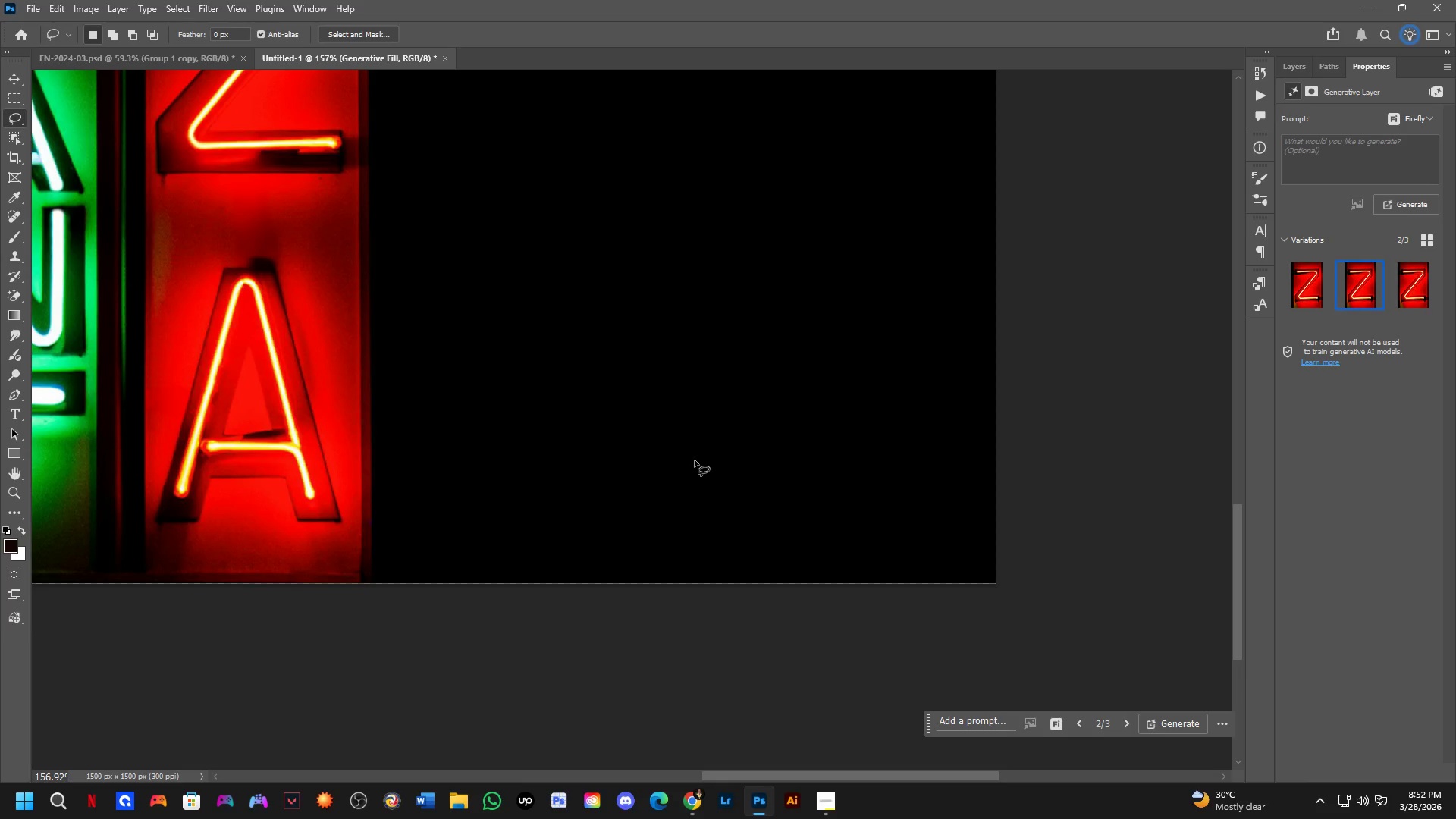 
scroll: coordinate [695, 460], scroll_direction: down, amount: 2.0
 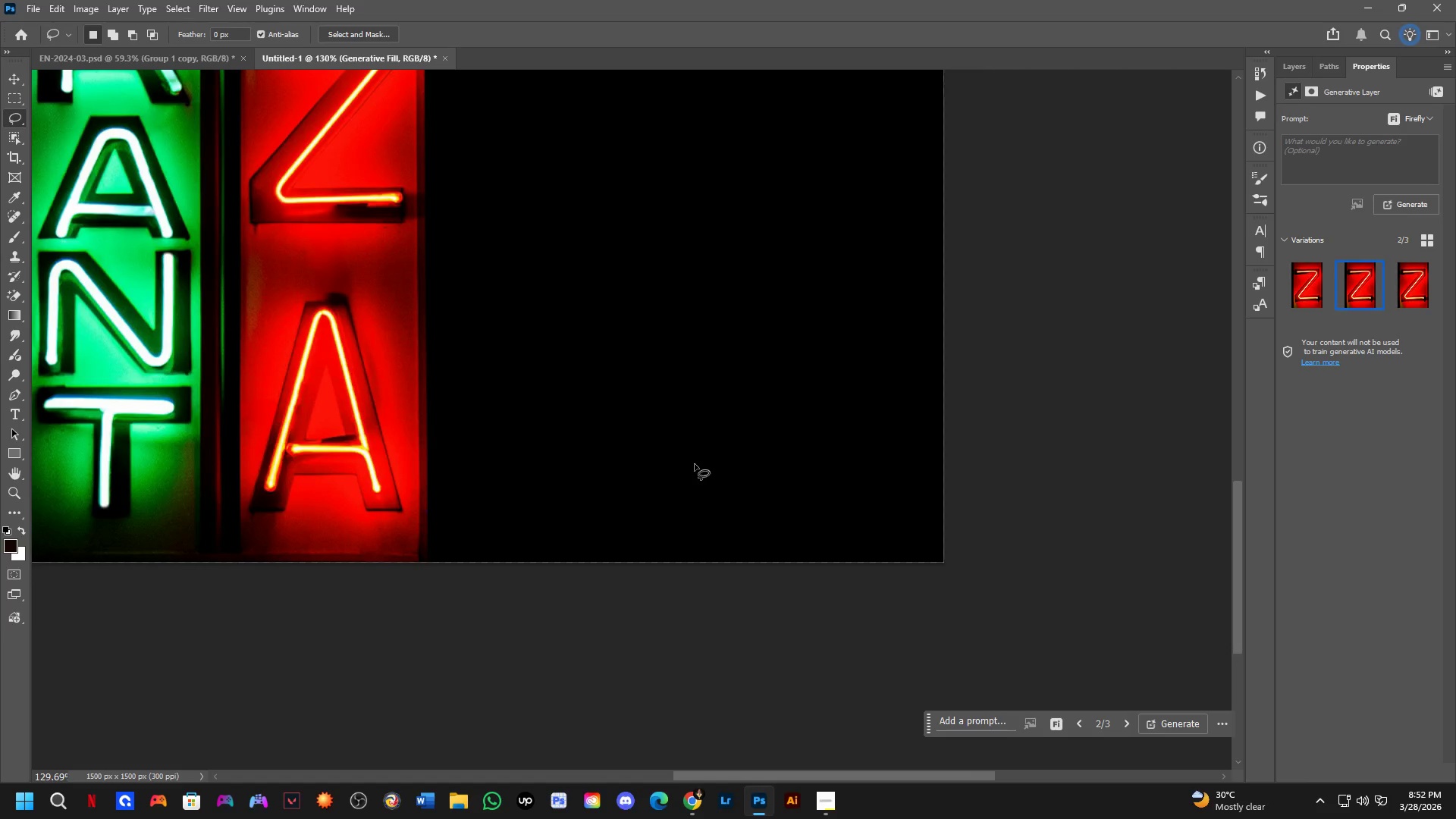 
scroll: coordinate [708, 494], scroll_direction: up, amount: 8.0
 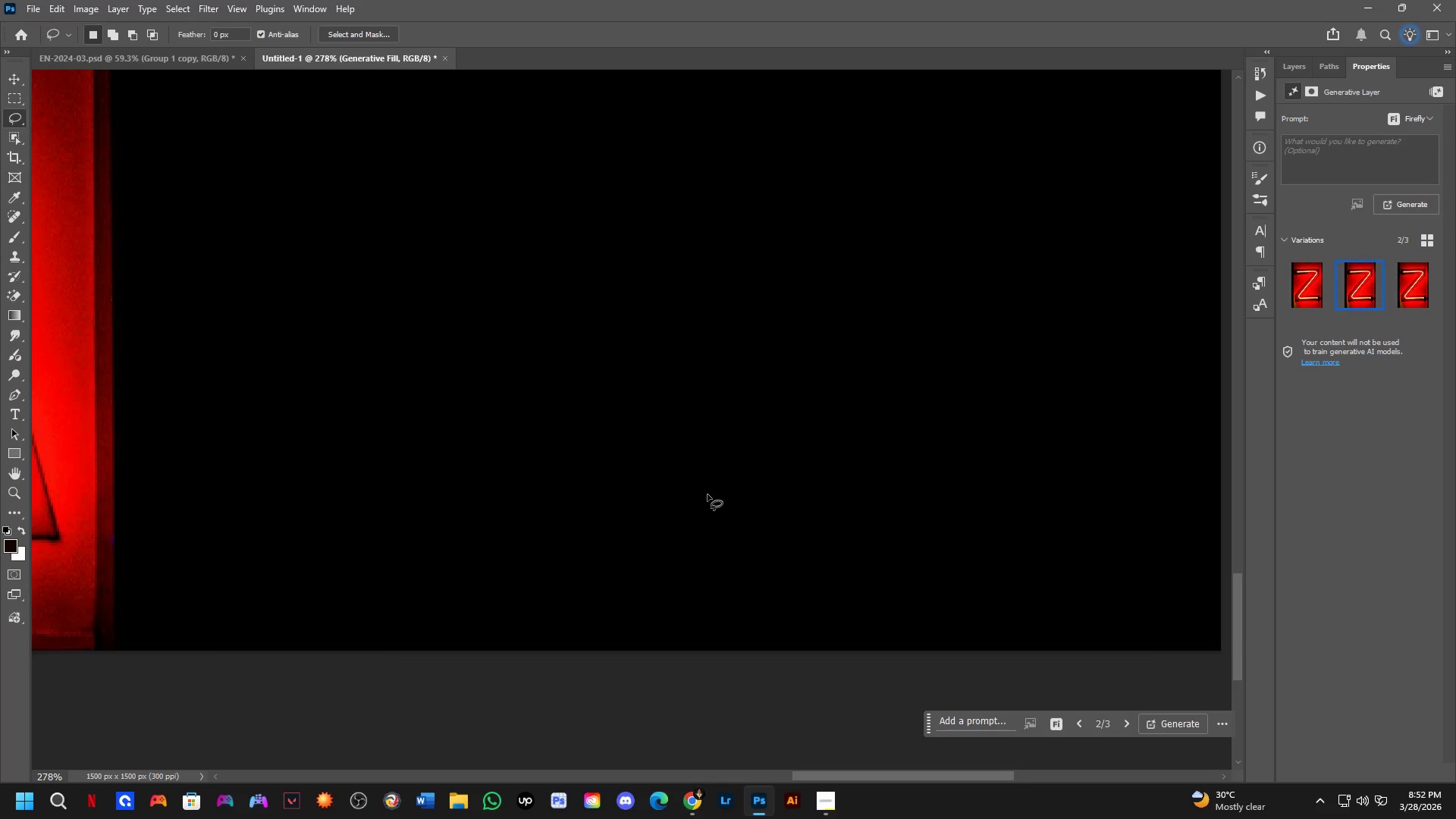 
hold_key(key=Space, duration=1.5)
 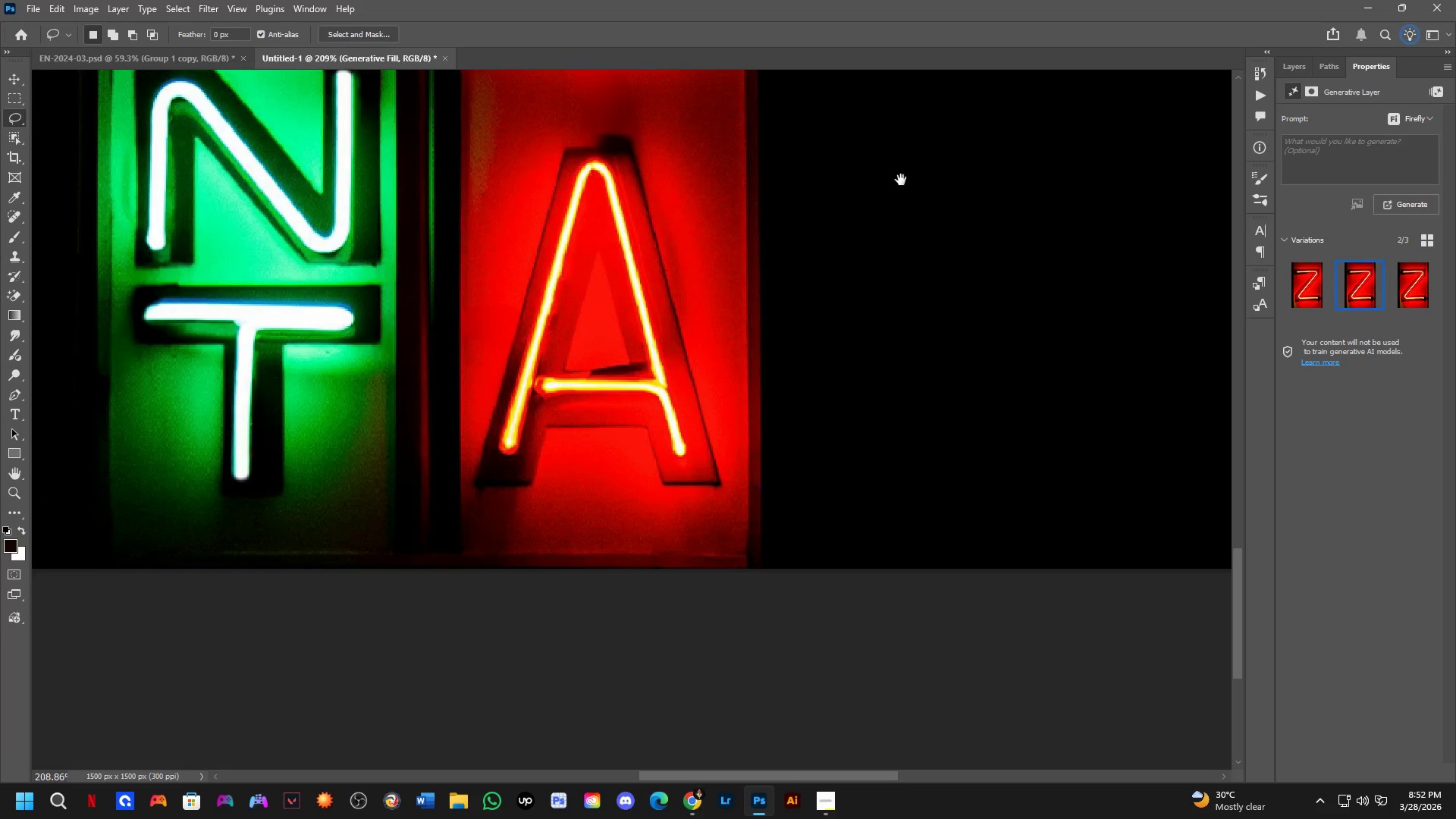 
scroll: coordinate [708, 494], scroll_direction: down, amount: 3.0
 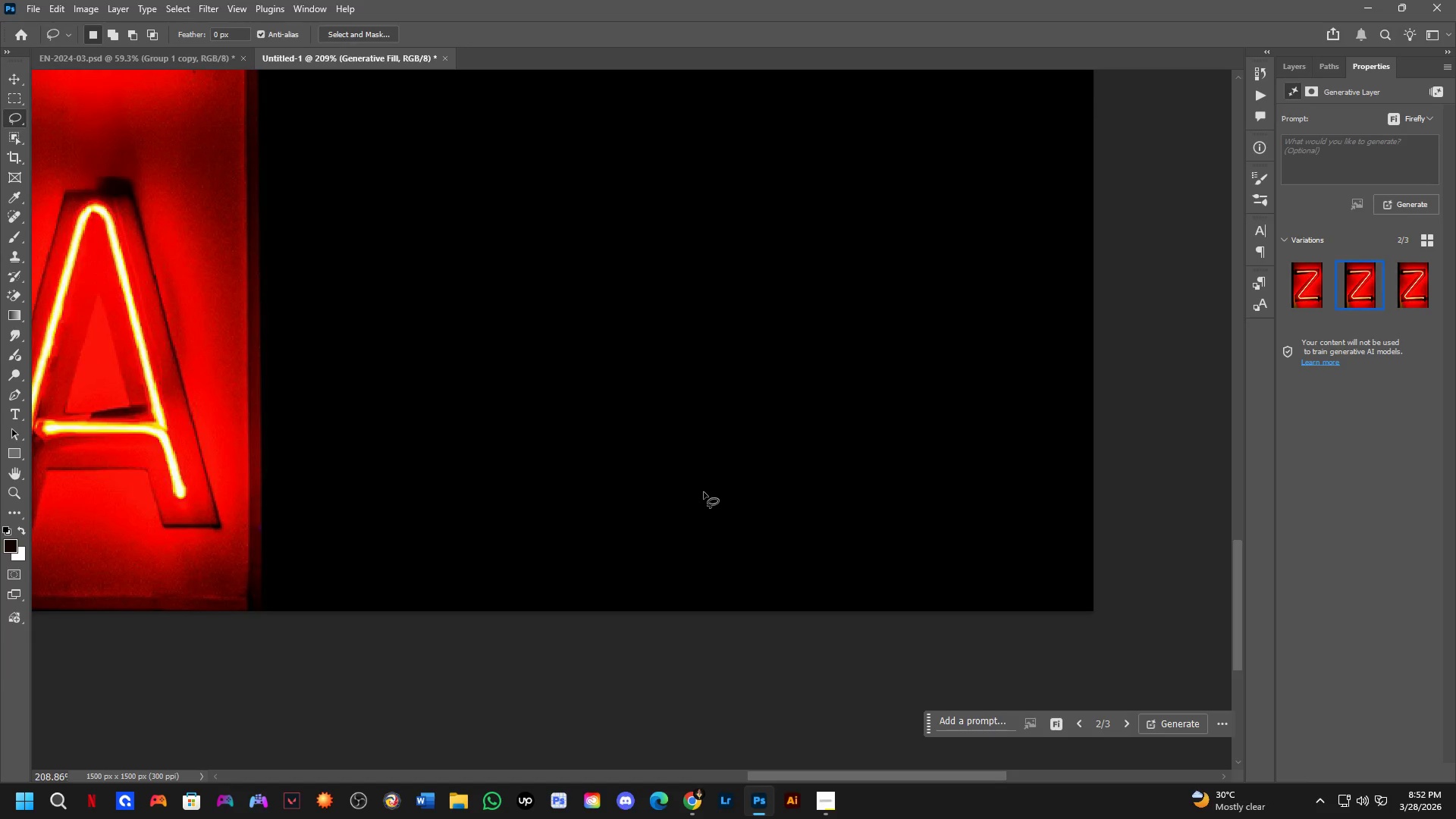 
left_click_drag(start_coordinate=[598, 449], to_coordinate=[982, 799])
 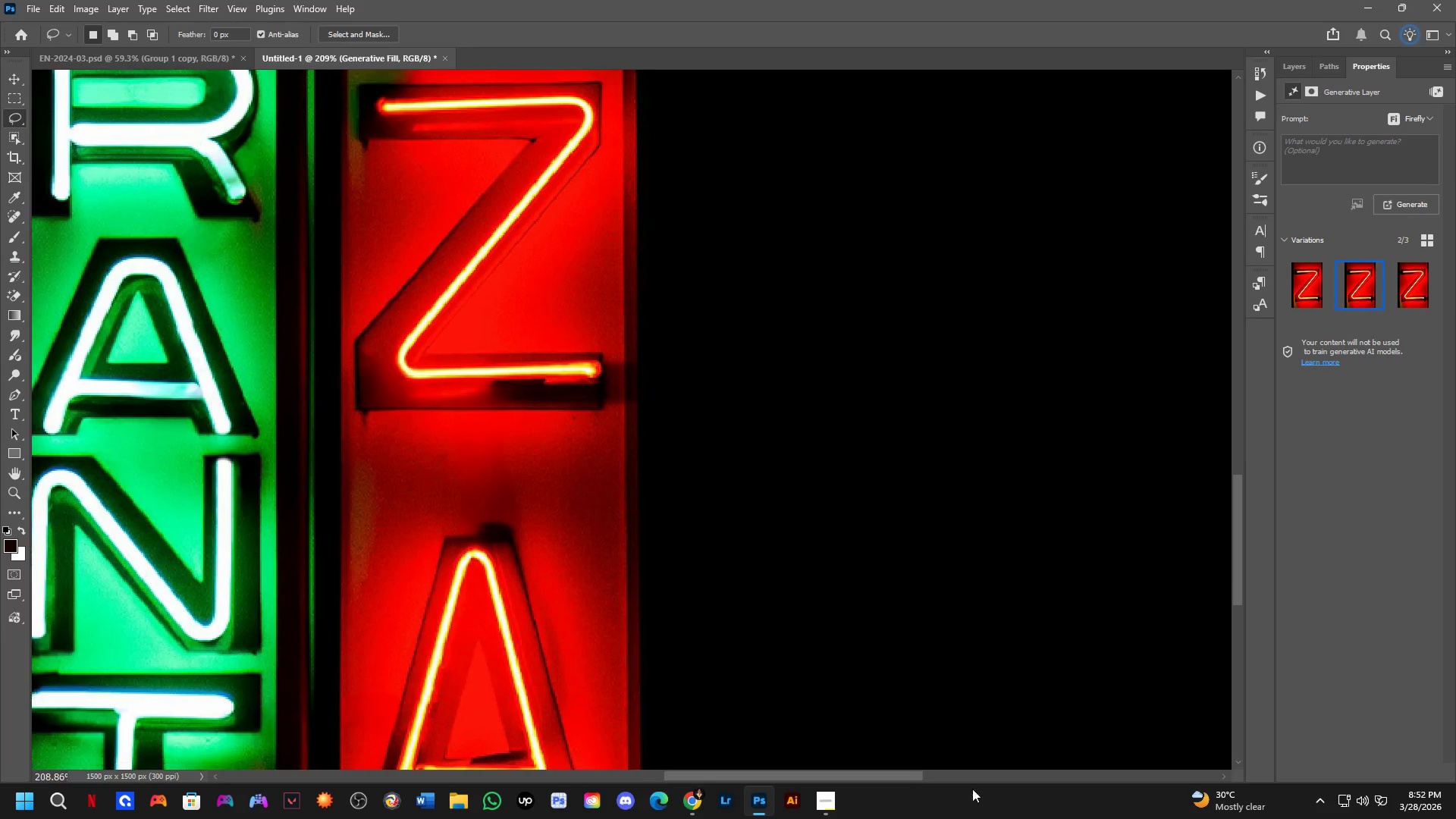 
key(Space)
 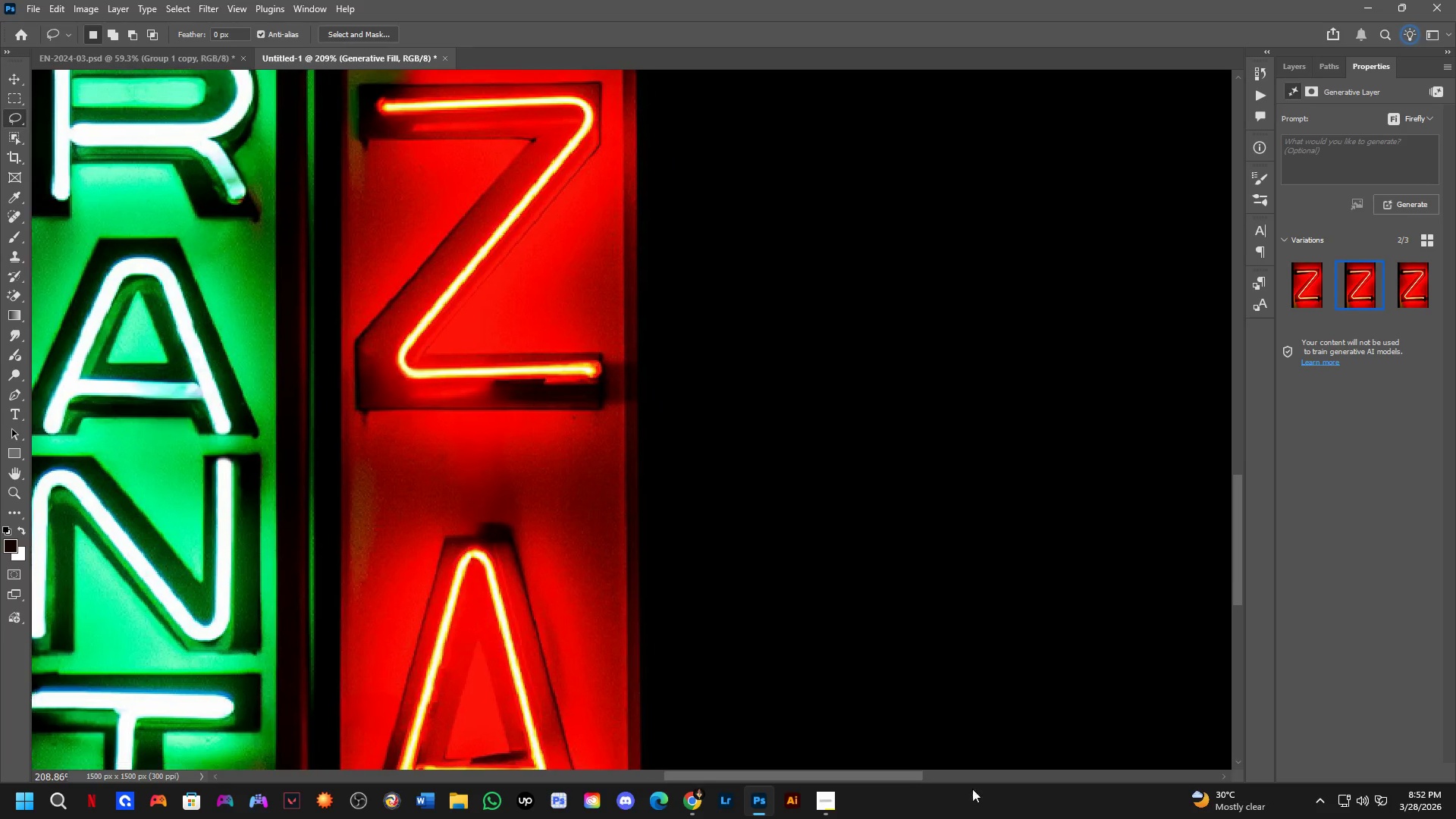 
key(Space)
 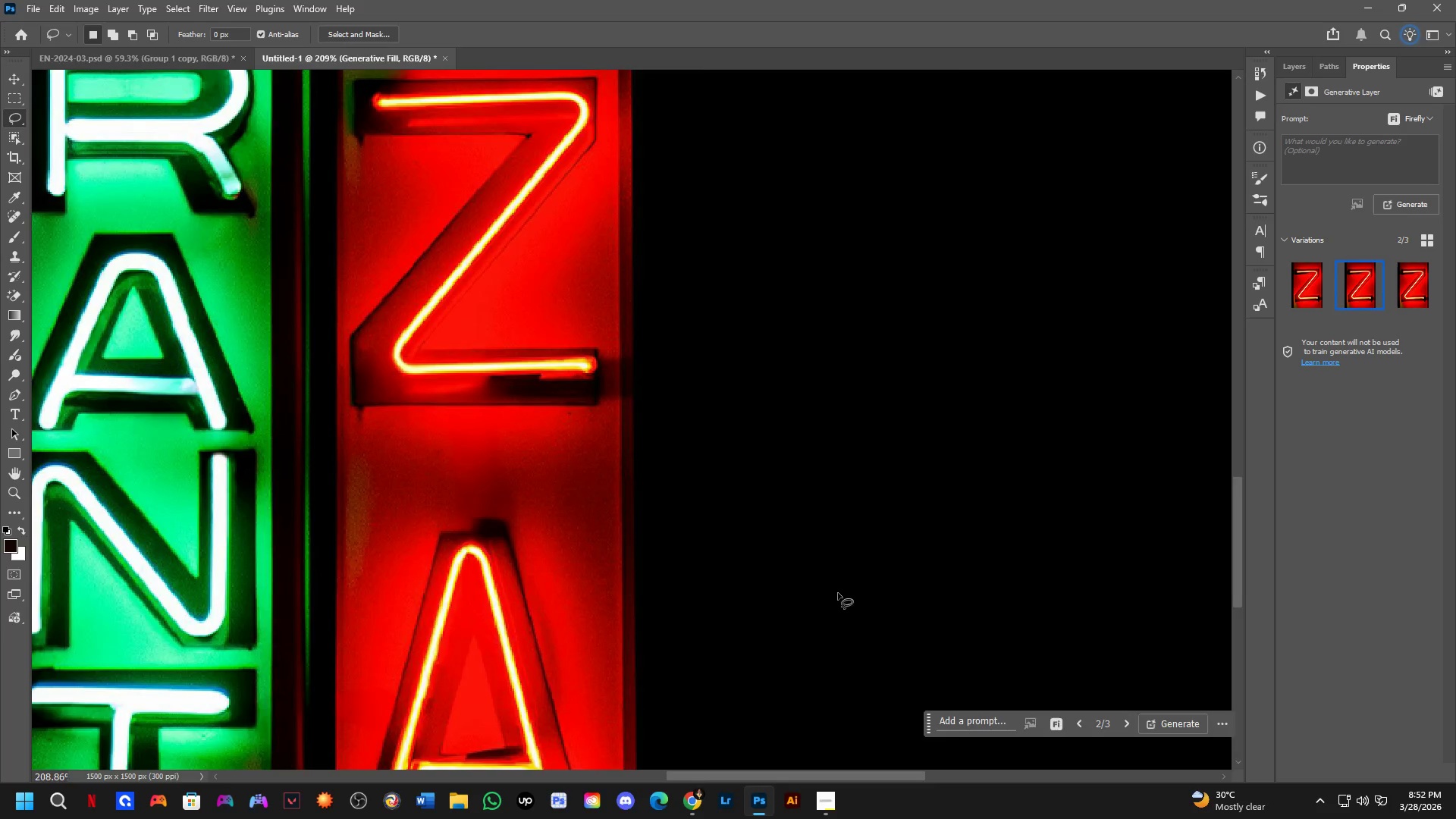 
hold_key(key=Space, duration=0.52)
 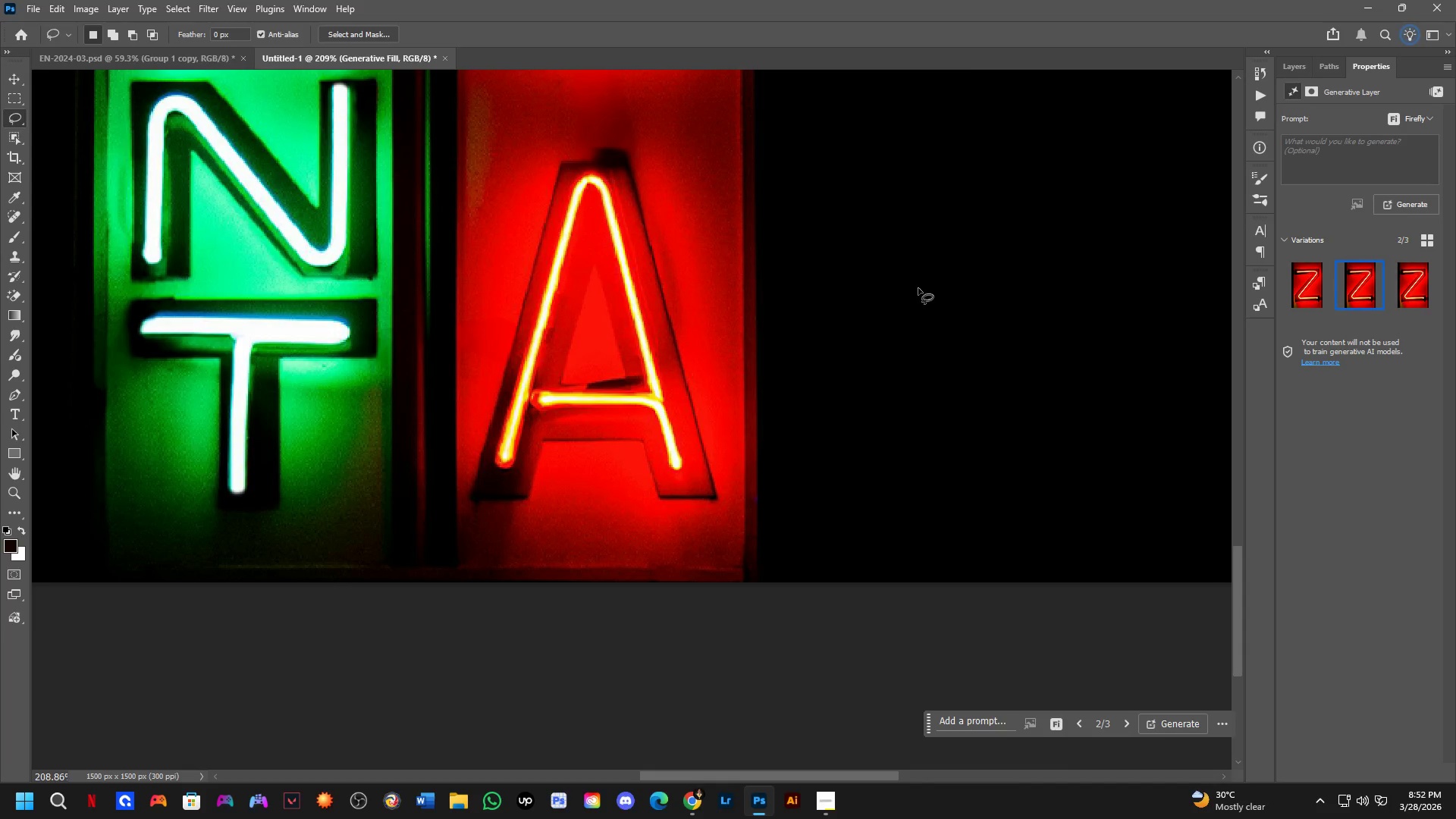 
left_click_drag(start_coordinate=[777, 563], to_coordinate=[897, 193])
 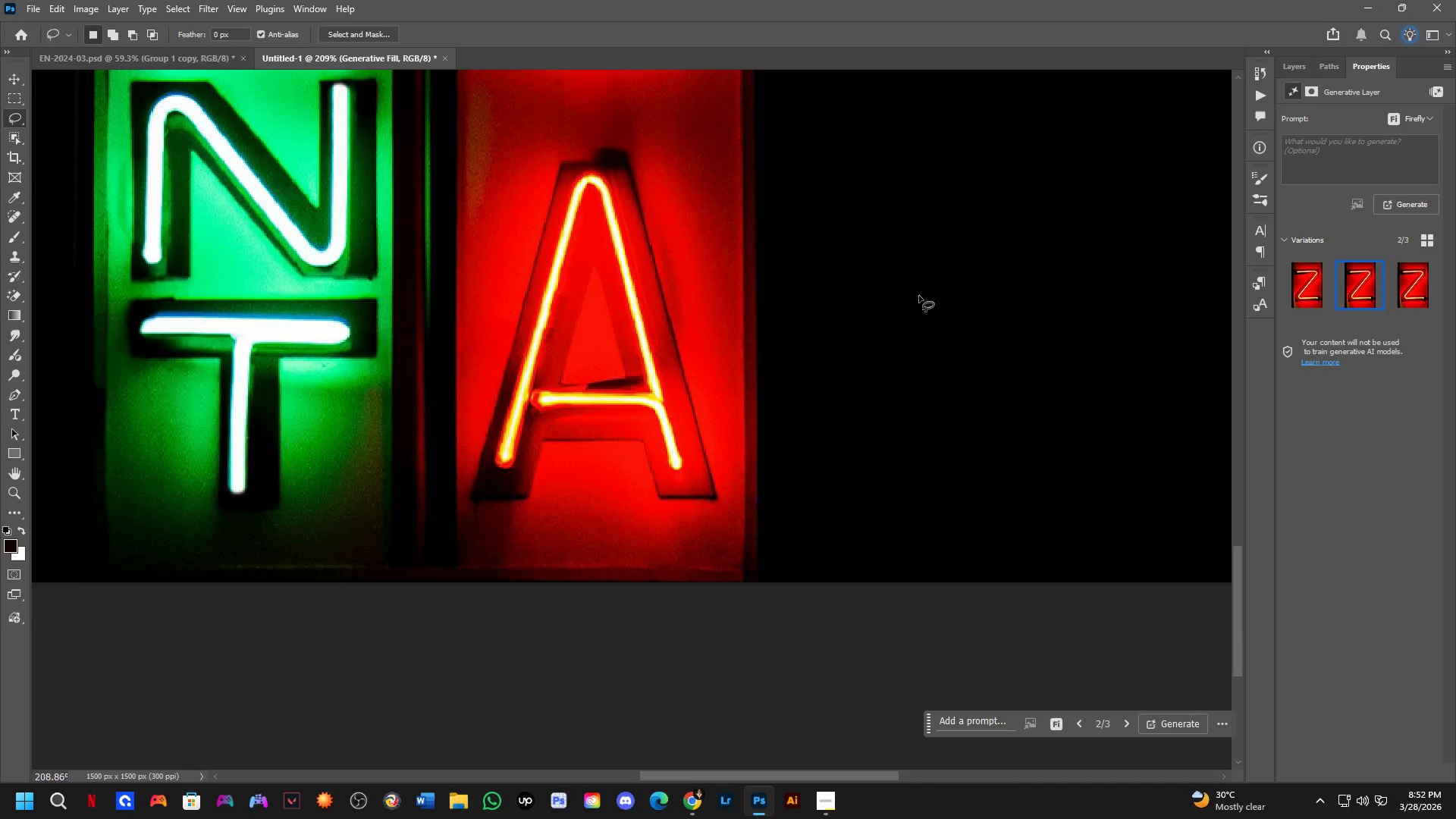 
hold_key(key=Space, duration=1.27)
 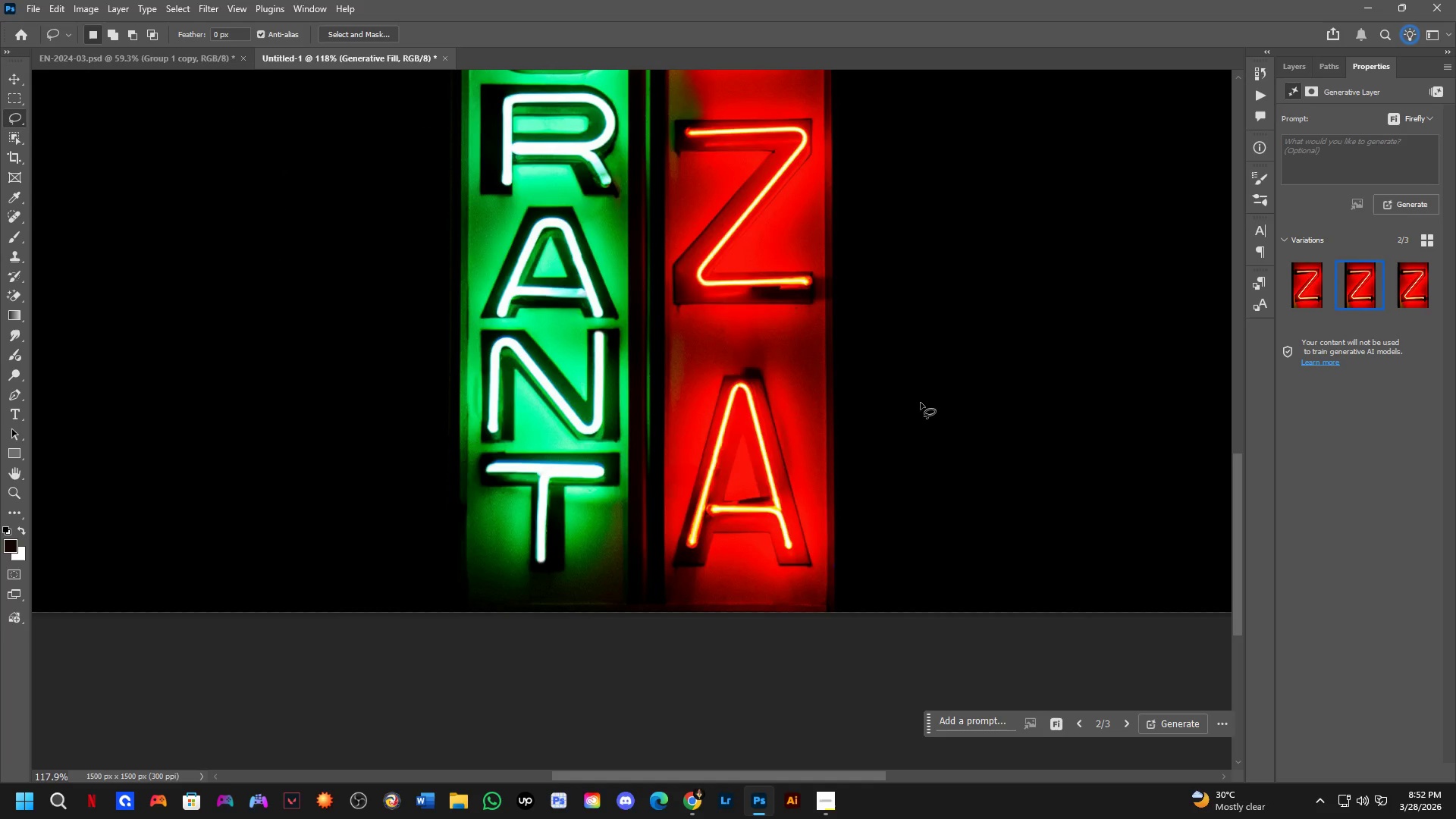 
left_click_drag(start_coordinate=[914, 306], to_coordinate=[923, 461])
 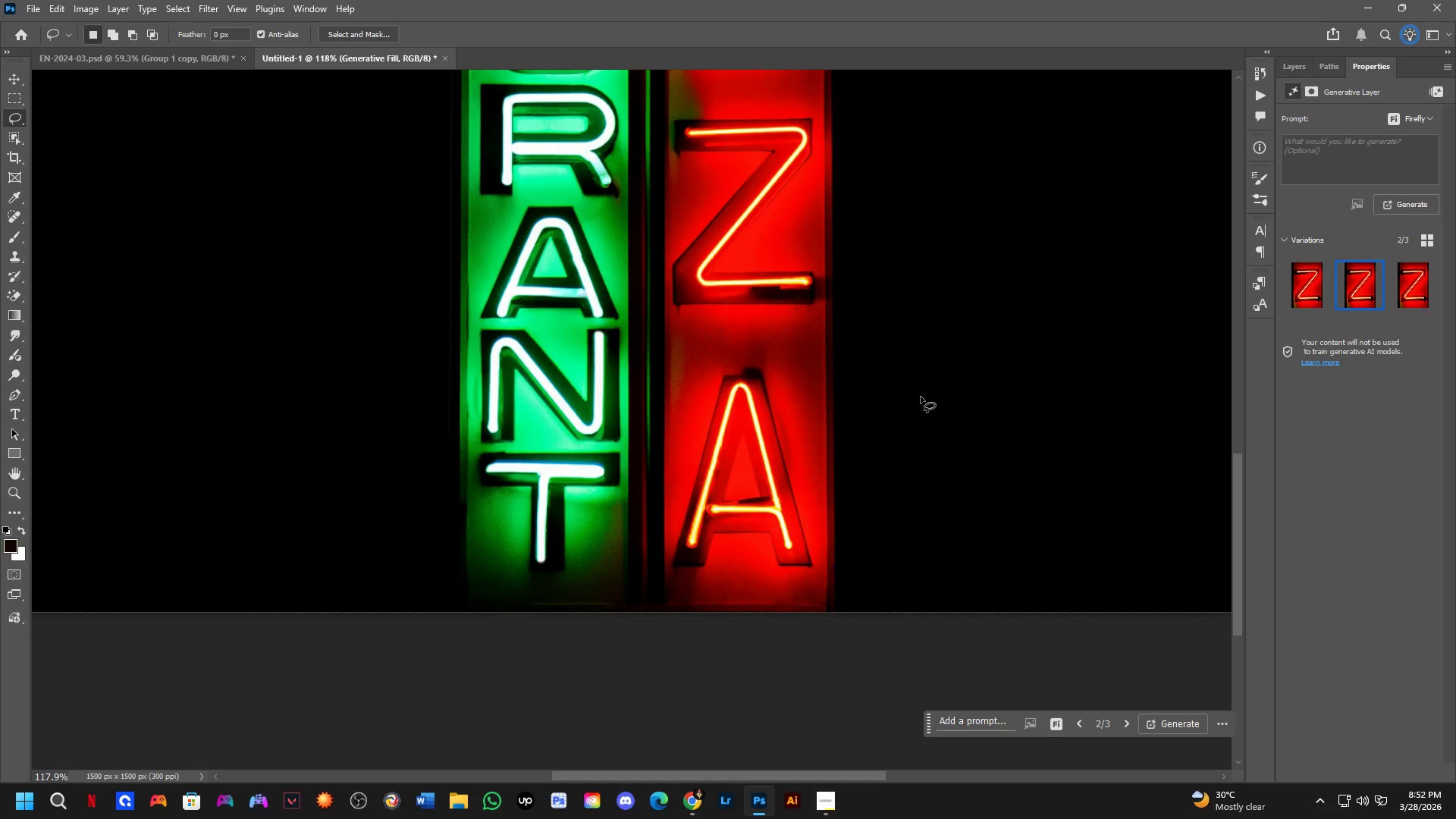 
scroll: coordinate [914, 297], scroll_direction: down, amount: 6.0
 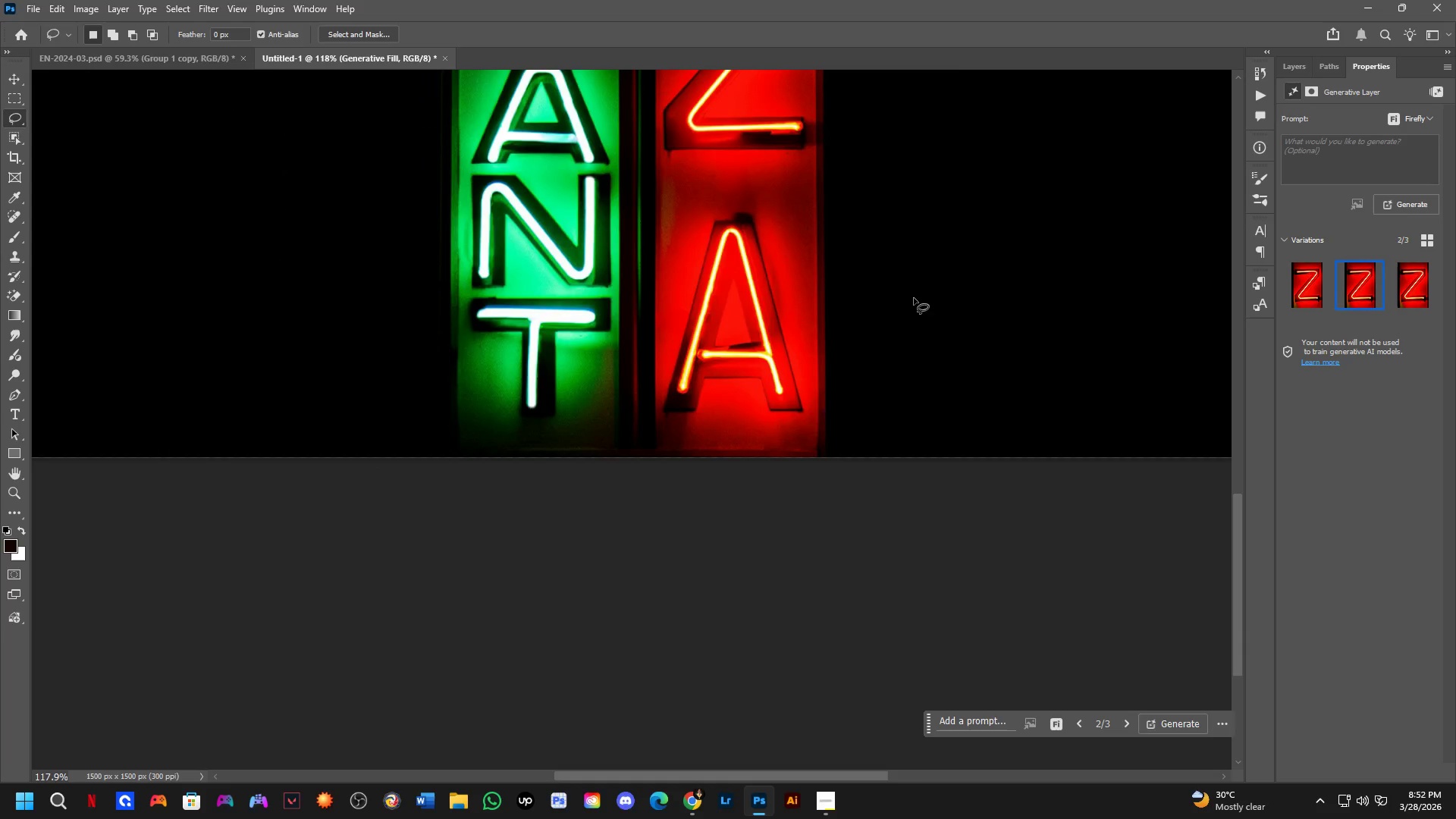 
hold_key(key=Space, duration=0.66)
 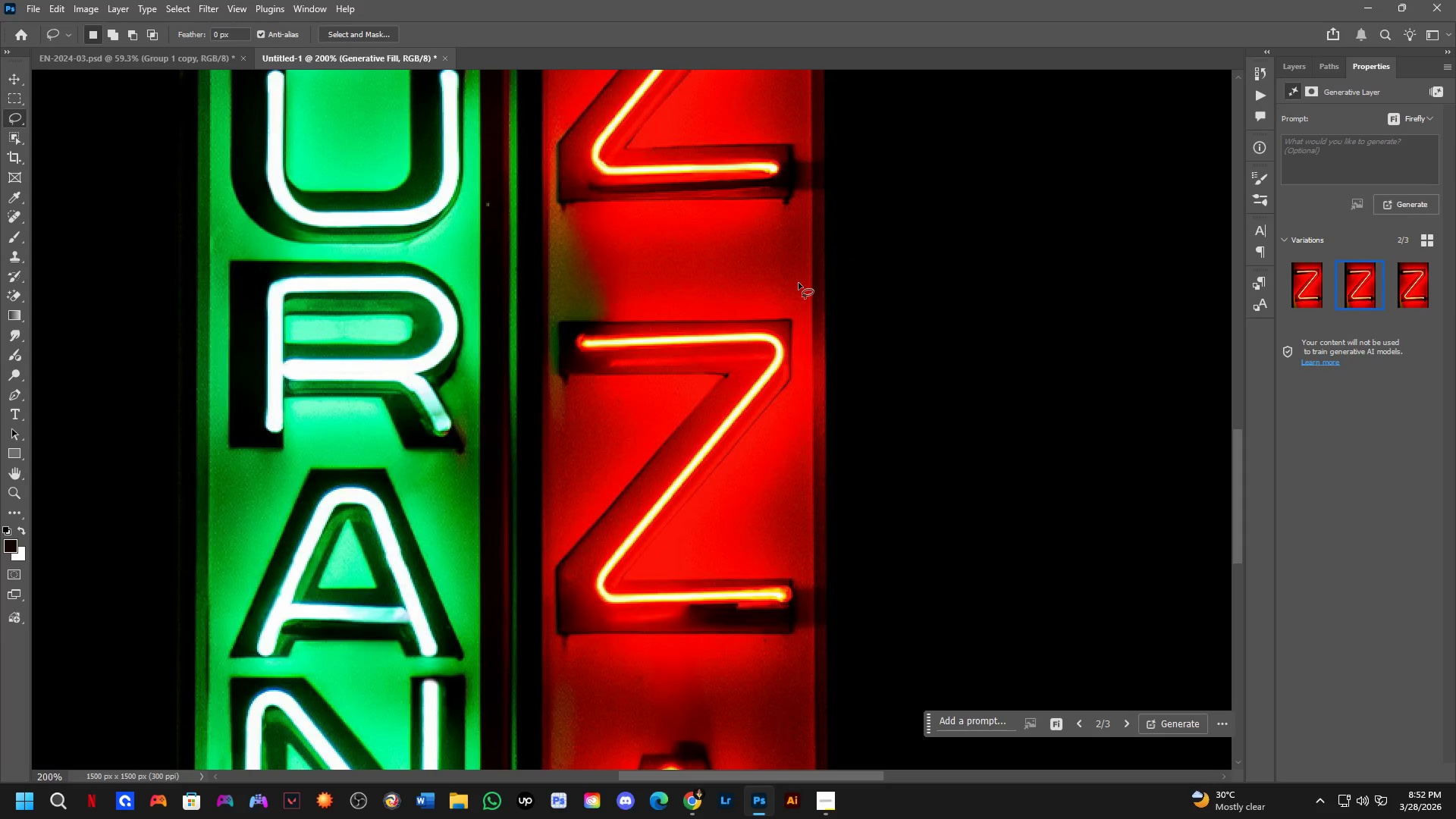 
left_click_drag(start_coordinate=[943, 390], to_coordinate=[893, 481])
 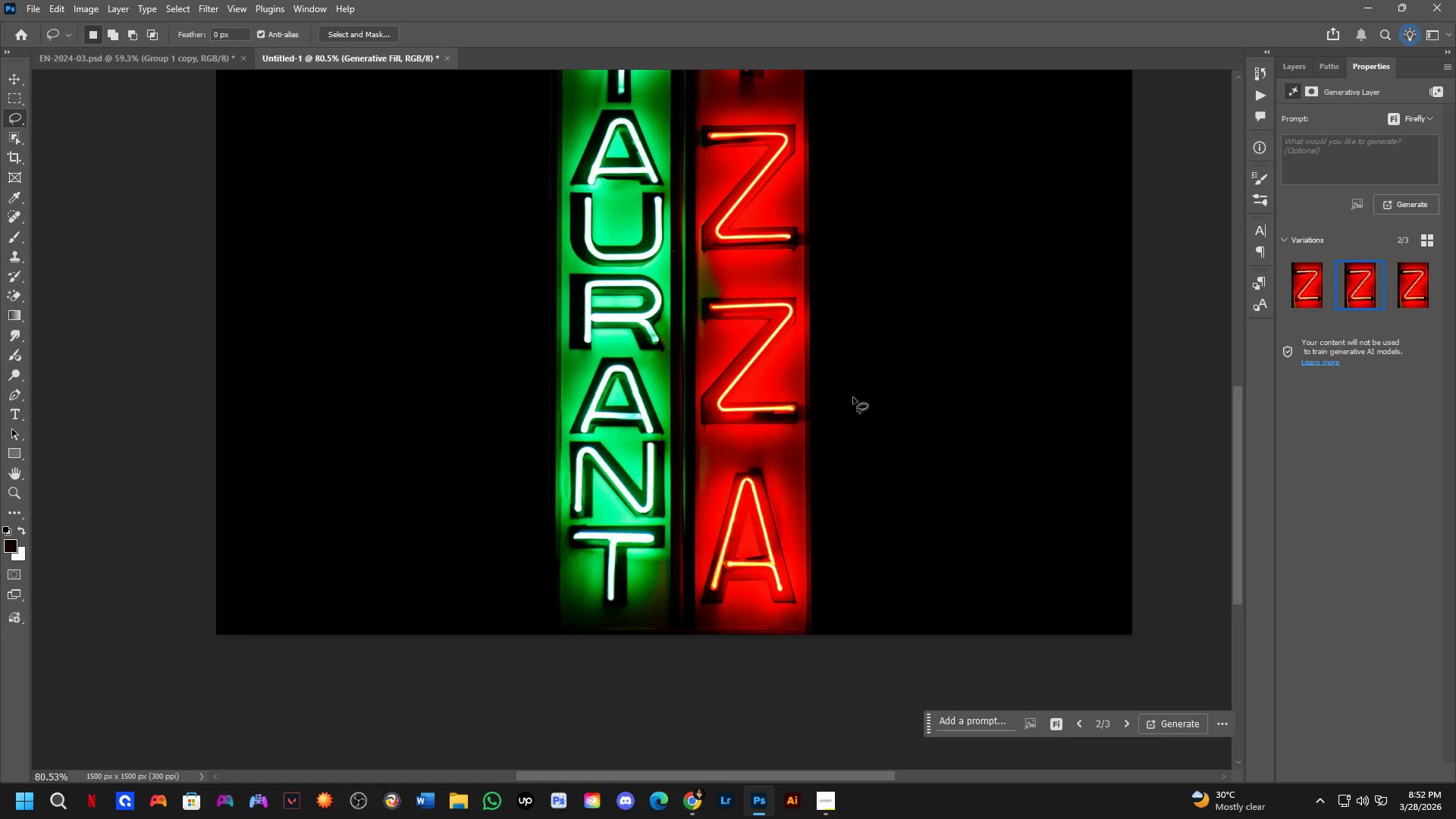 
scroll: coordinate [919, 397], scroll_direction: down, amount: 4.0
 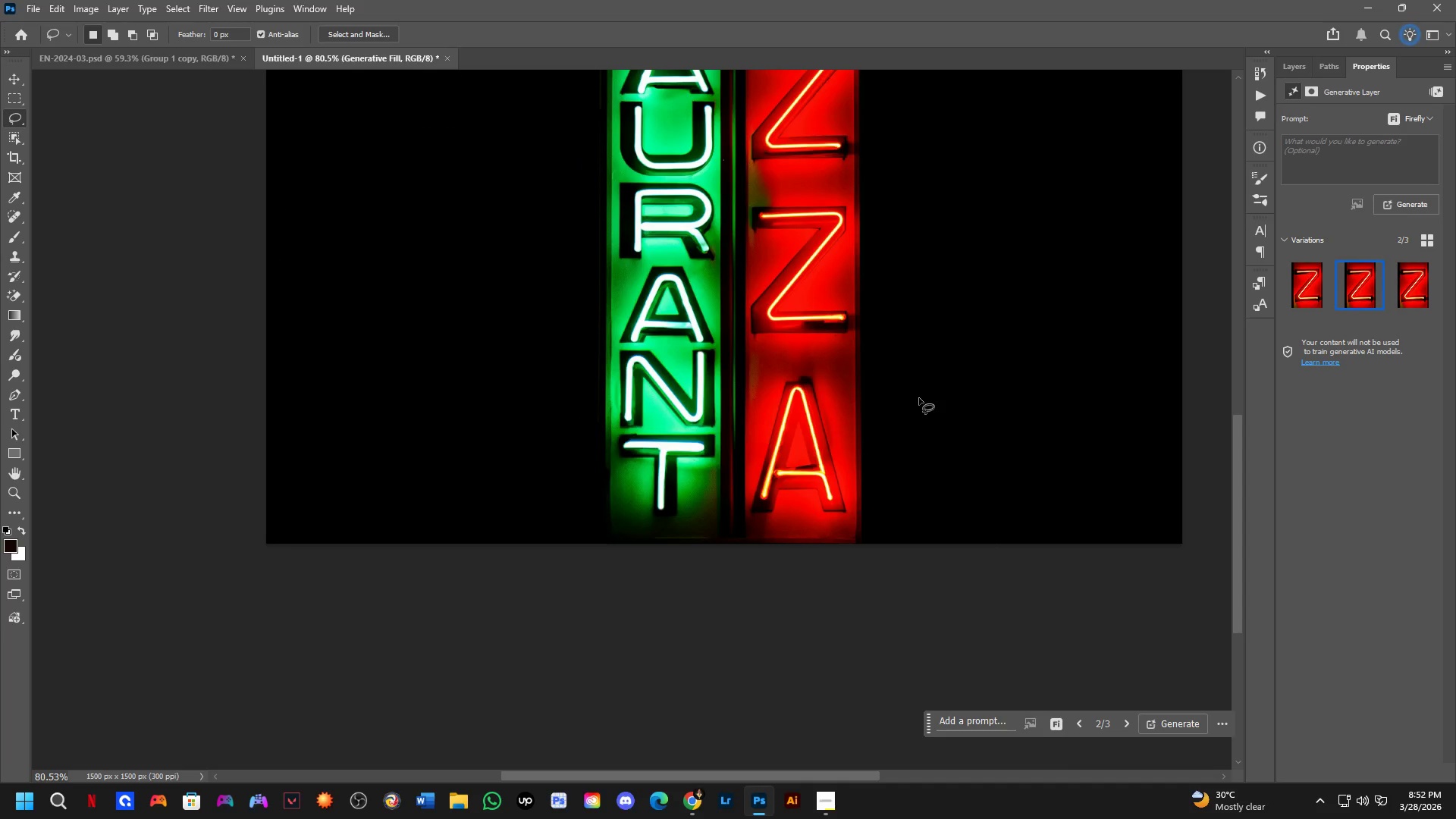 
key(Shift+ShiftLeft)
 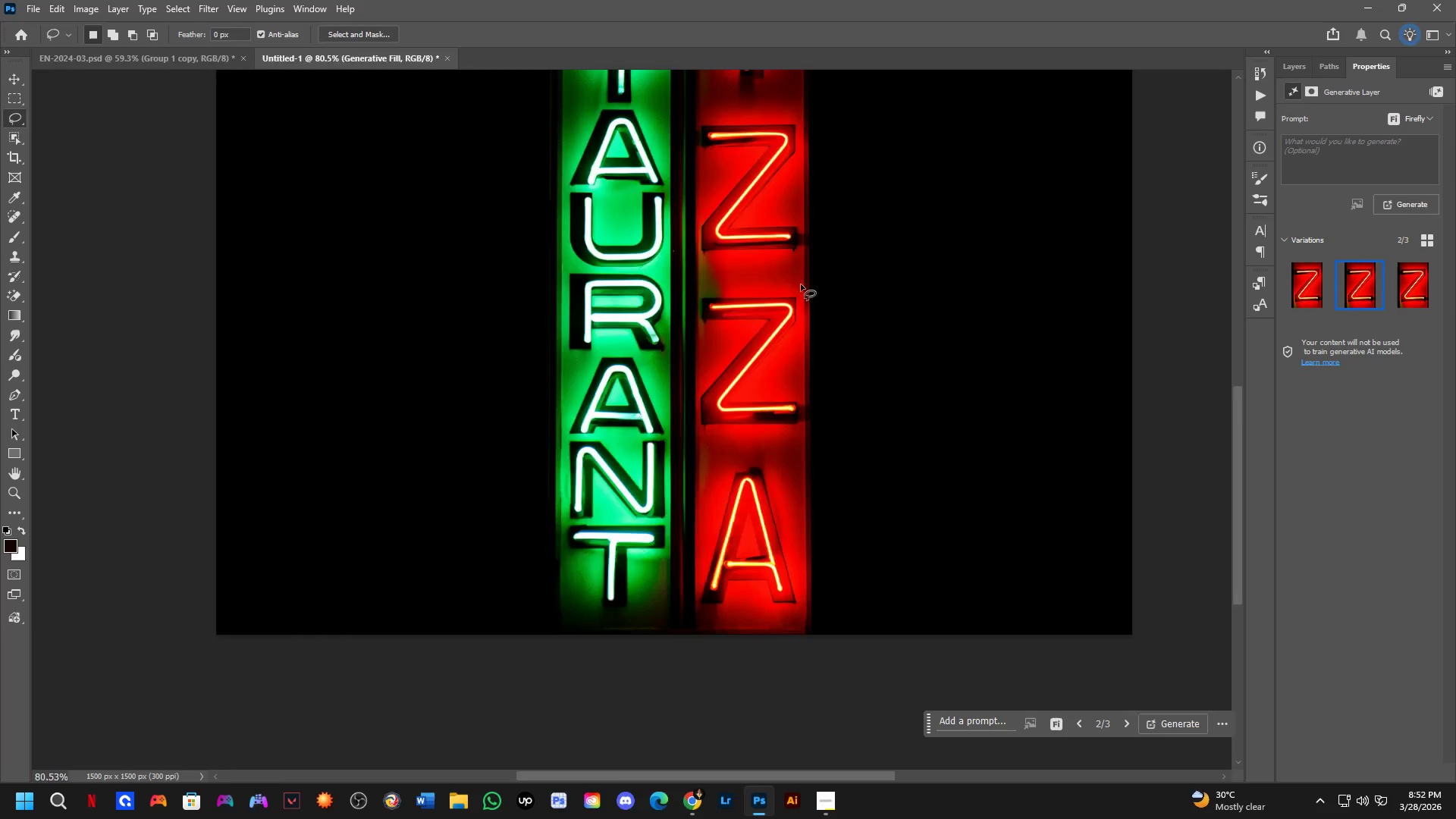 
hold_key(key=Space, duration=0.52)
 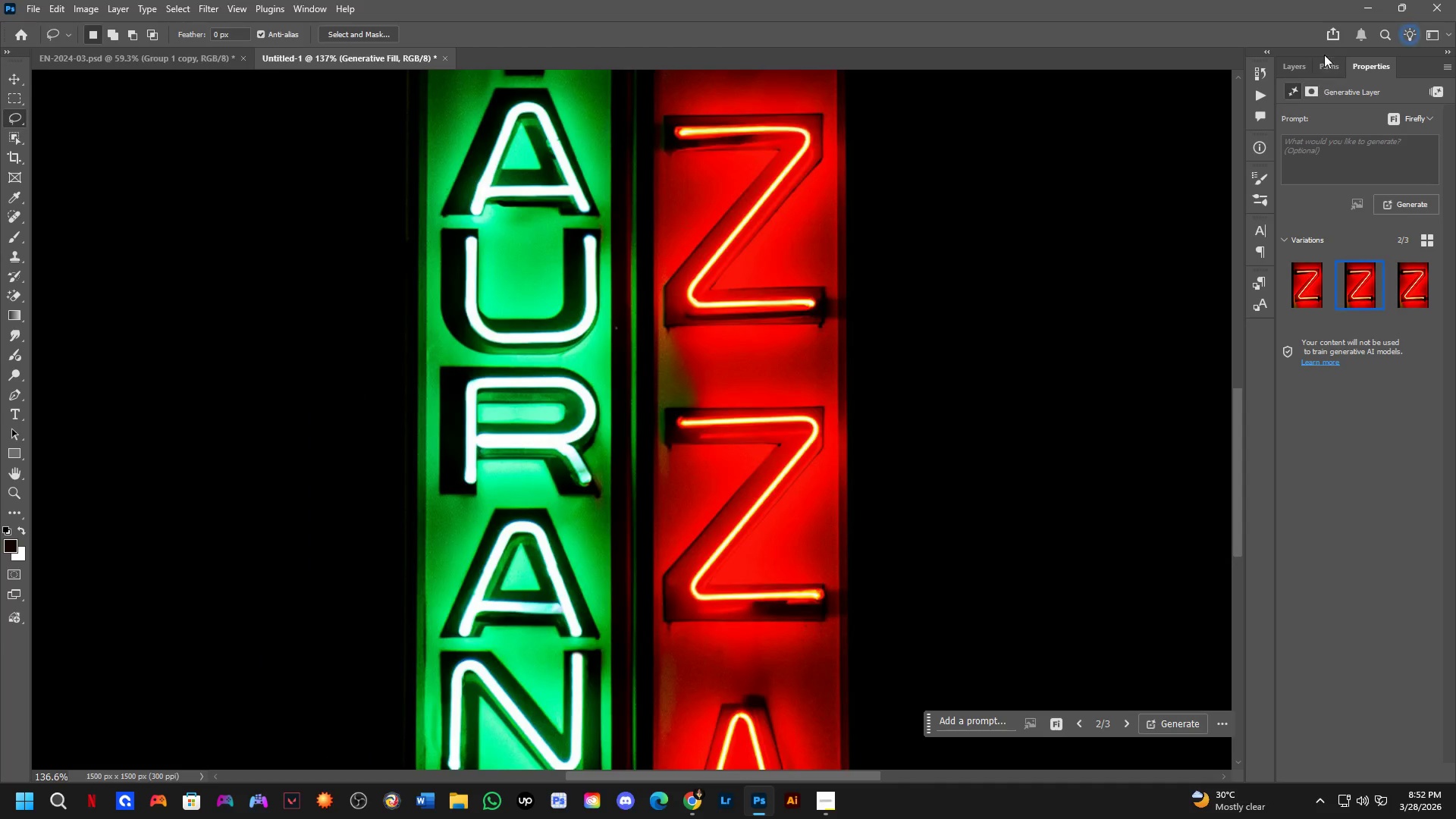 
left_click_drag(start_coordinate=[802, 276], to_coordinate=[830, 384])
 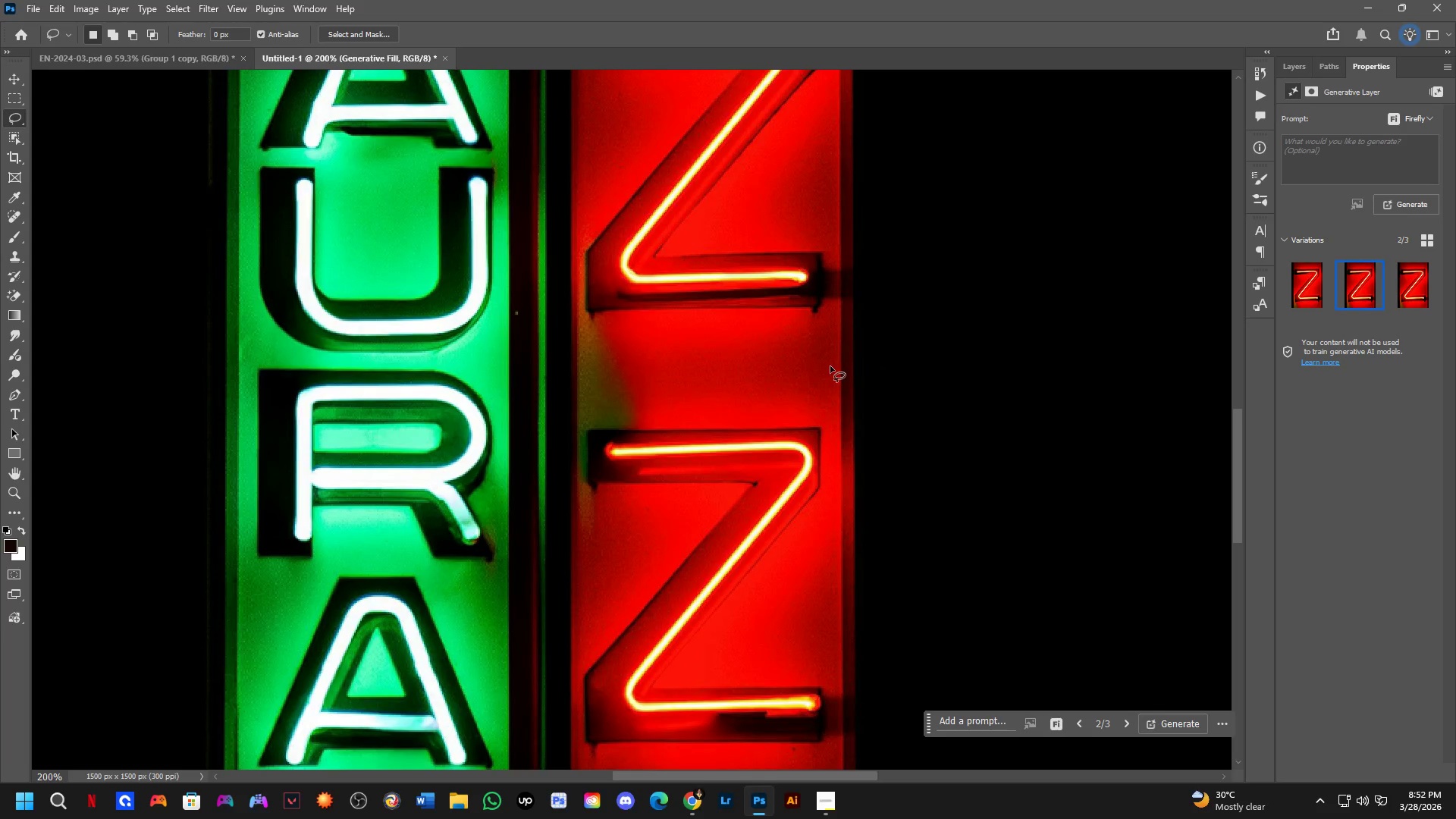 
scroll: coordinate [799, 283], scroll_direction: up, amount: 2.0
 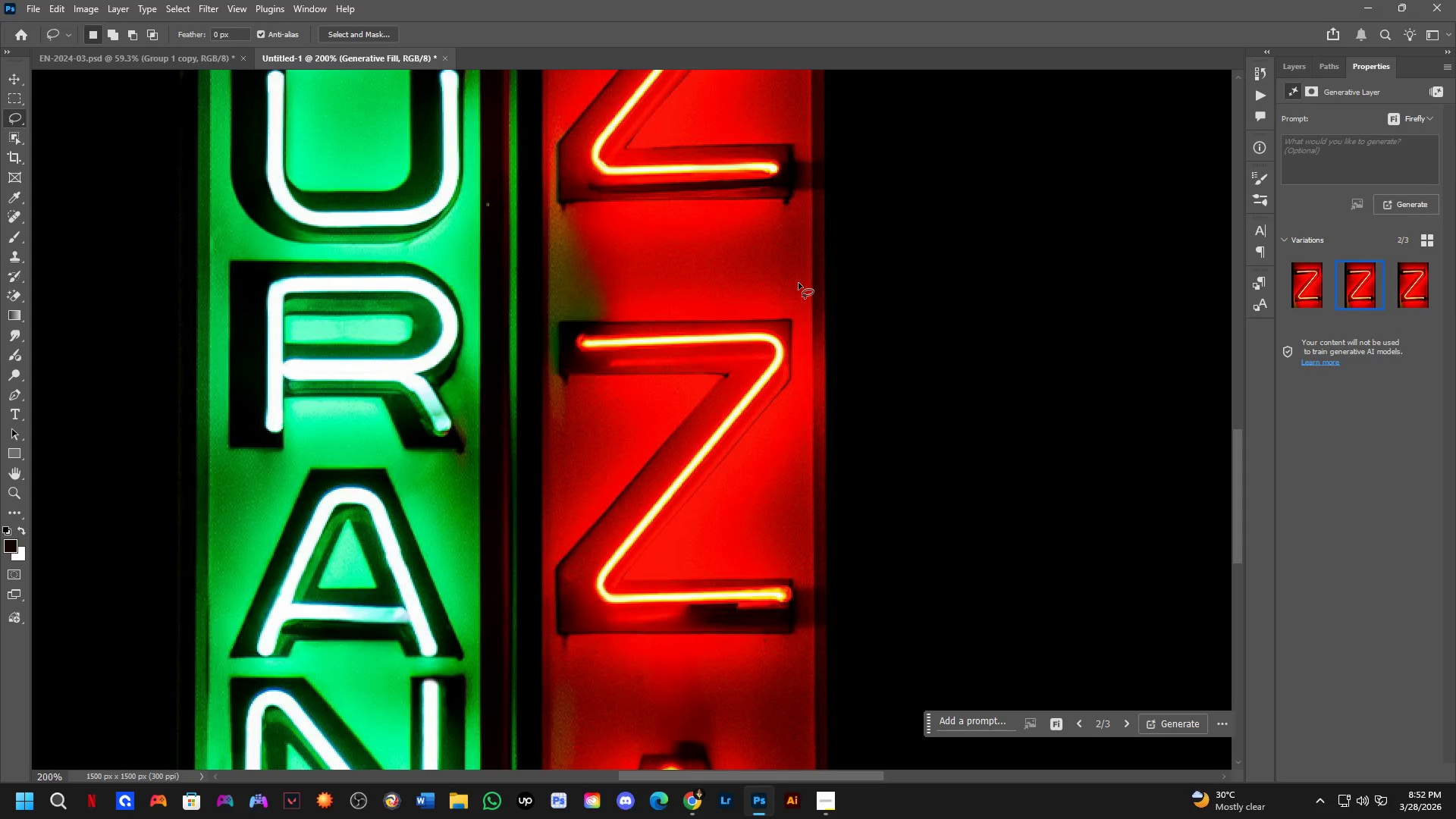 
scroll: coordinate [833, 359], scroll_direction: down, amount: 4.0
 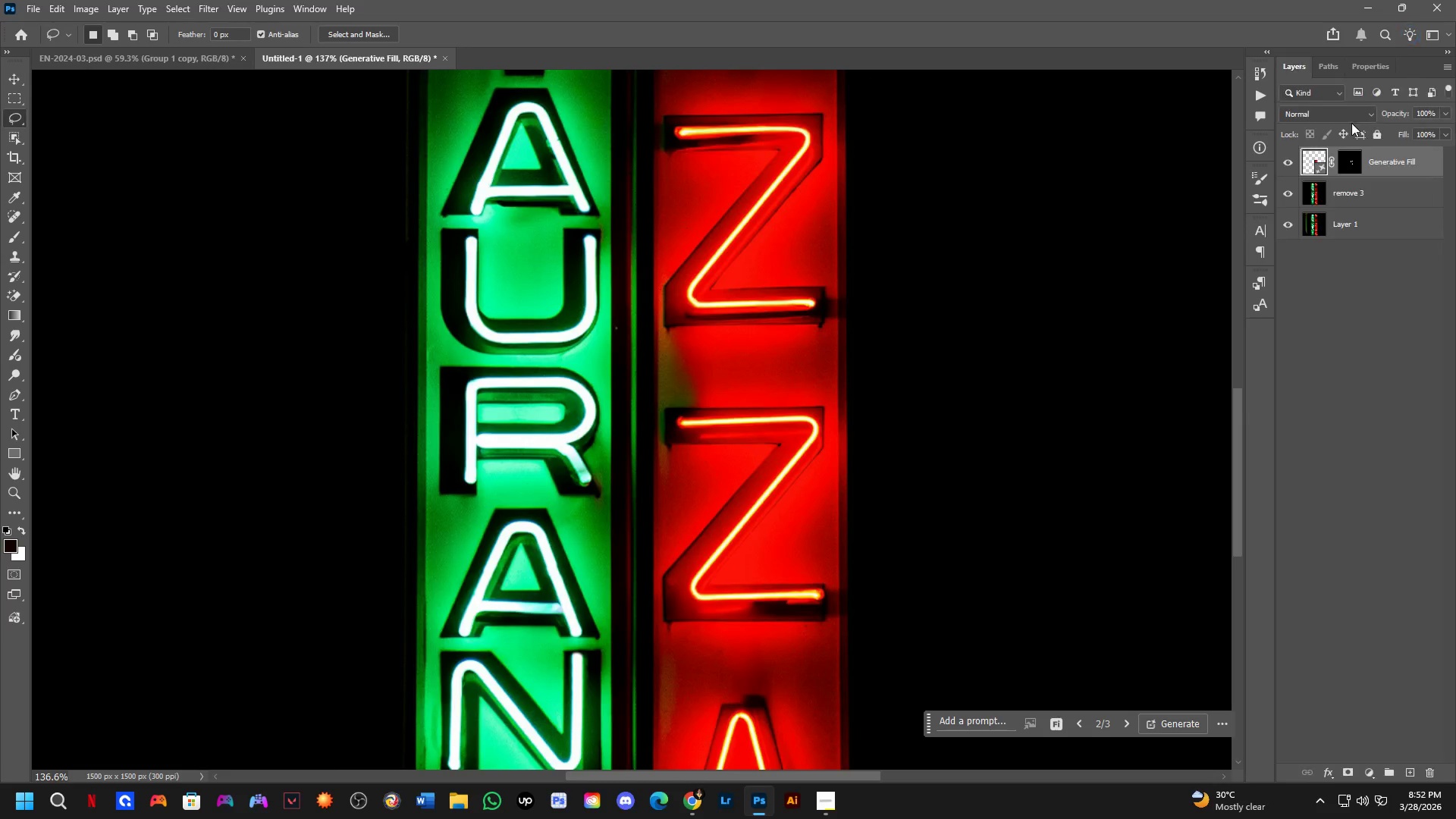 
key(Control+Shift+ShiftLeft)
 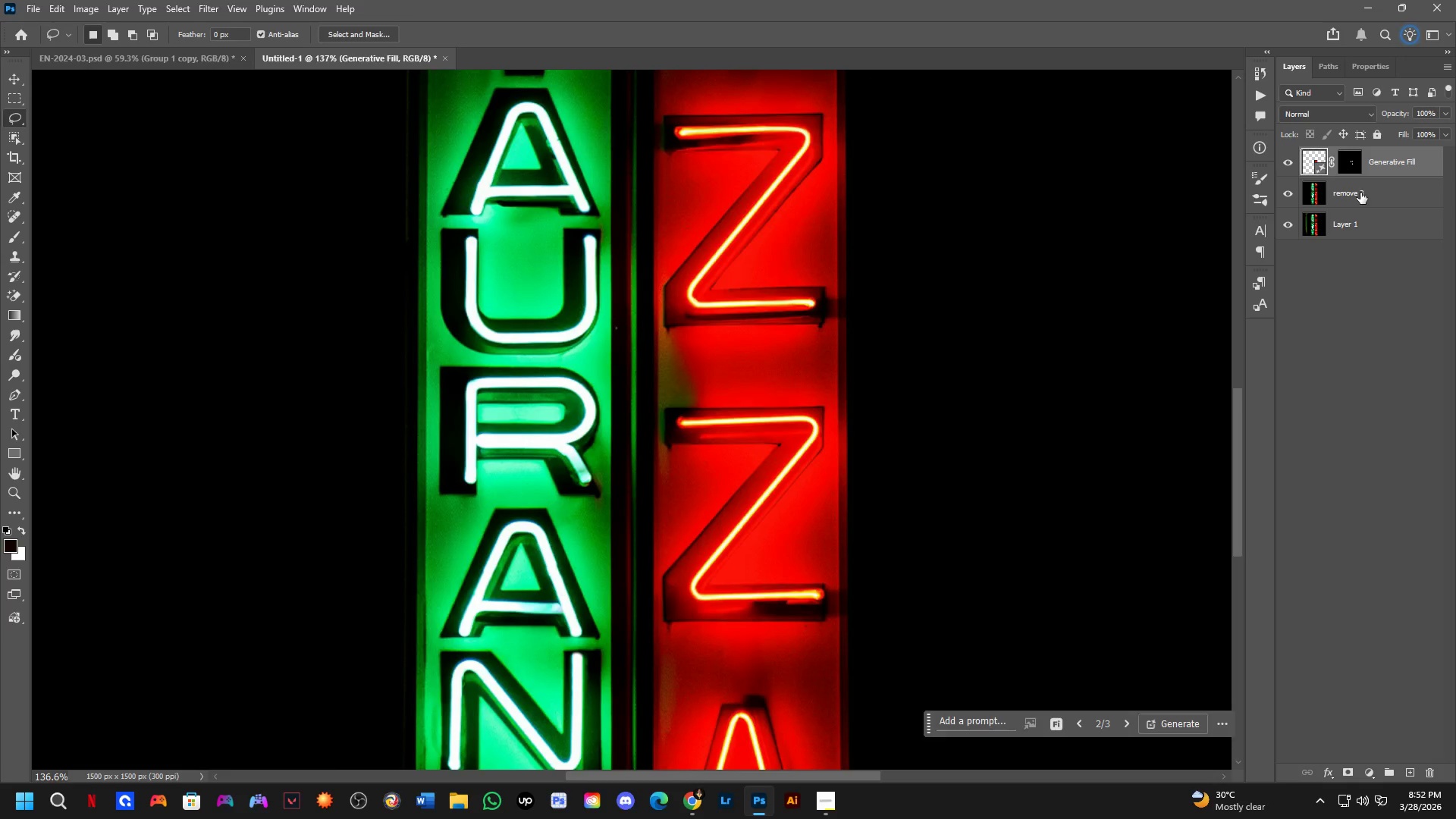 
double_click([1360, 193])
 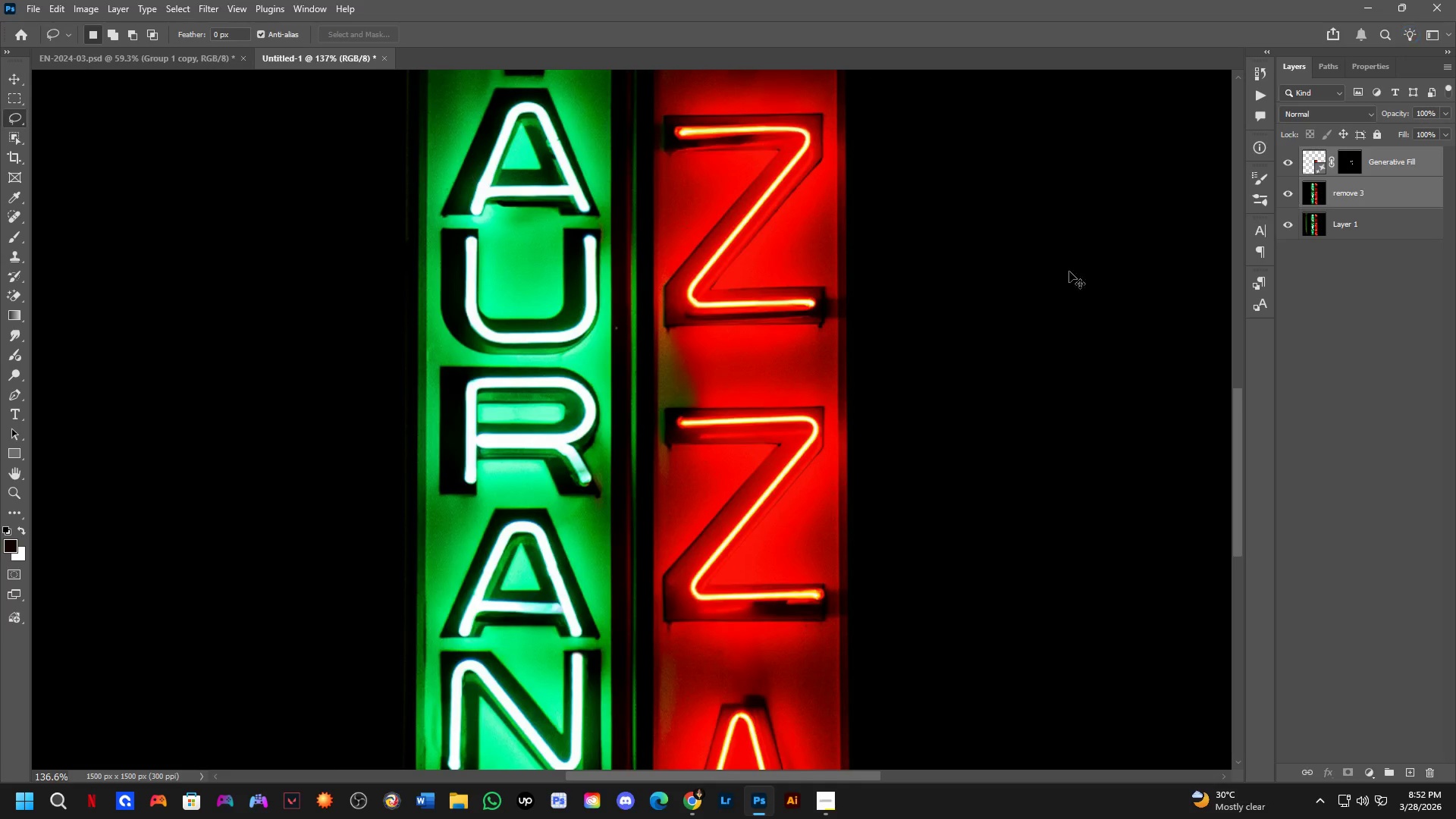 
key(Control+E)
 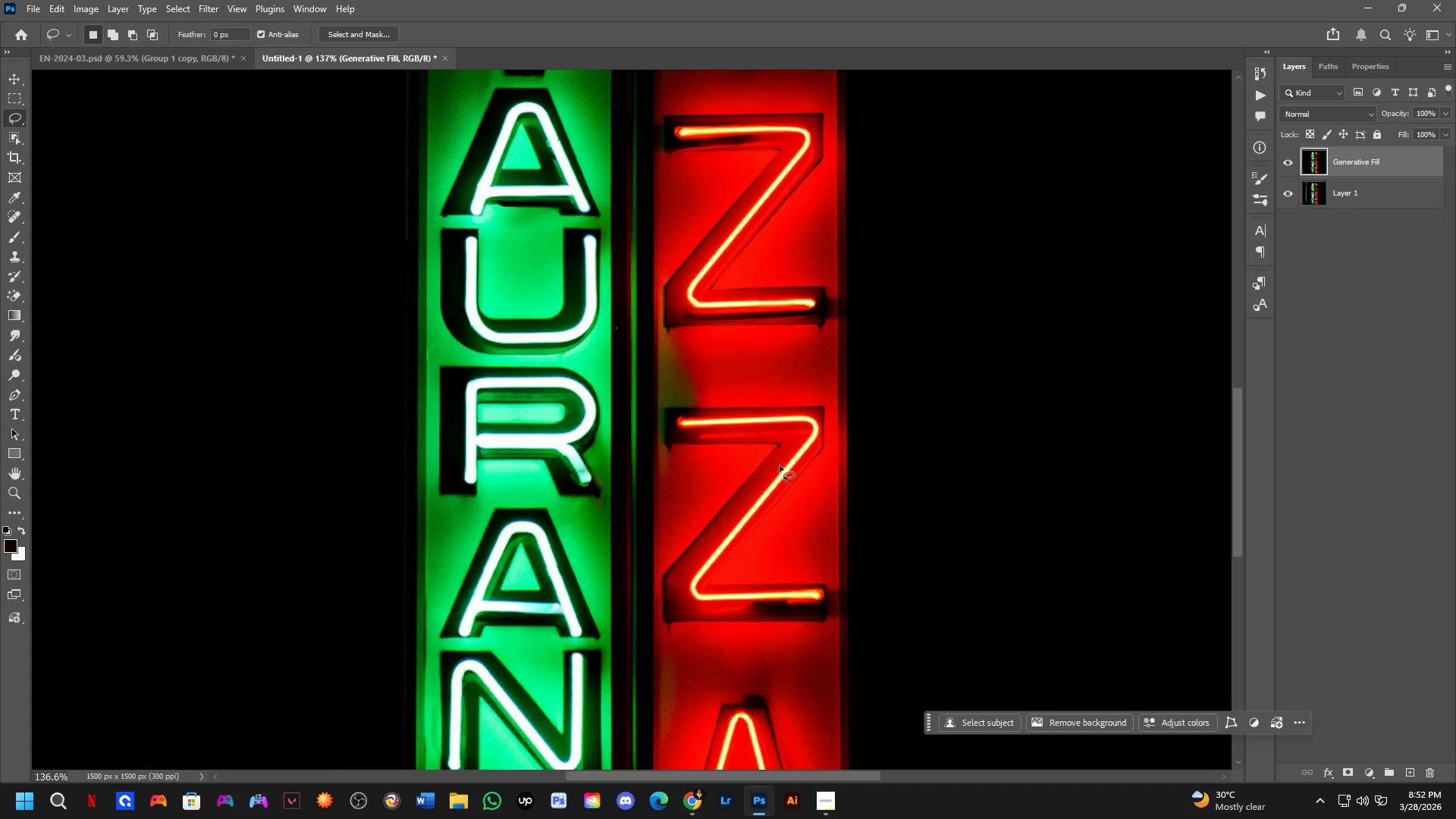 
key(Shift+ShiftLeft)
 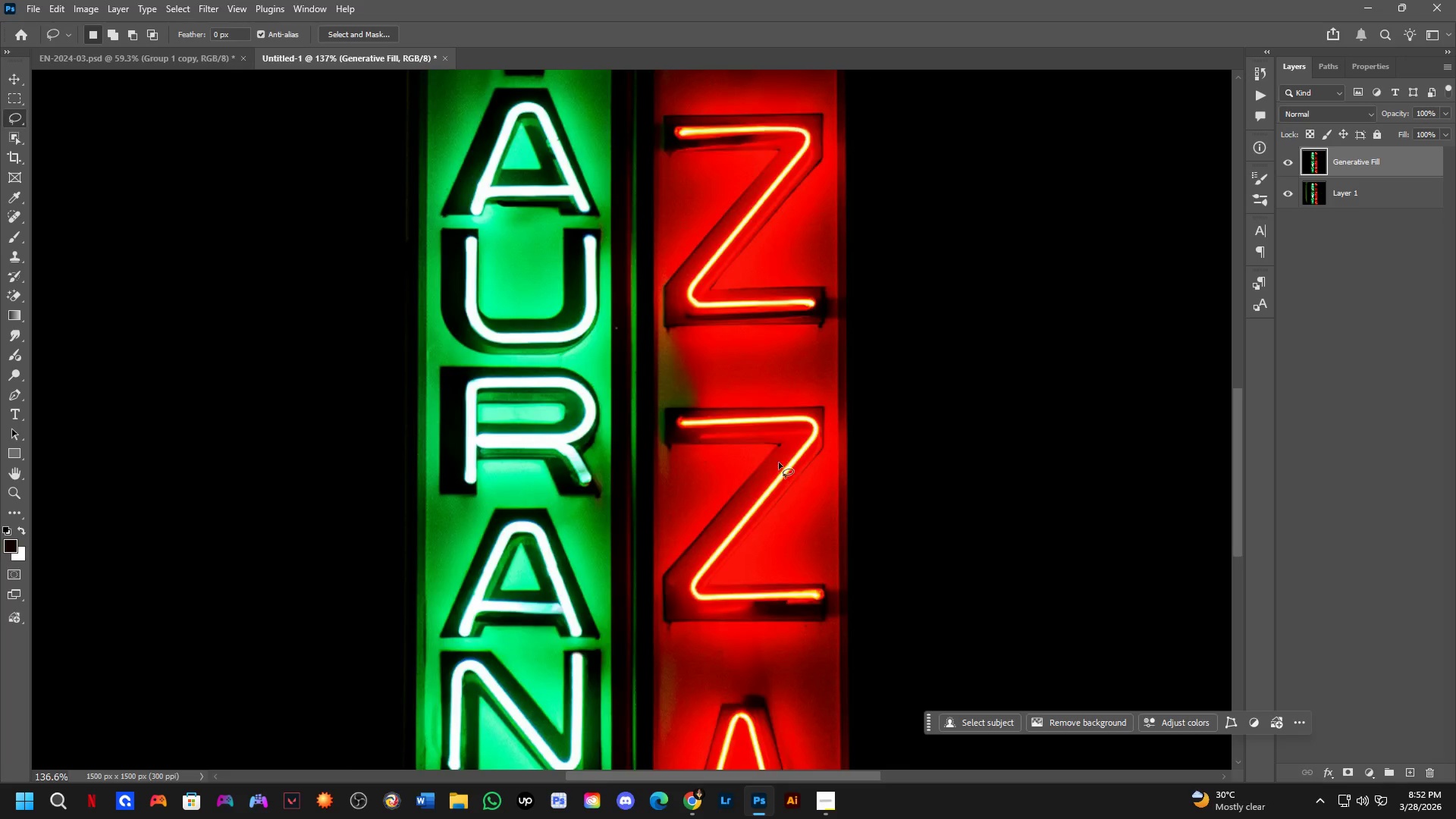 
scroll: coordinate [789, 436], scroll_direction: down, amount: 4.0
 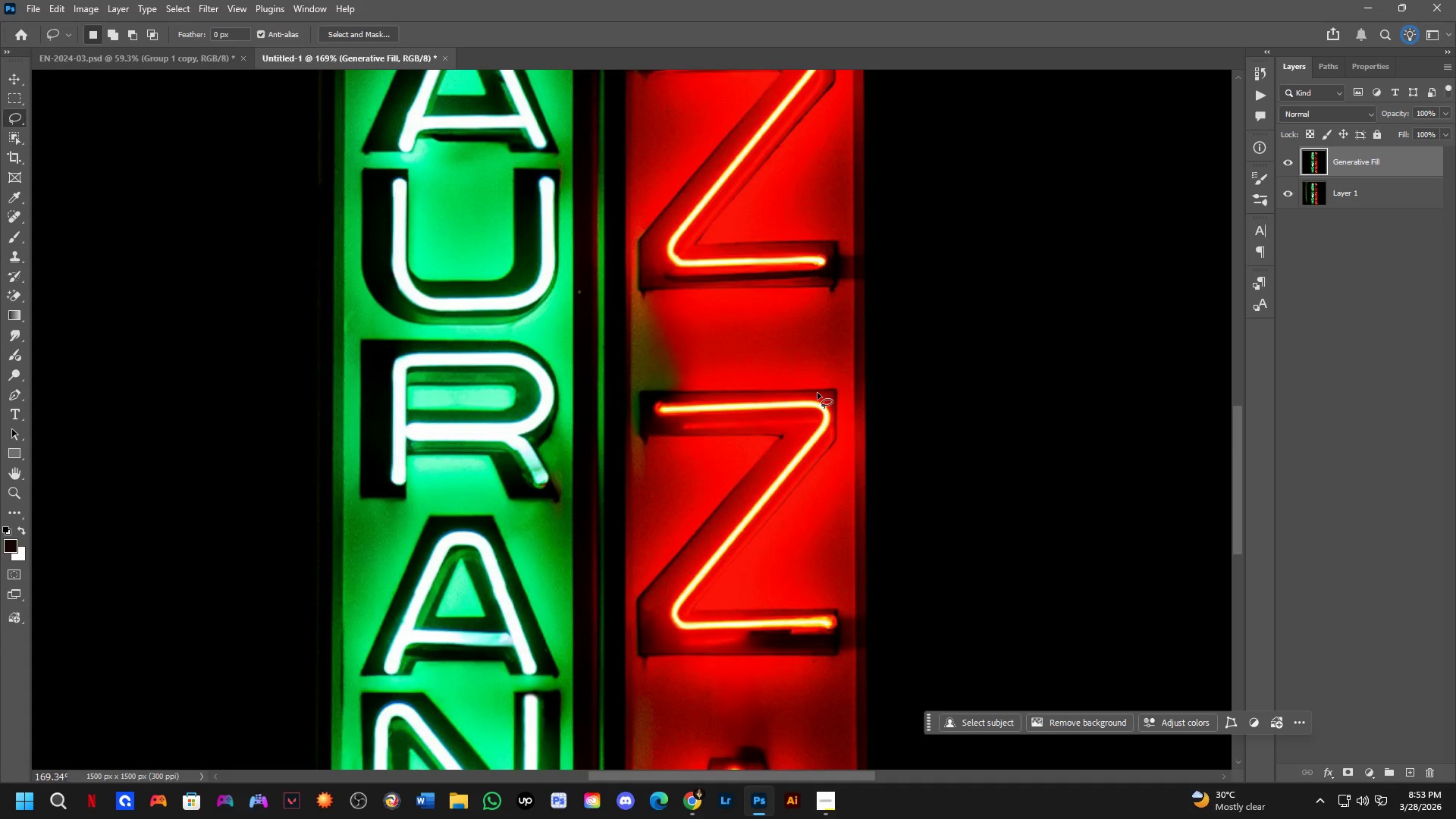 
hold_key(key=Space, duration=0.97)
 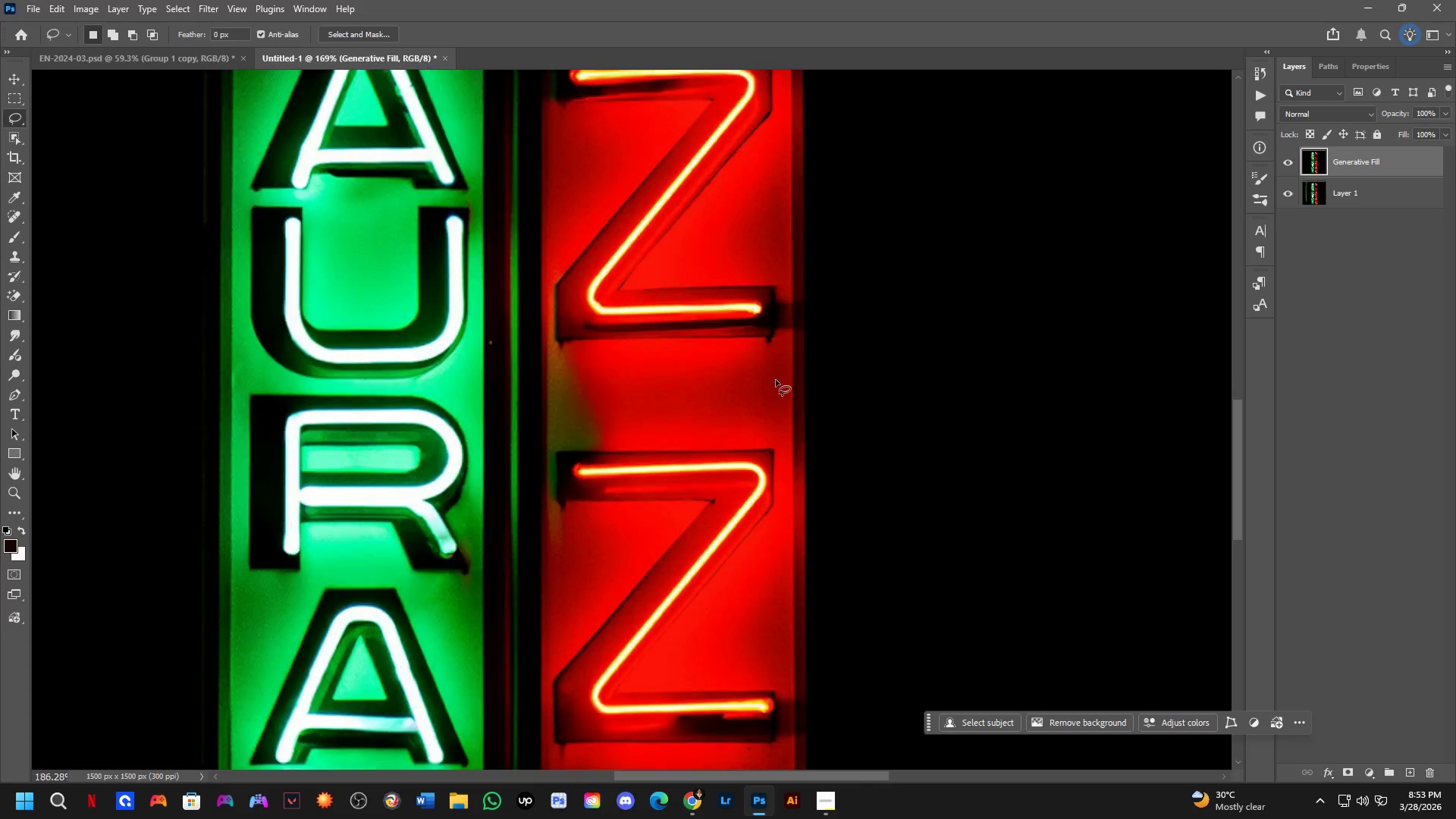 
left_click_drag(start_coordinate=[816, 406], to_coordinate=[764, 443])
 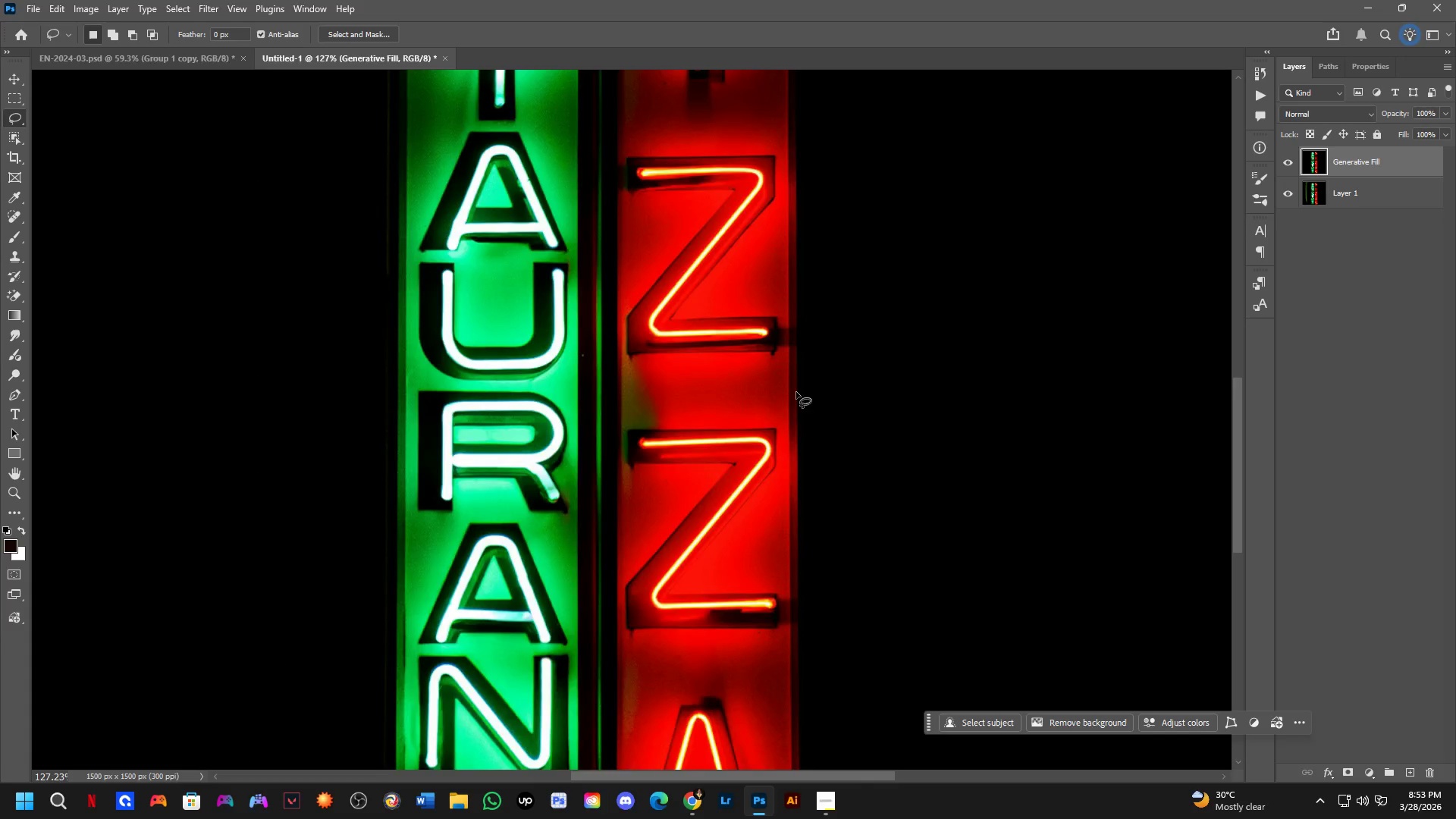 
scroll: coordinate [795, 405], scroll_direction: down, amount: 3.0
 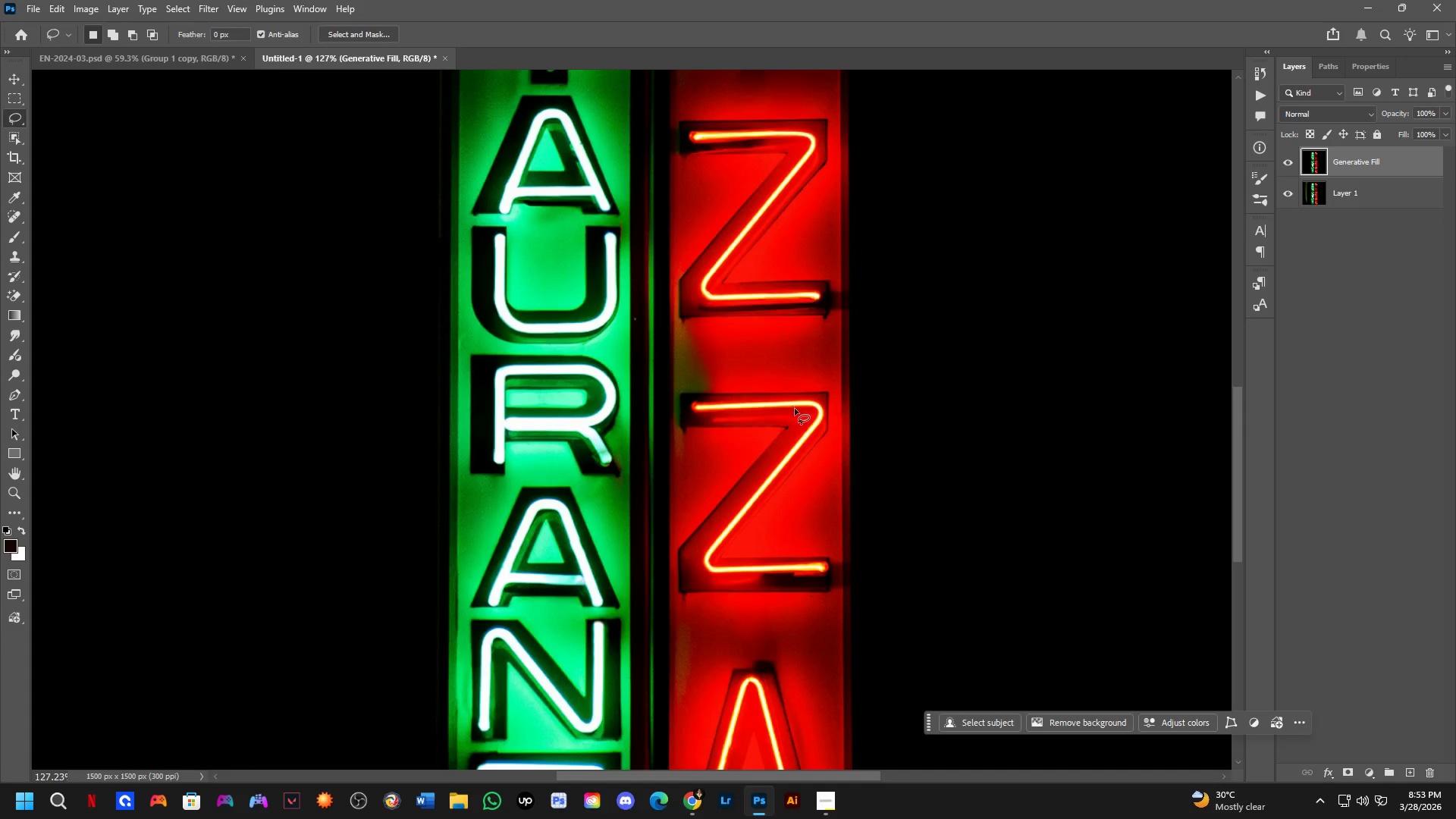 
scroll: coordinate [781, 372], scroll_direction: up, amount: 6.0
 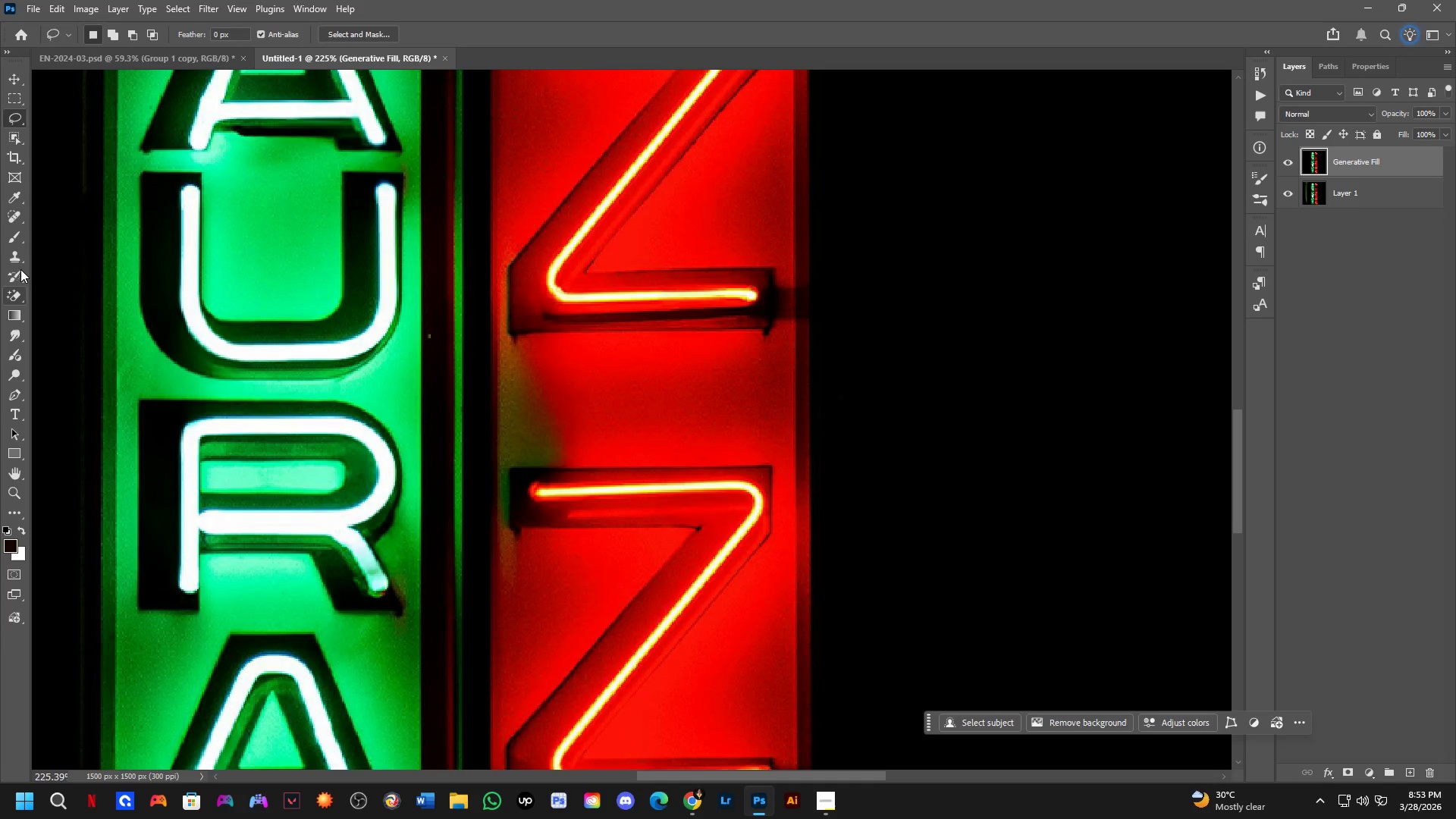 
left_click([20, 262])
 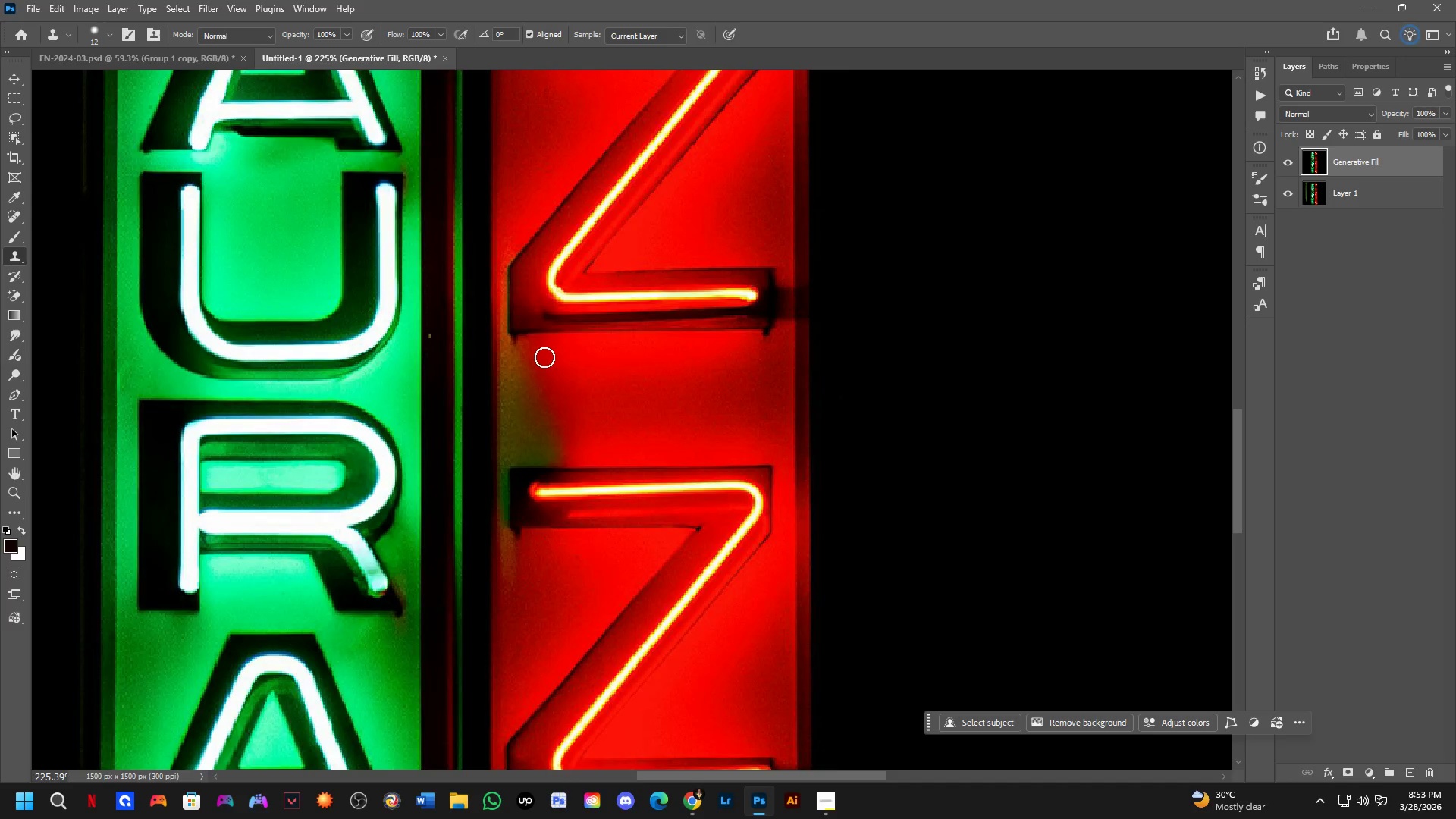 
hold_key(key=AltLeft, duration=0.53)
 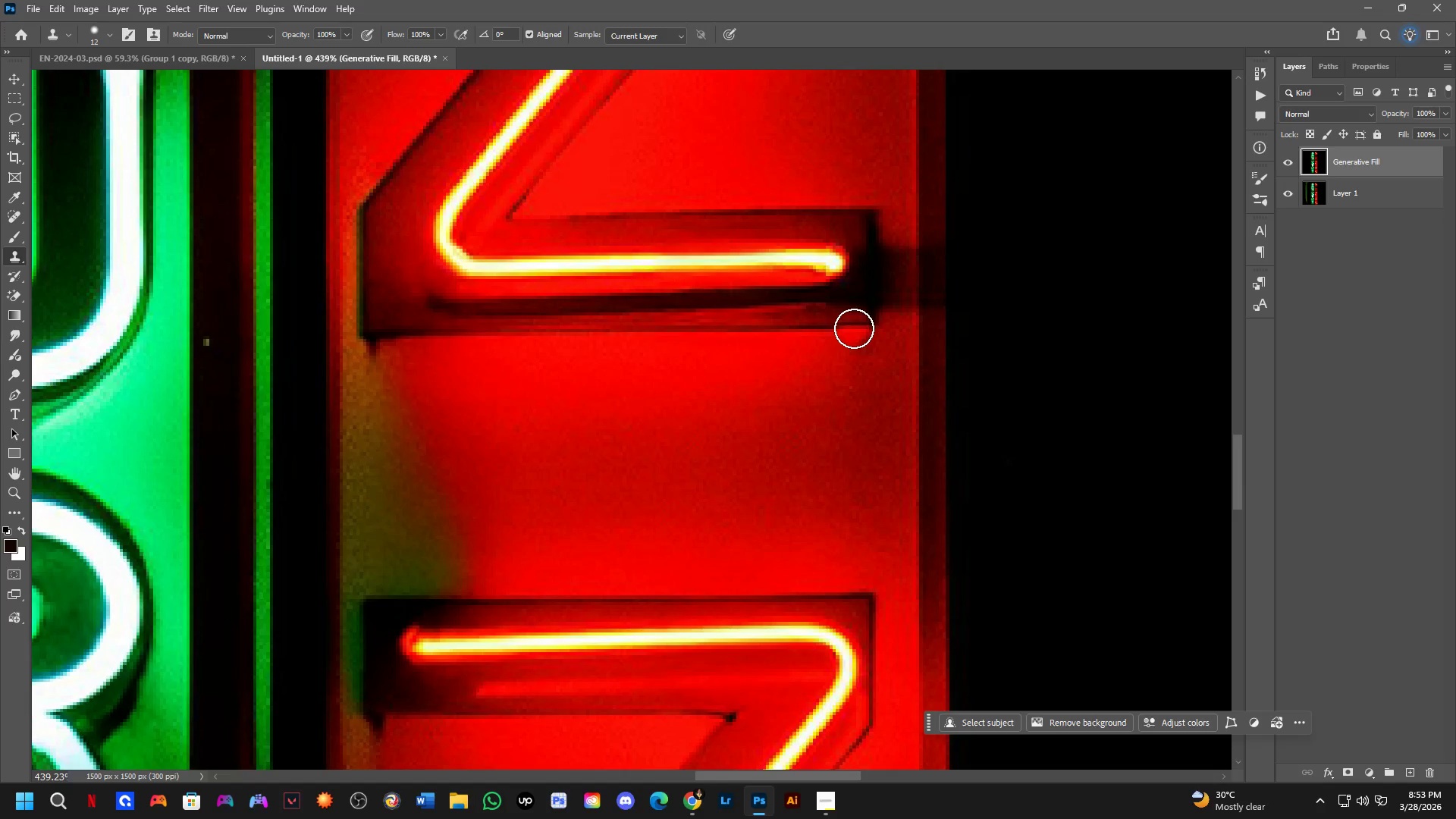 
scroll: coordinate [811, 311], scroll_direction: up, amount: 7.0
 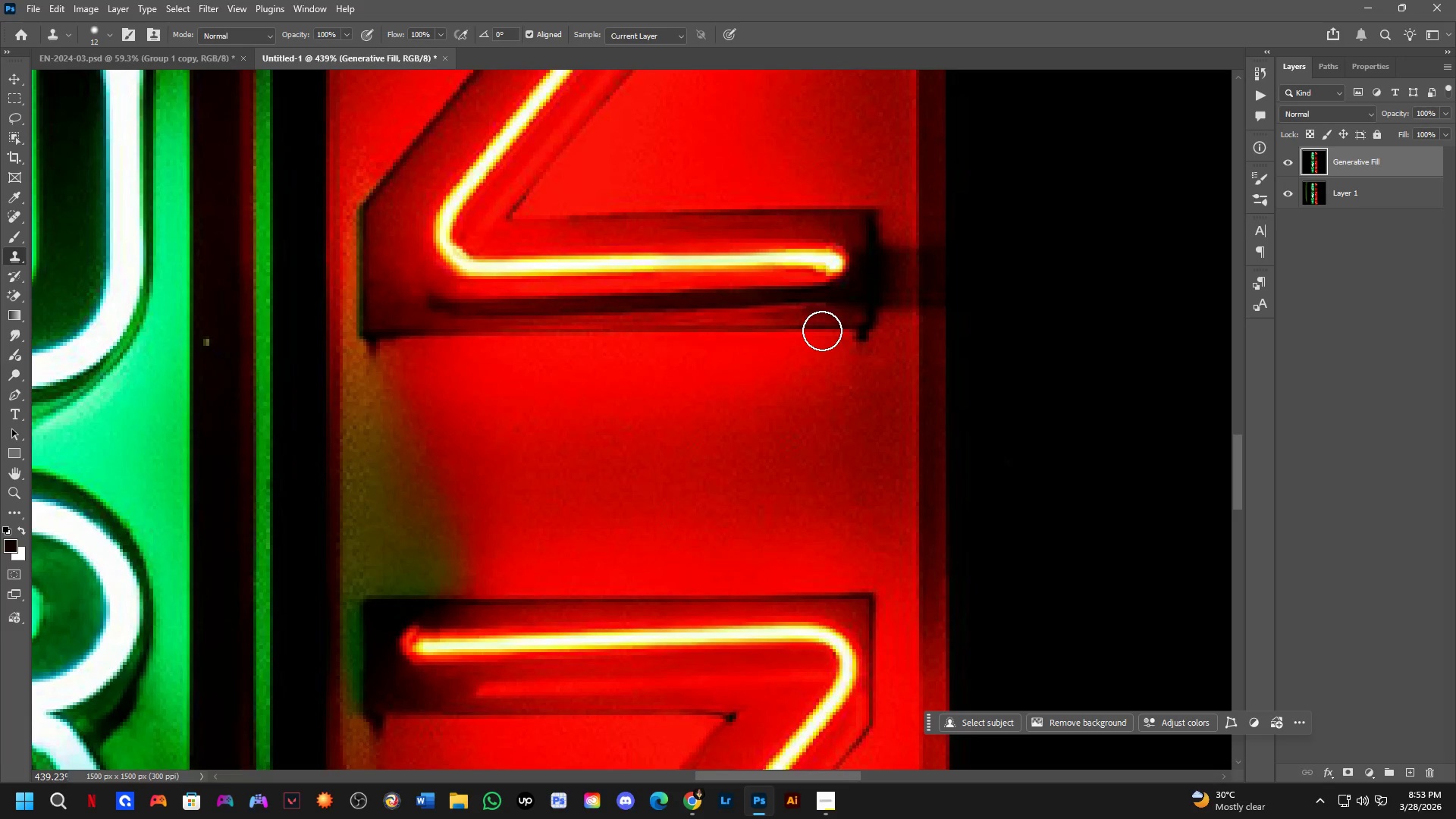 
left_click([810, 330])
 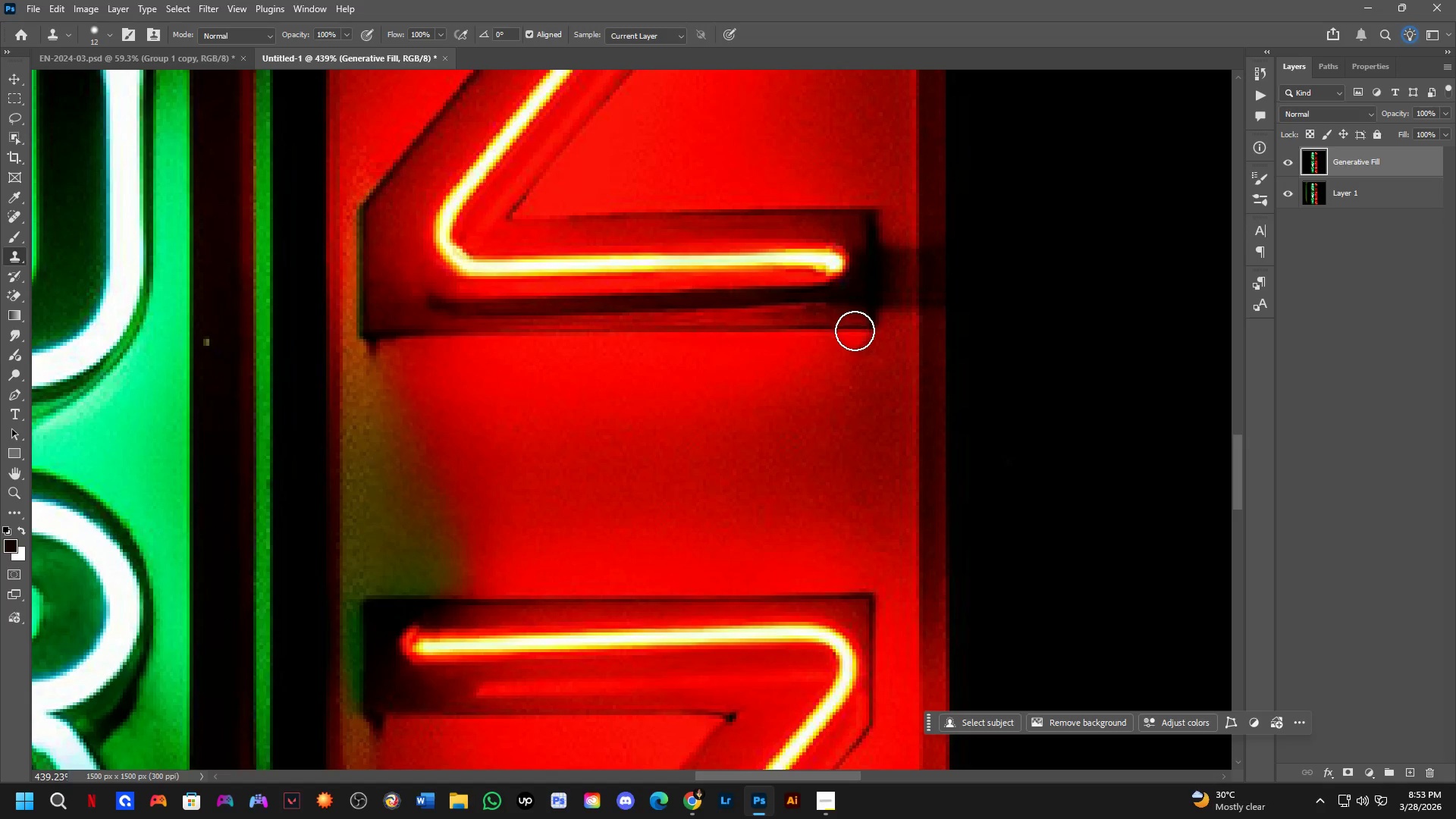 
left_click([855, 331])
 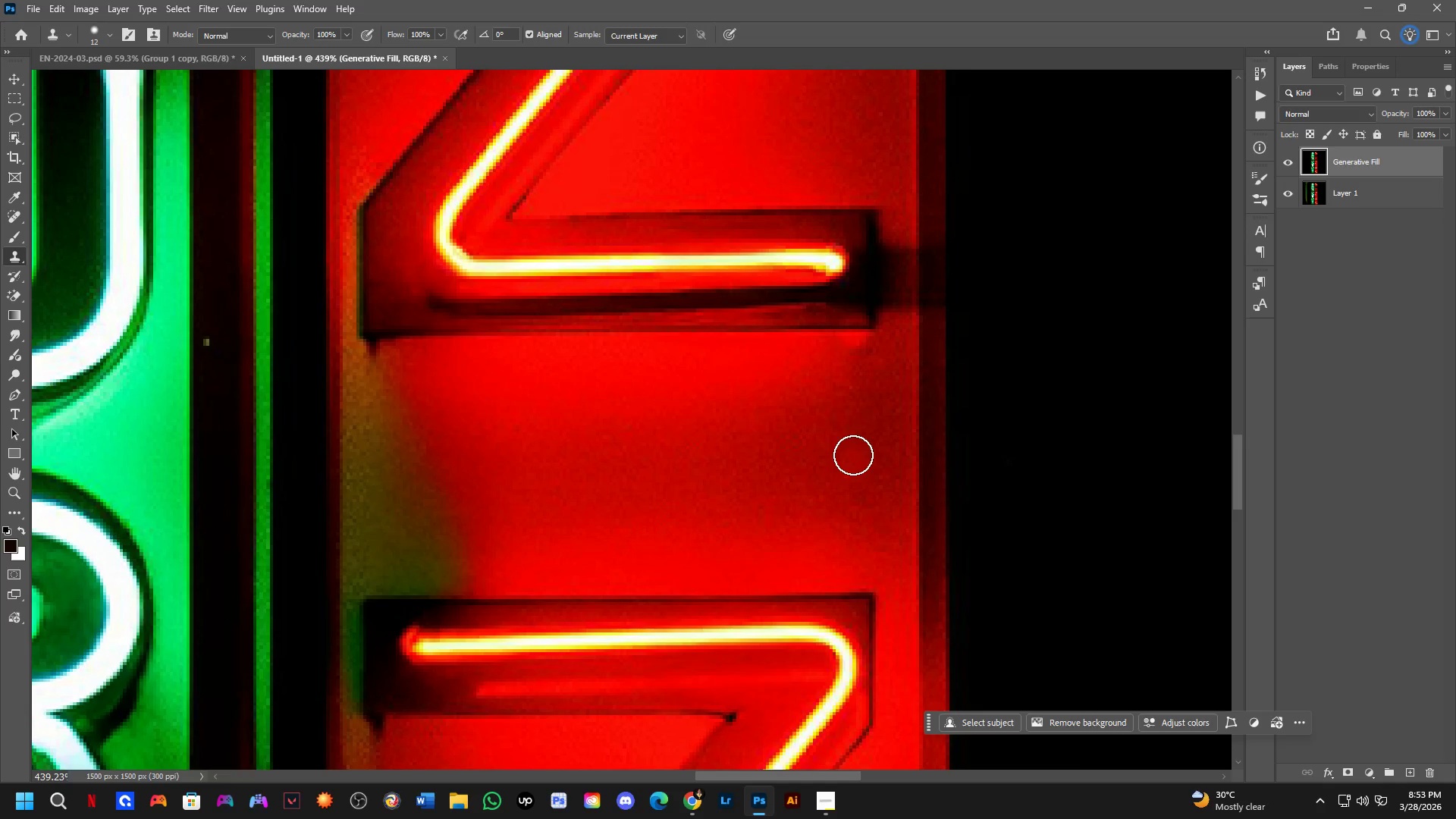 
key(Control+ControlLeft)
 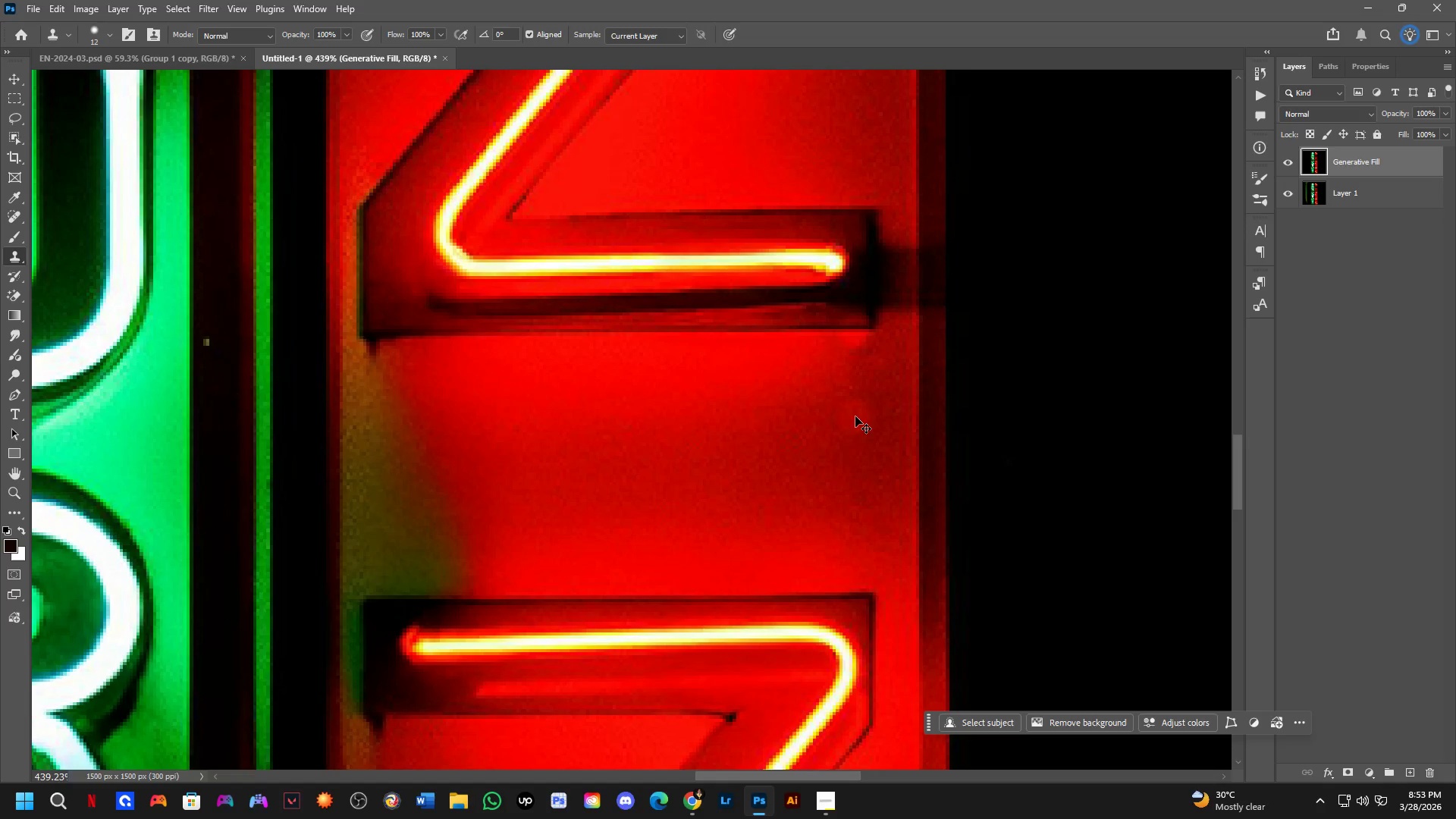 
key(Control+Z)
 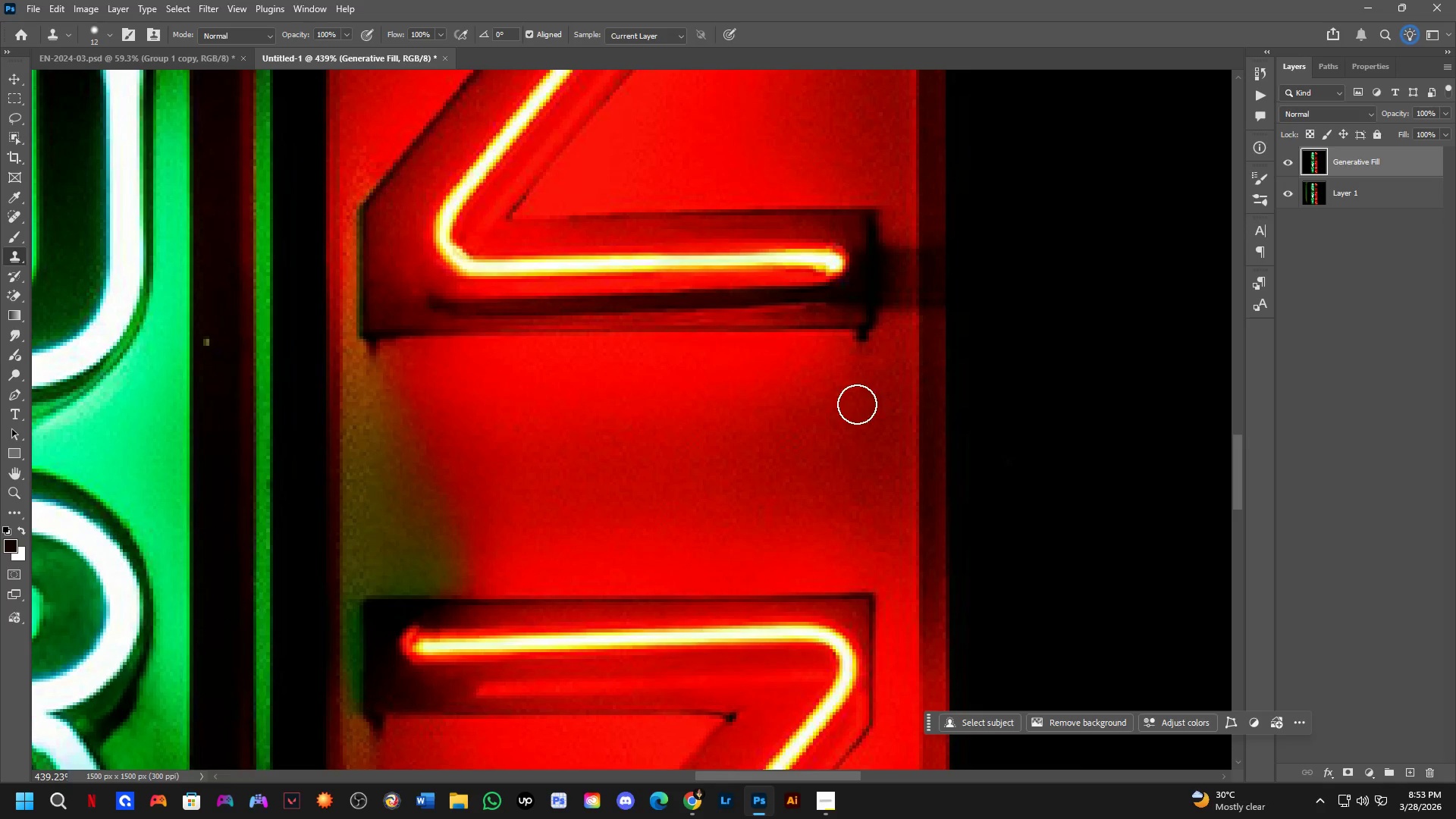 
hold_key(key=AltLeft, duration=0.7)
left_click([861, 372])
 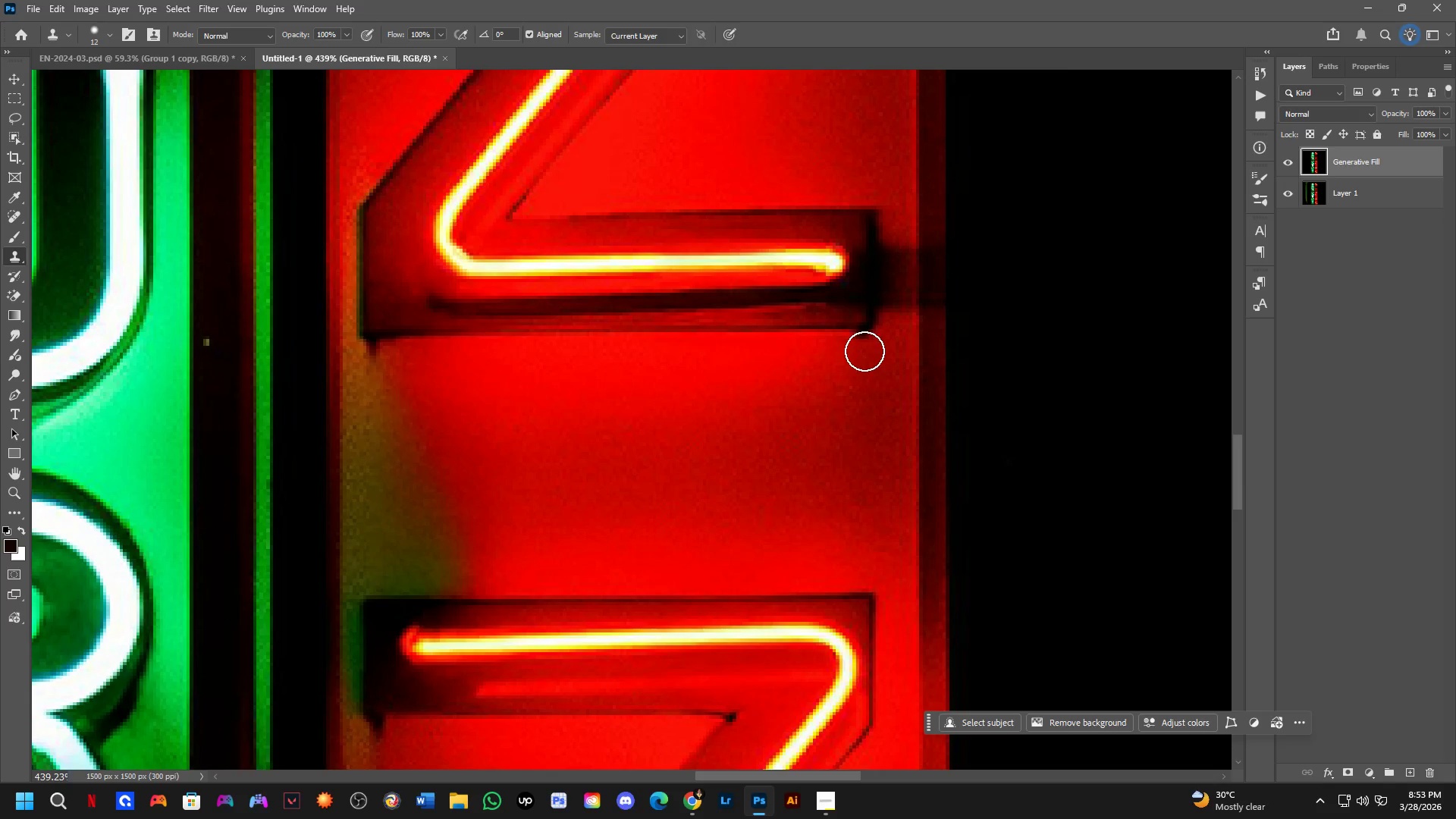 
double_click([864, 348])
 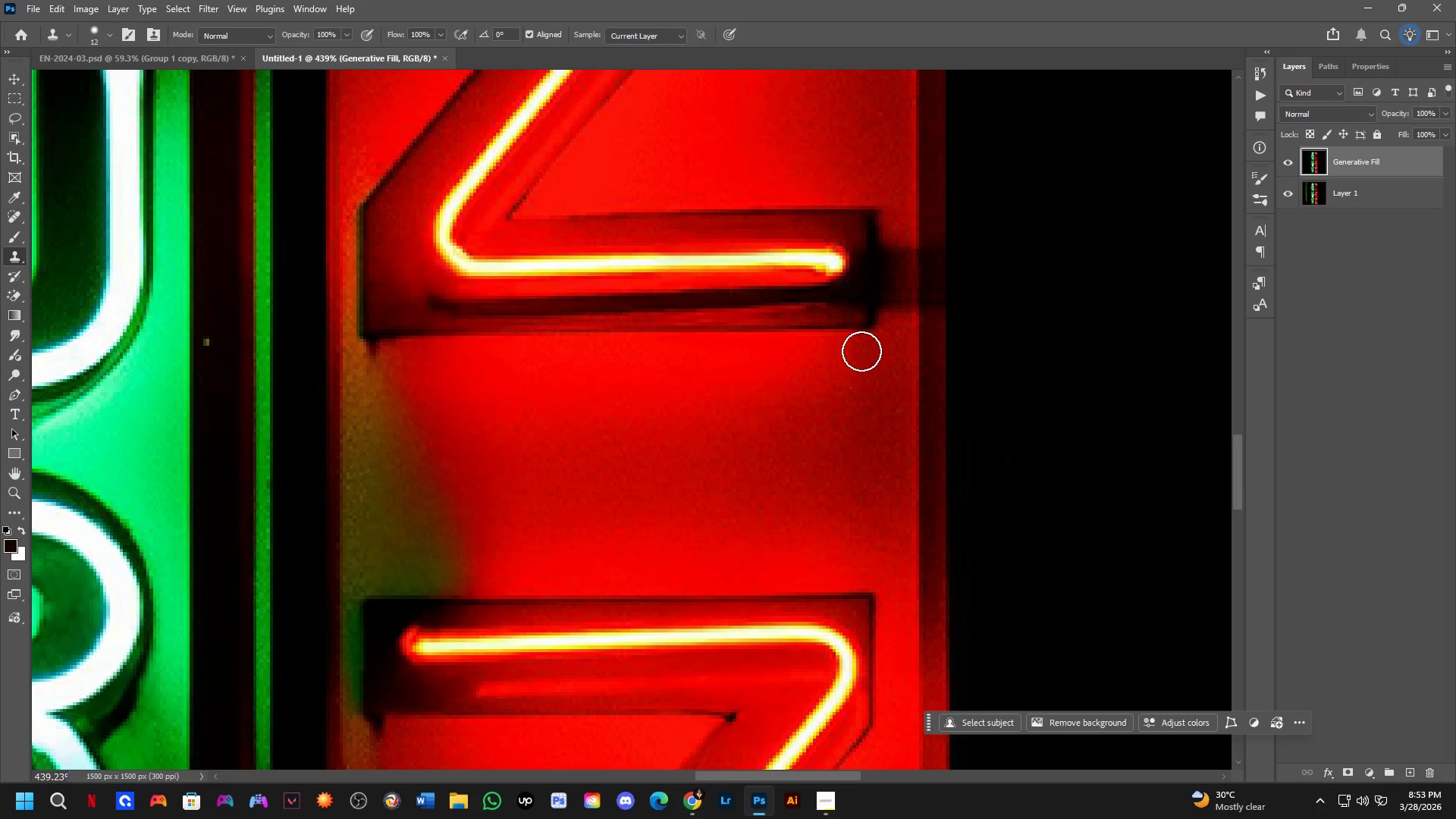 
left_click_drag(start_coordinate=[862, 345], to_coordinate=[860, 351])
 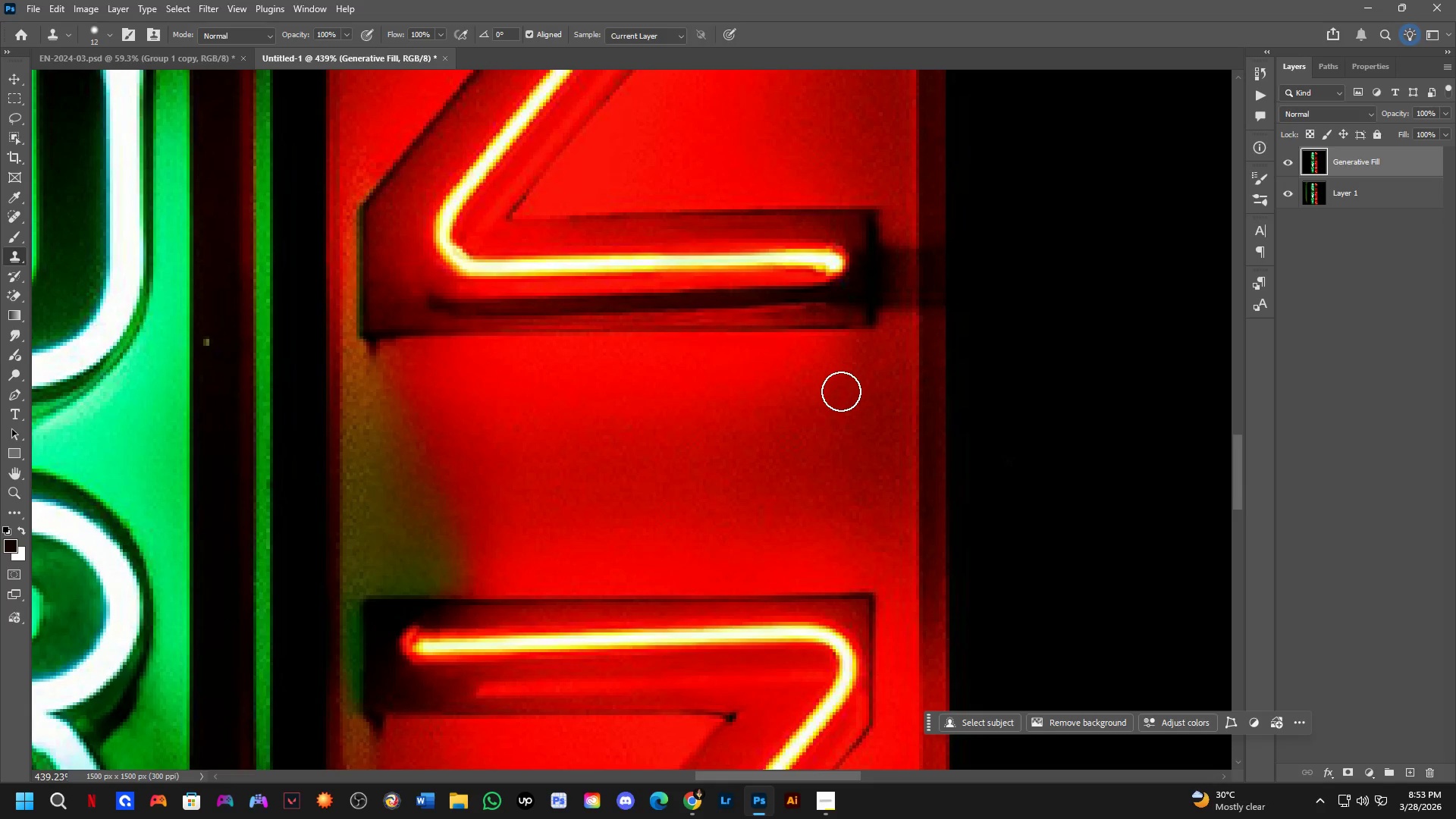 
scroll: coordinate [832, 412], scroll_direction: down, amount: 10.0
 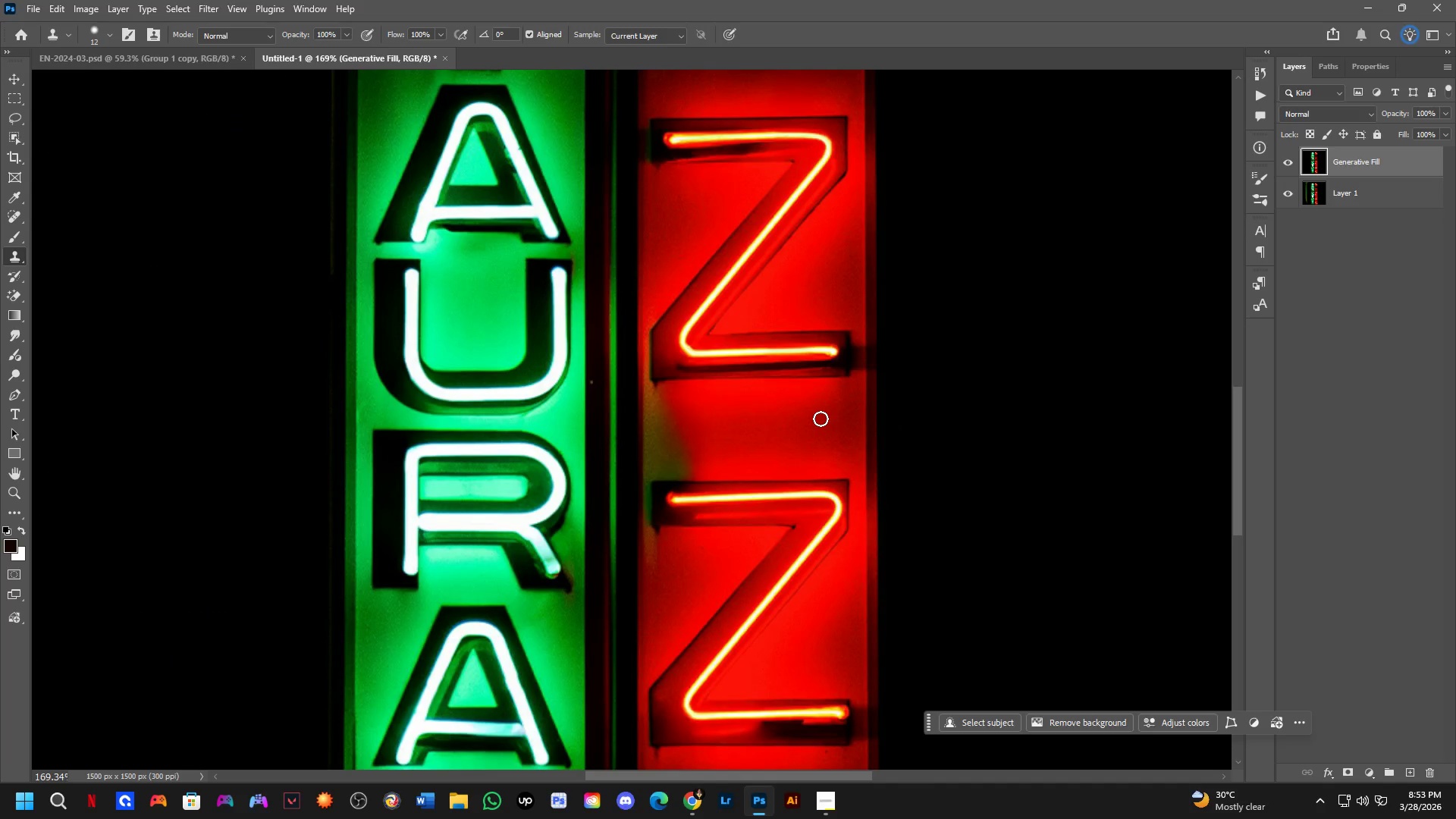 
wait(7.91)
 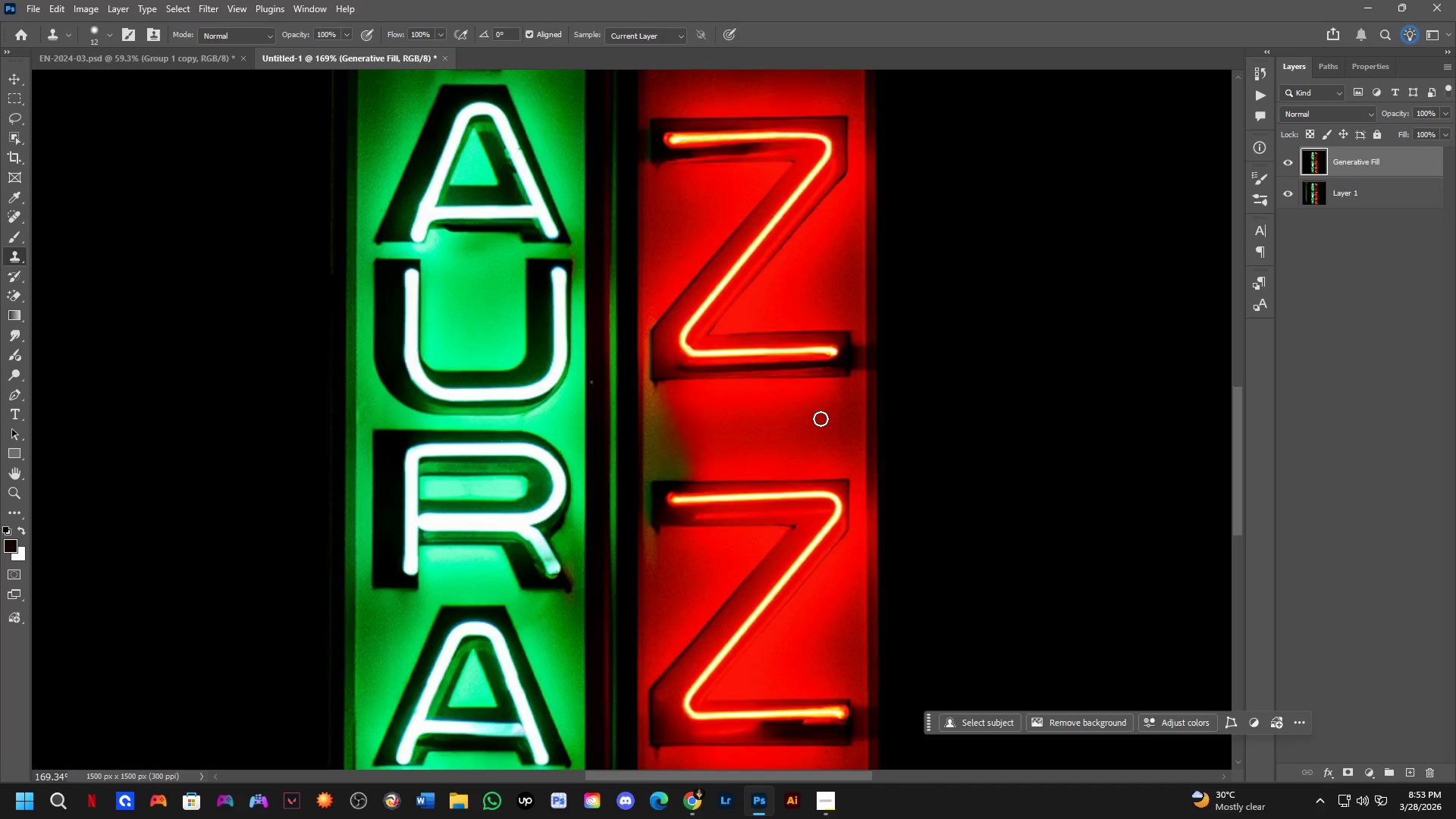 
scroll: coordinate [943, 350], scroll_direction: down, amount: 7.0
 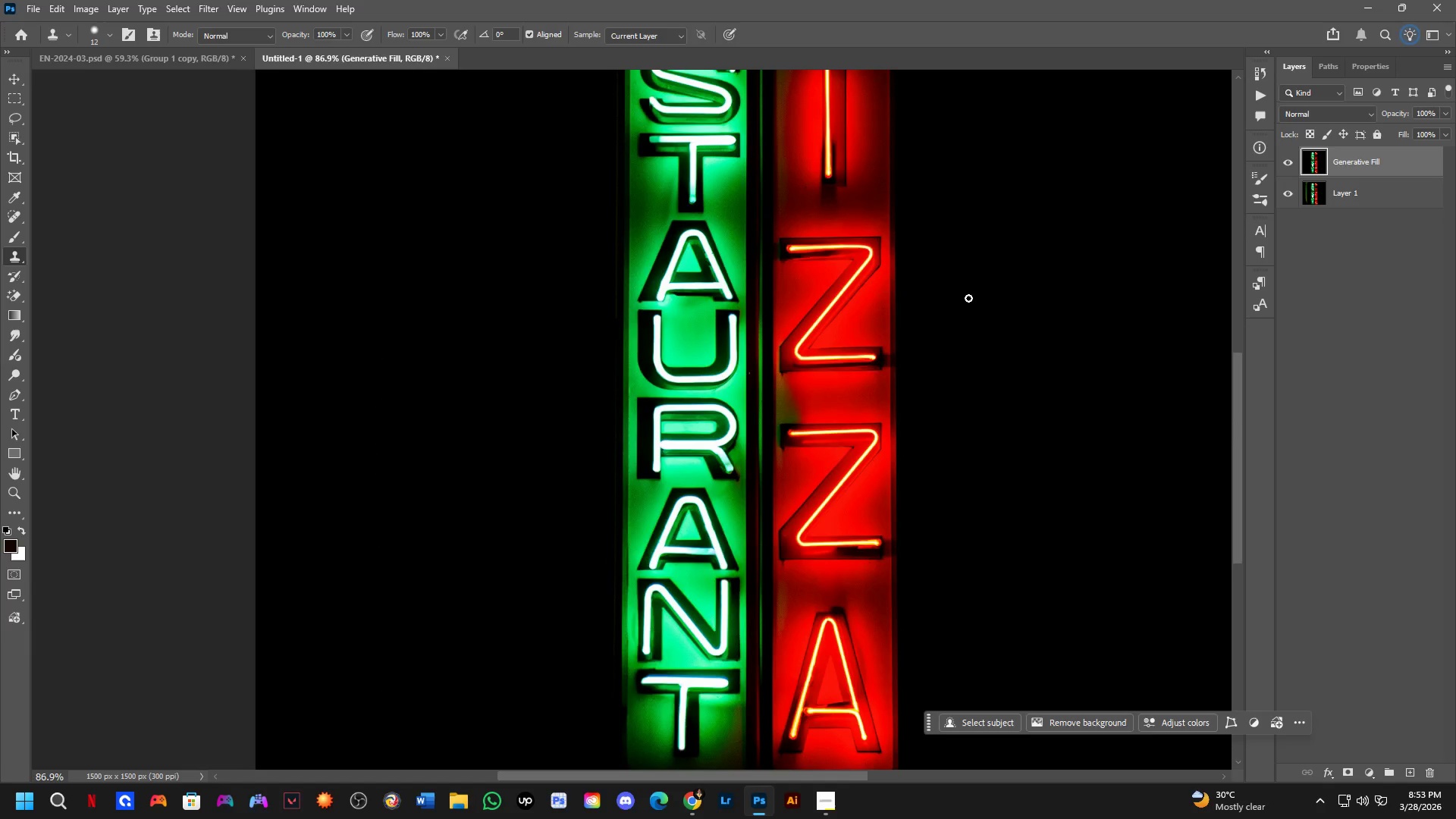 
hold_key(key=Space, duration=1.08)
 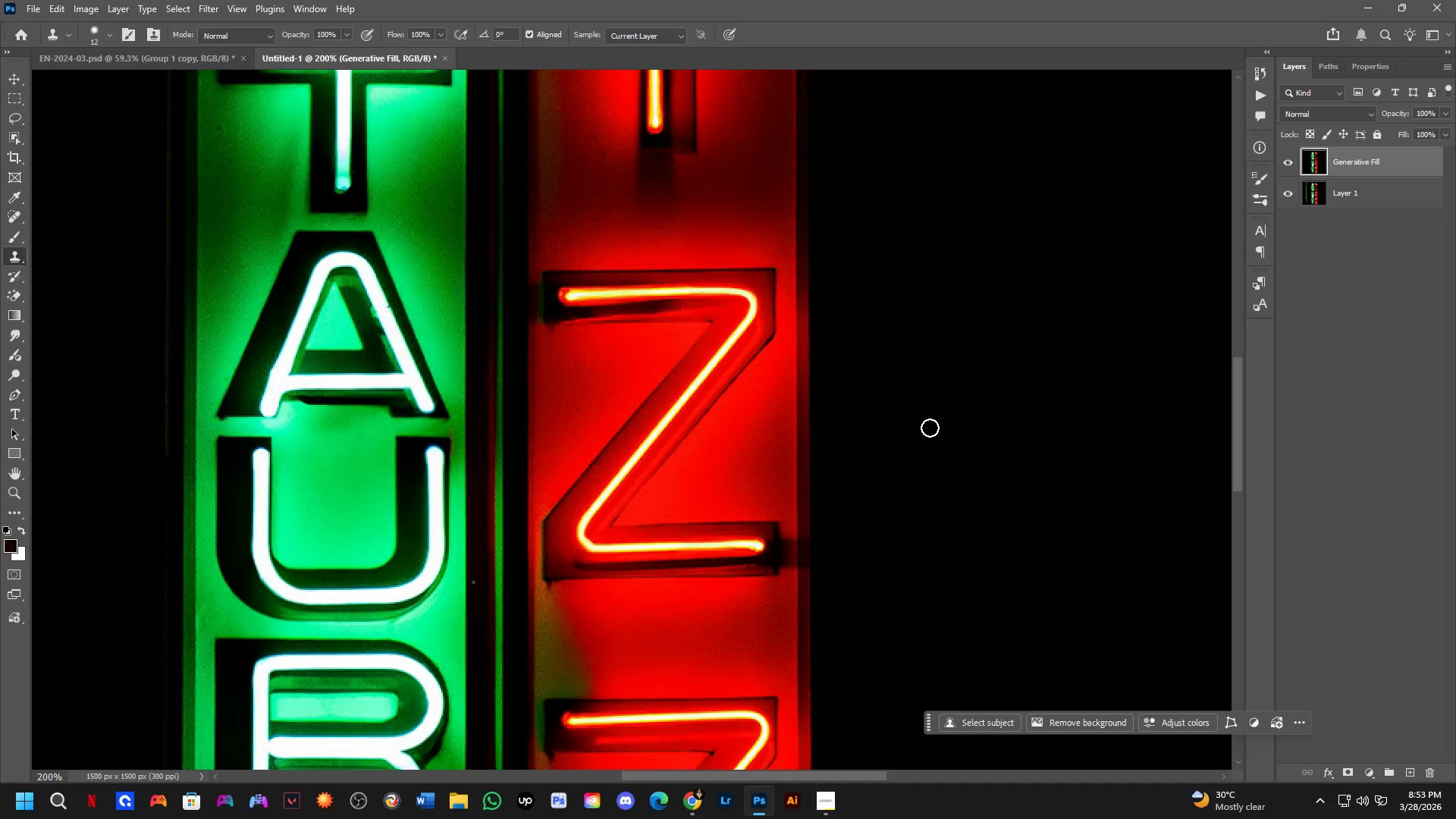 
left_click_drag(start_coordinate=[974, 367], to_coordinate=[949, 490])
 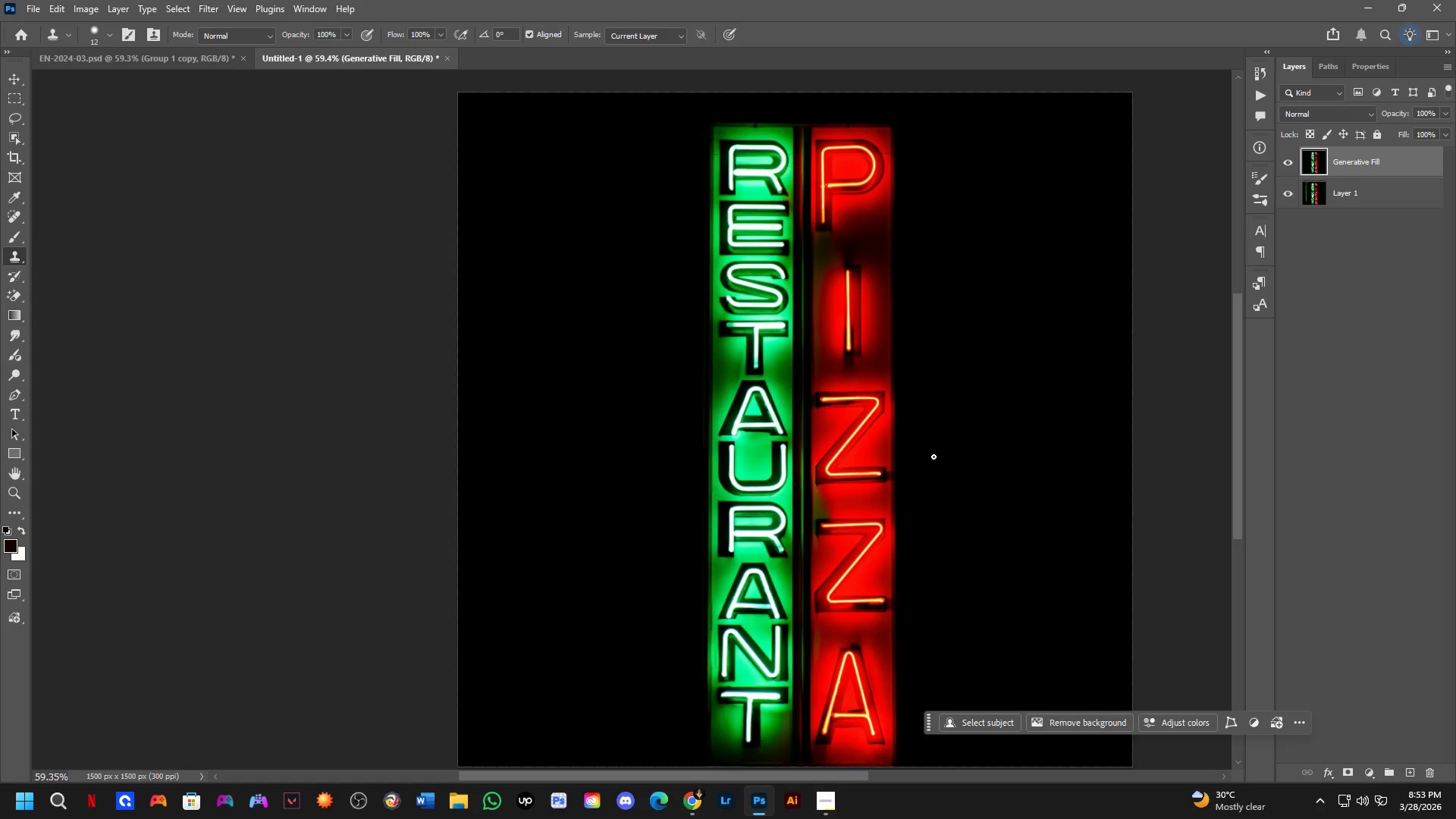 
scroll: coordinate [972, 344], scroll_direction: down, amount: 4.0
 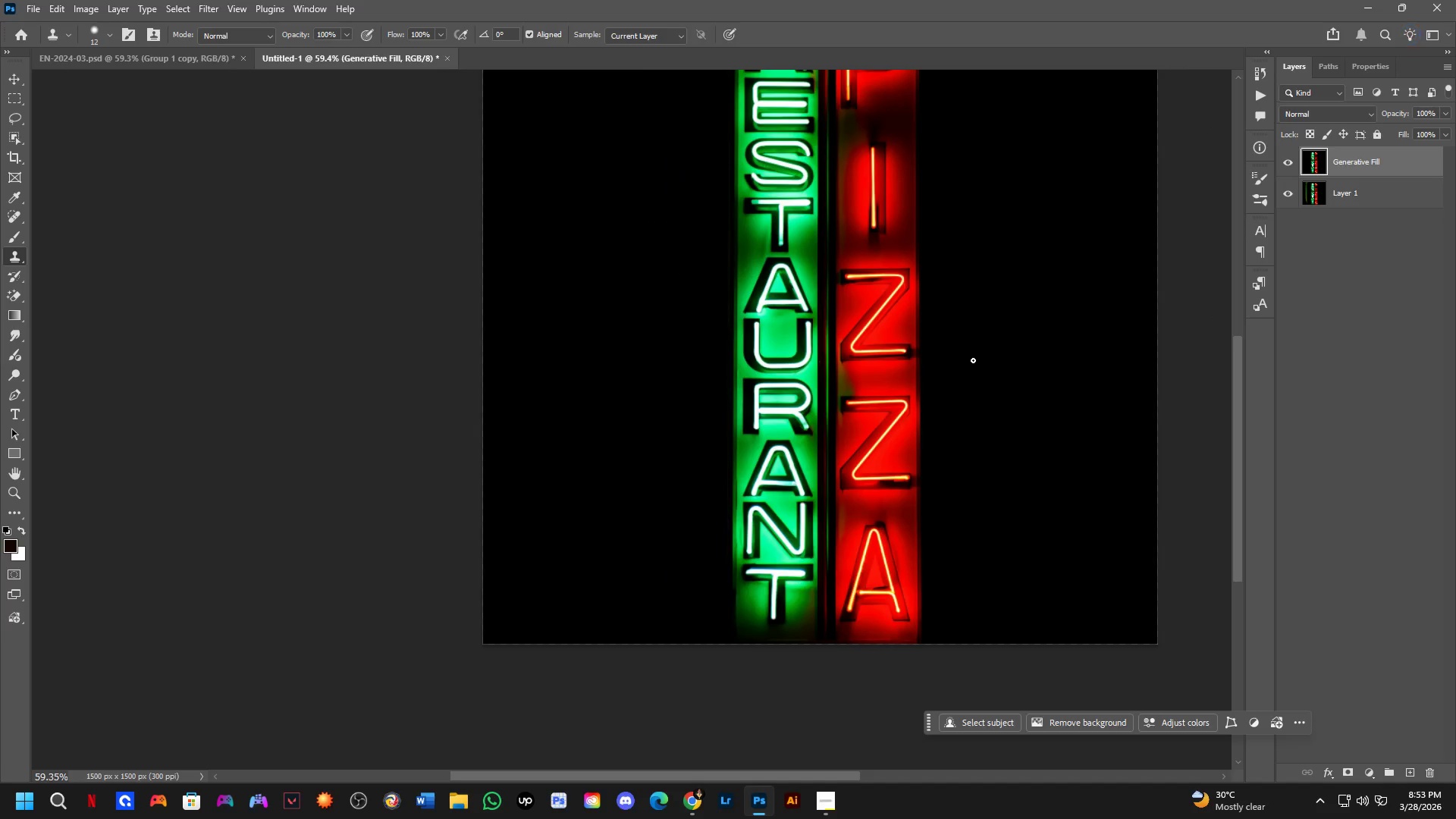 
key(Shift+ShiftLeft)
 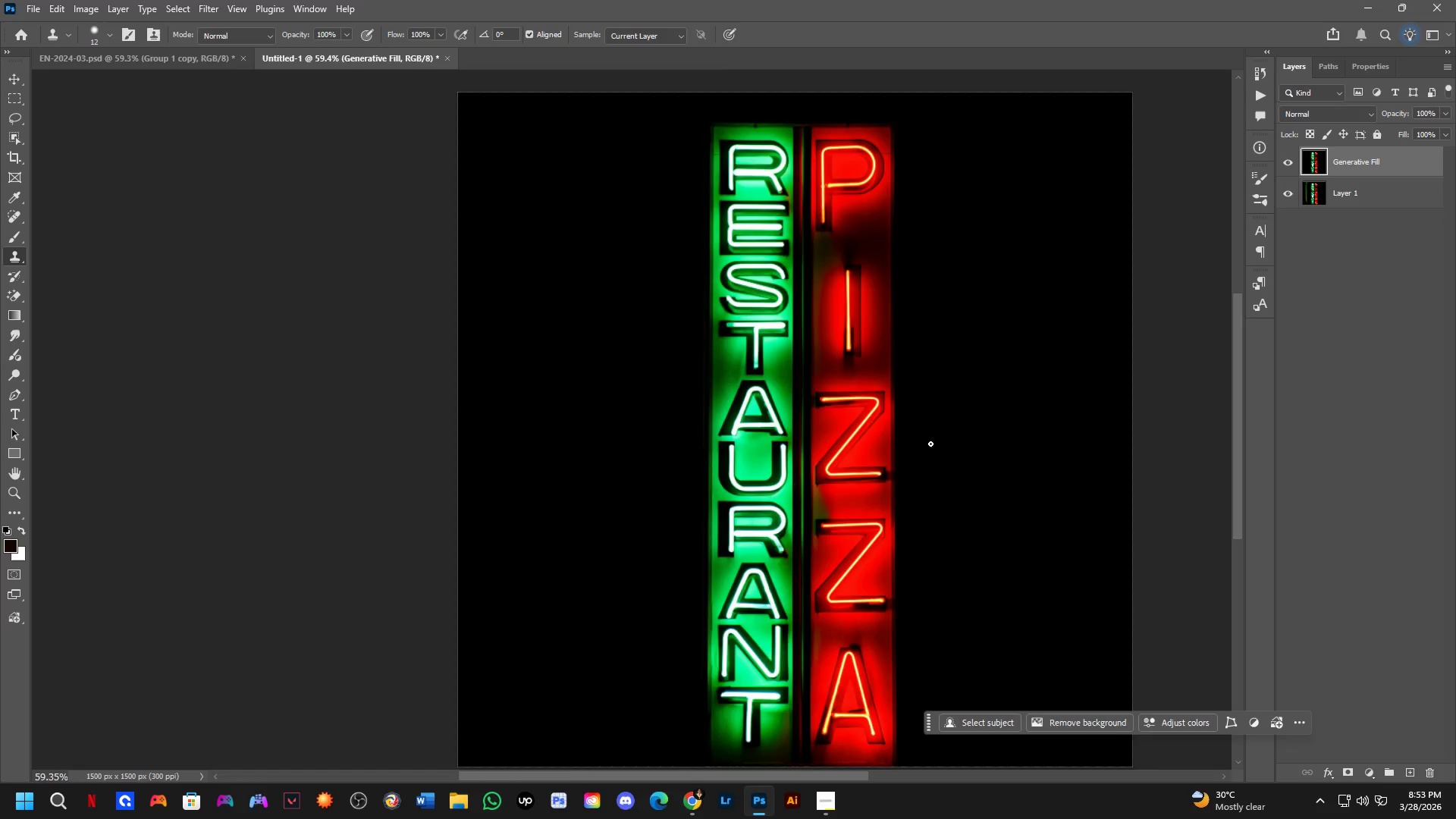 
hold_key(key=Space, duration=0.67)
 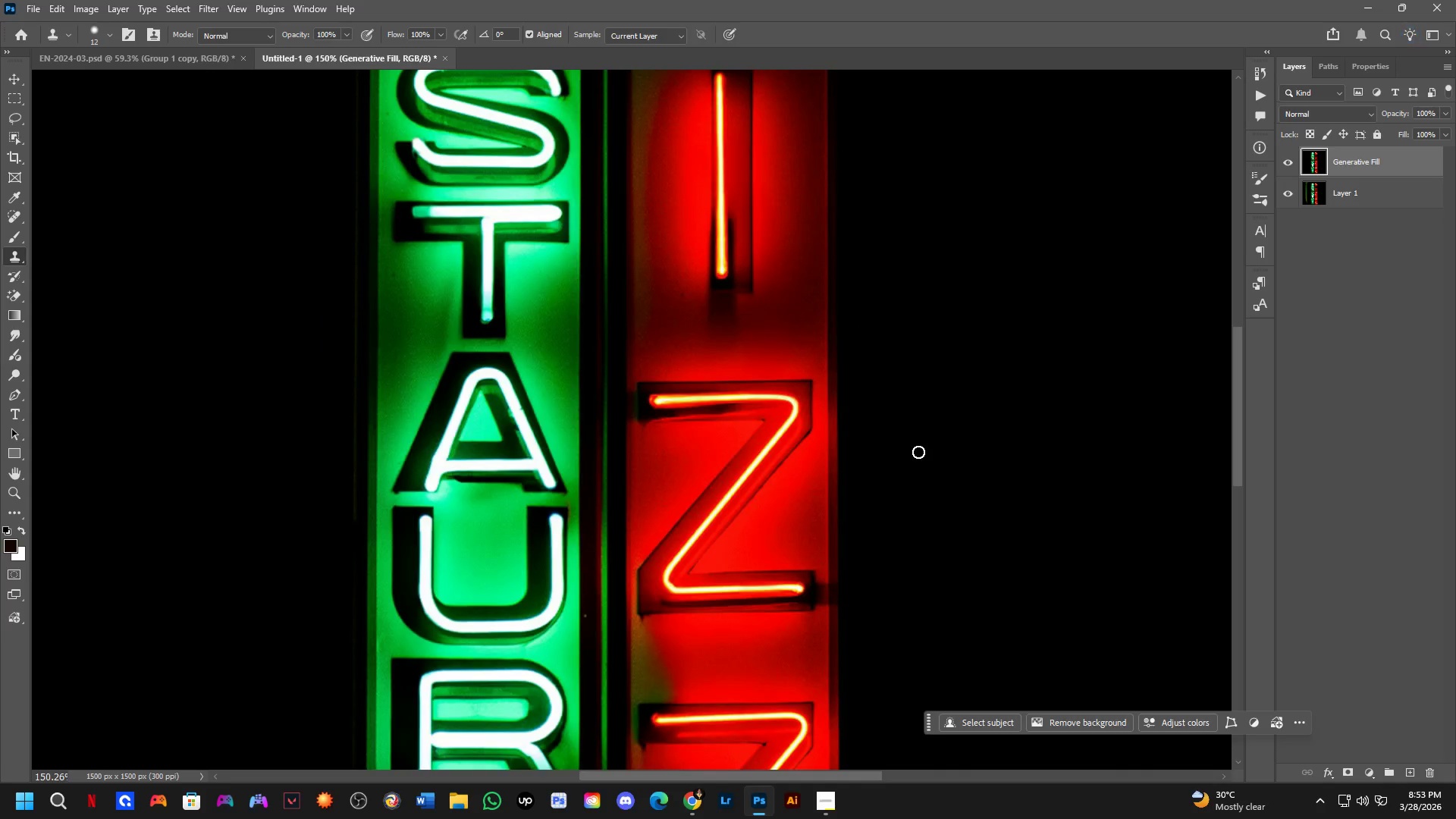 
left_click_drag(start_coordinate=[936, 399], to_coordinate=[937, 484])
 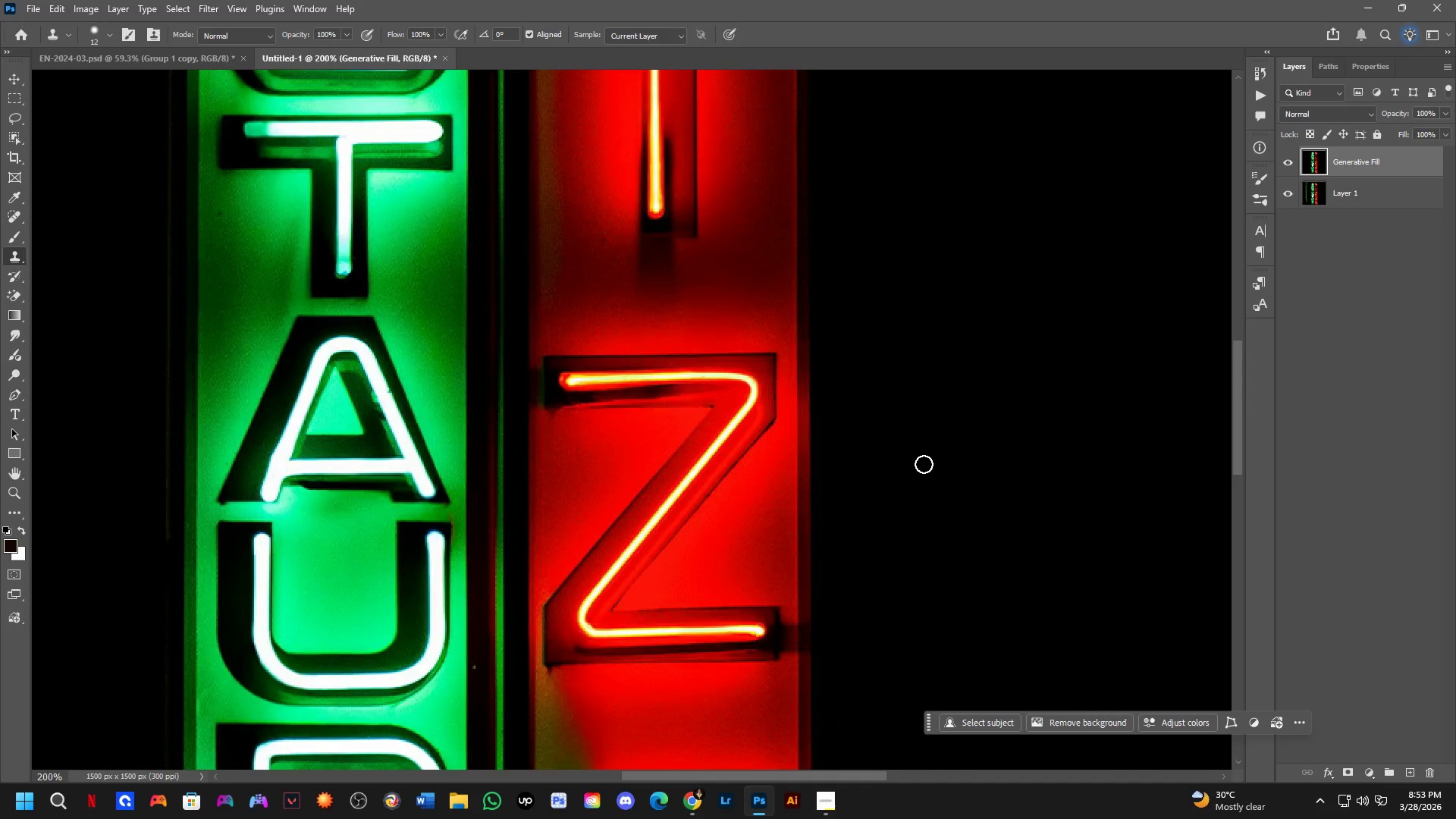 
scroll: coordinate [930, 444], scroll_direction: up, amount: 3.0
 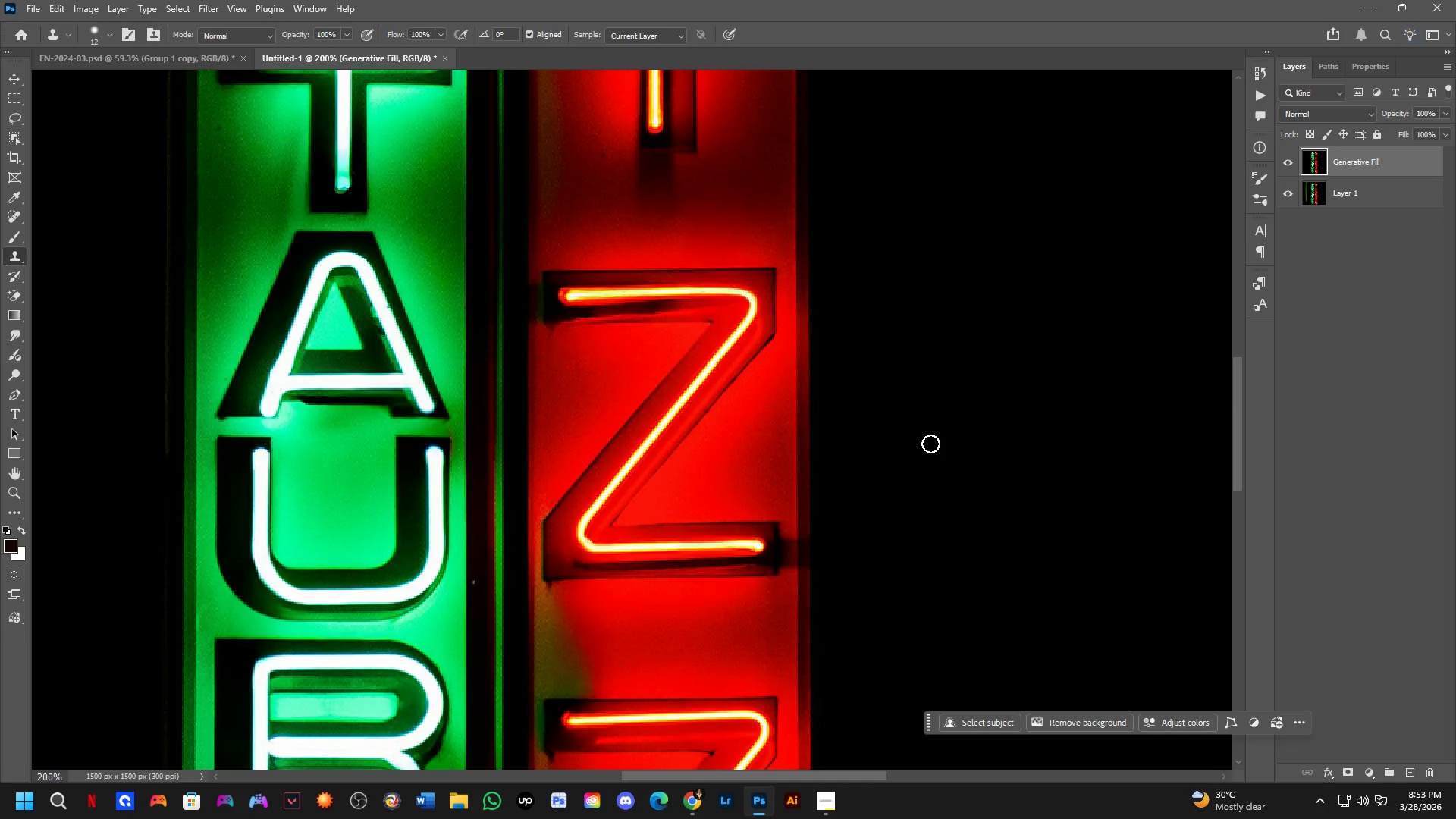 
hold_key(key=Space, duration=0.62)
 